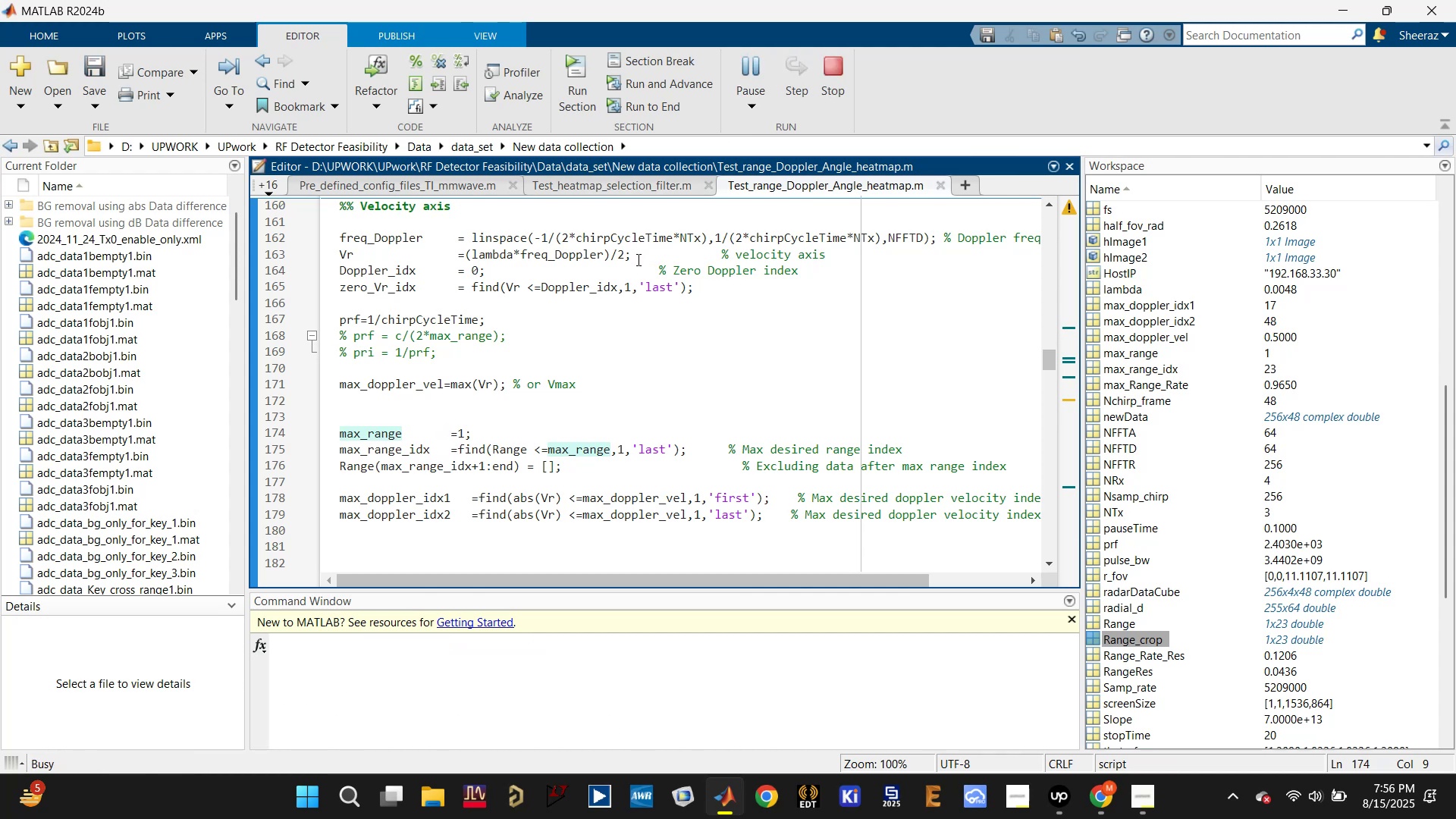 
right_click([637, 259])
 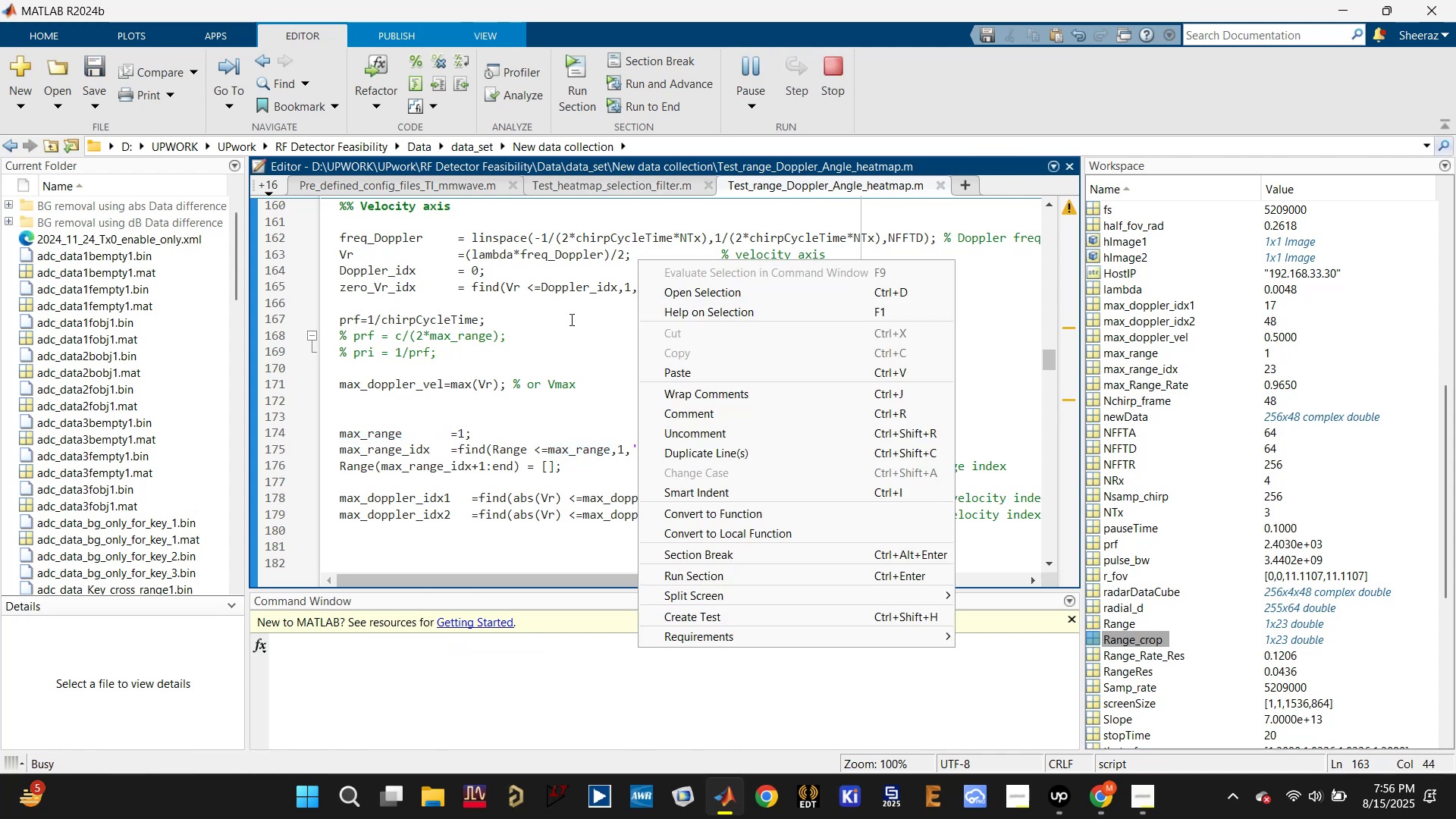 
left_click([446, 449])
 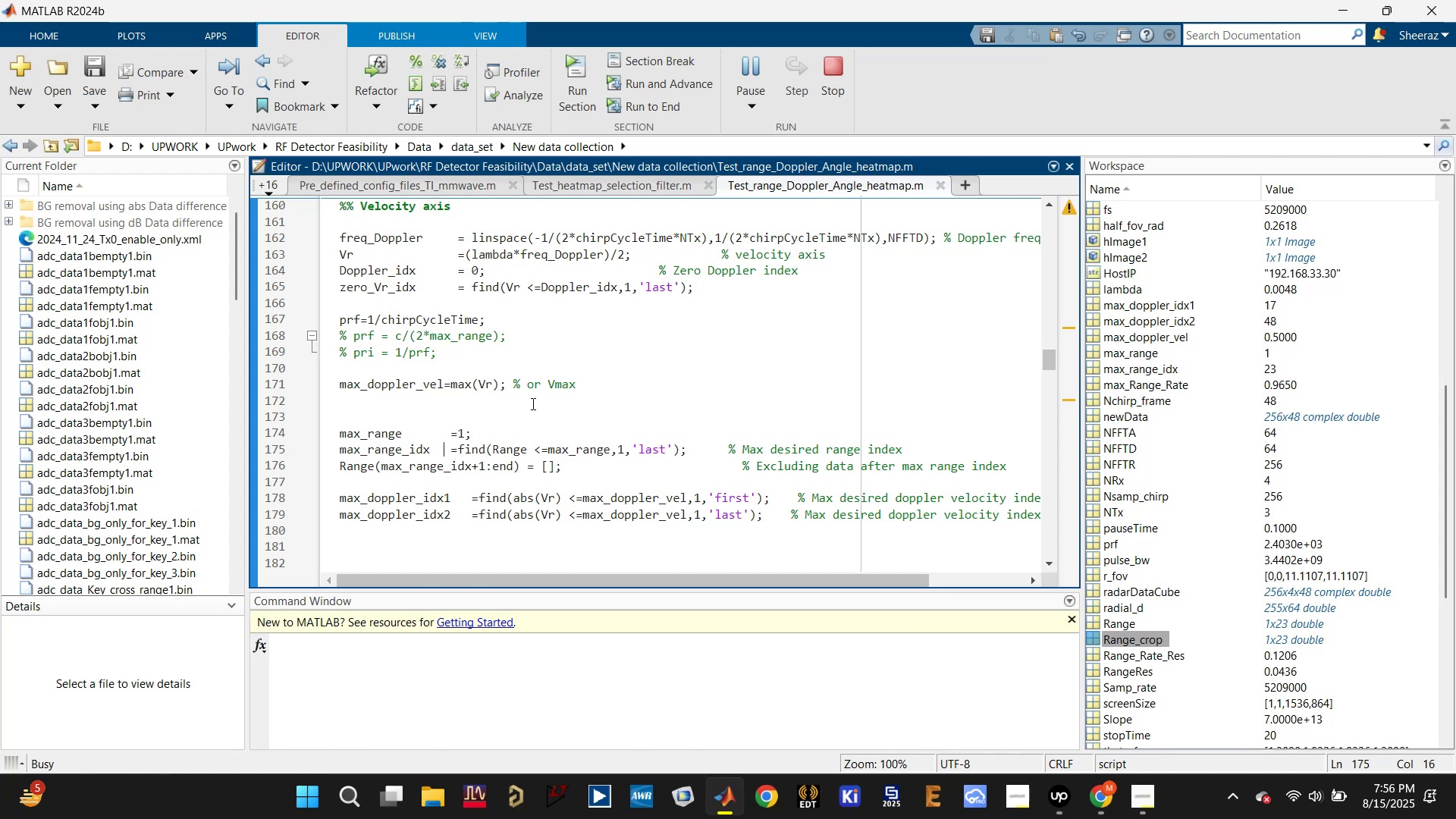 
wait(10.28)
 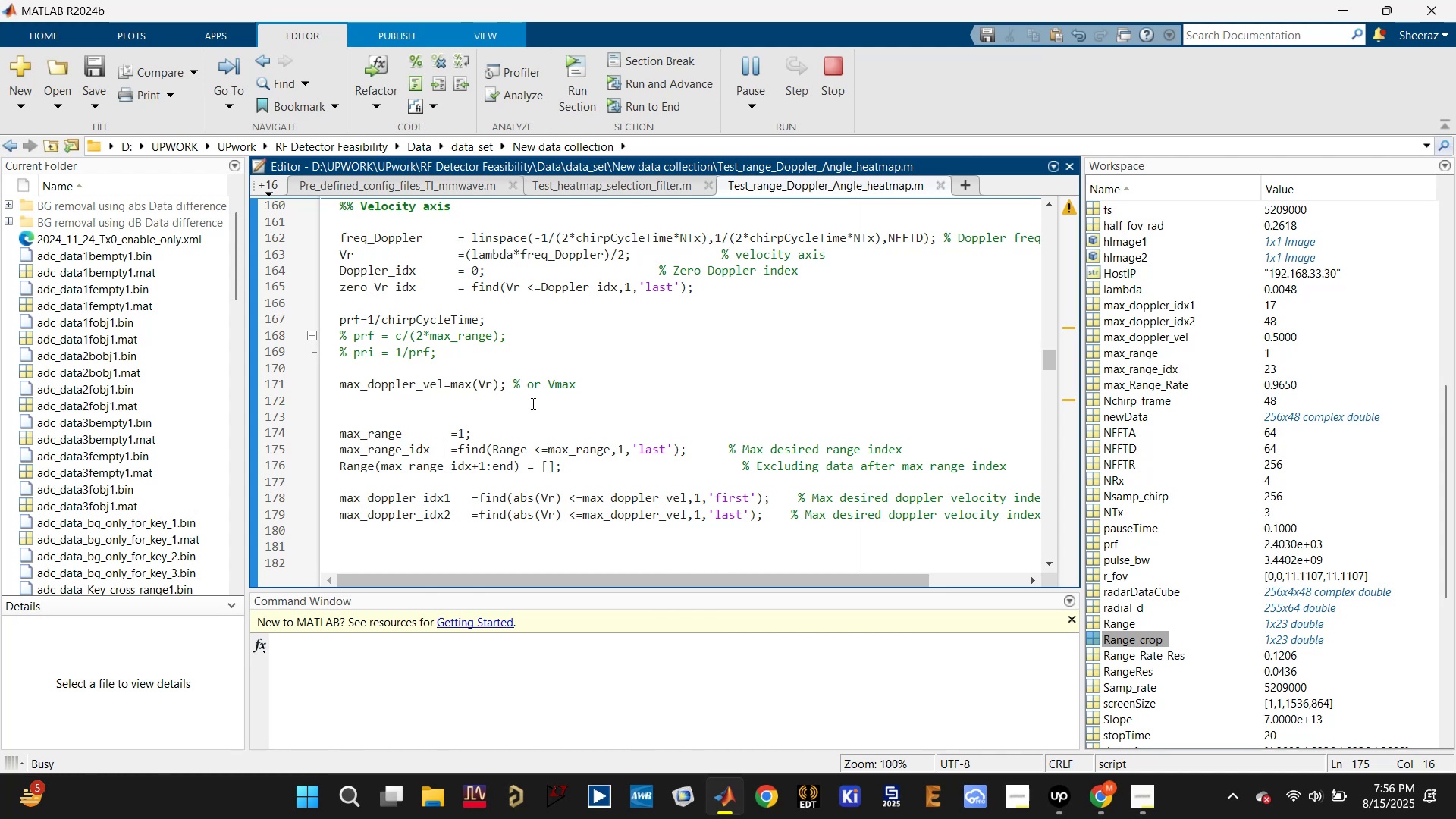 
scroll: coordinate [469, 429], scroll_direction: down, amount: 1.0
 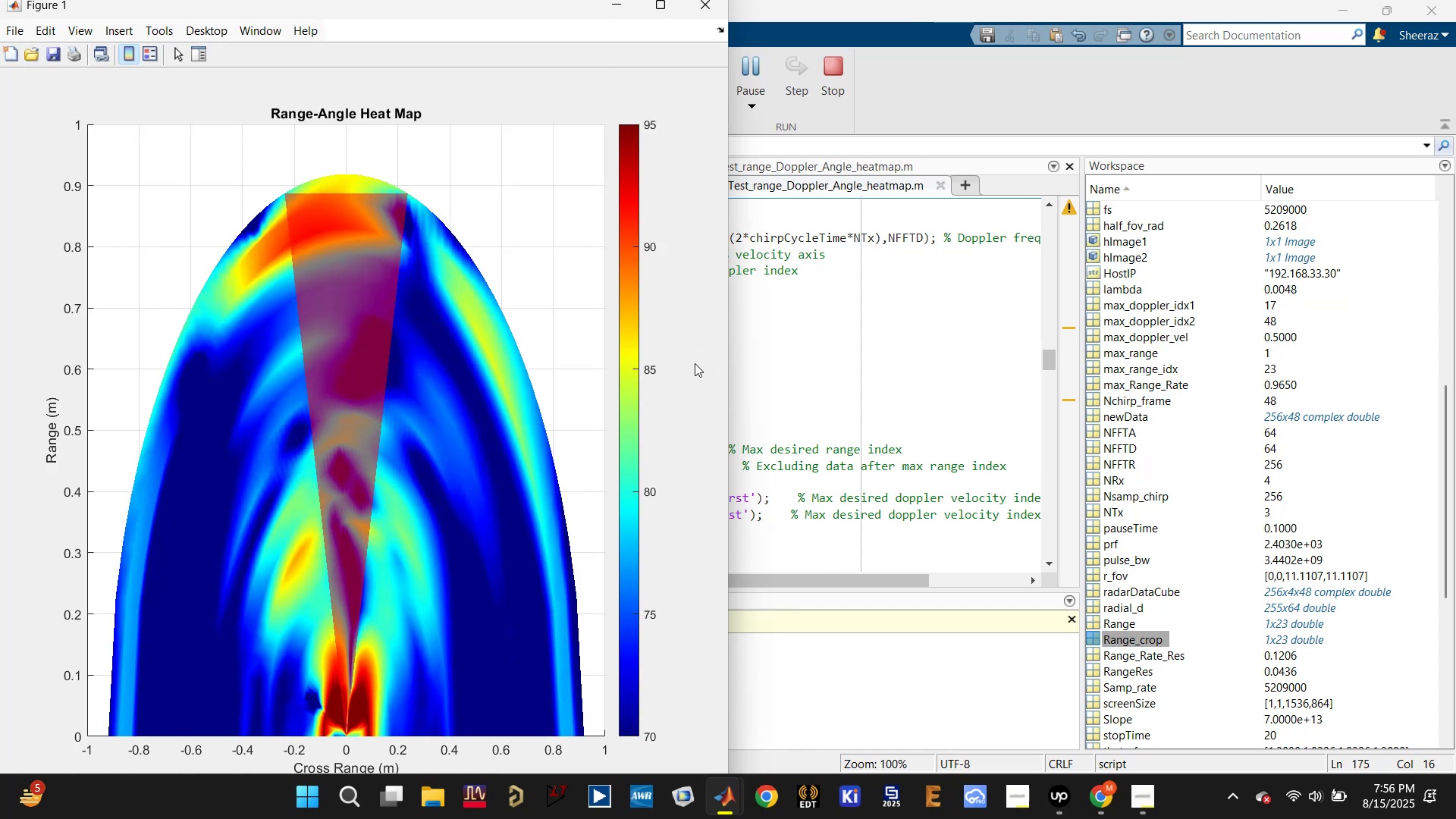 
wait(8.03)
 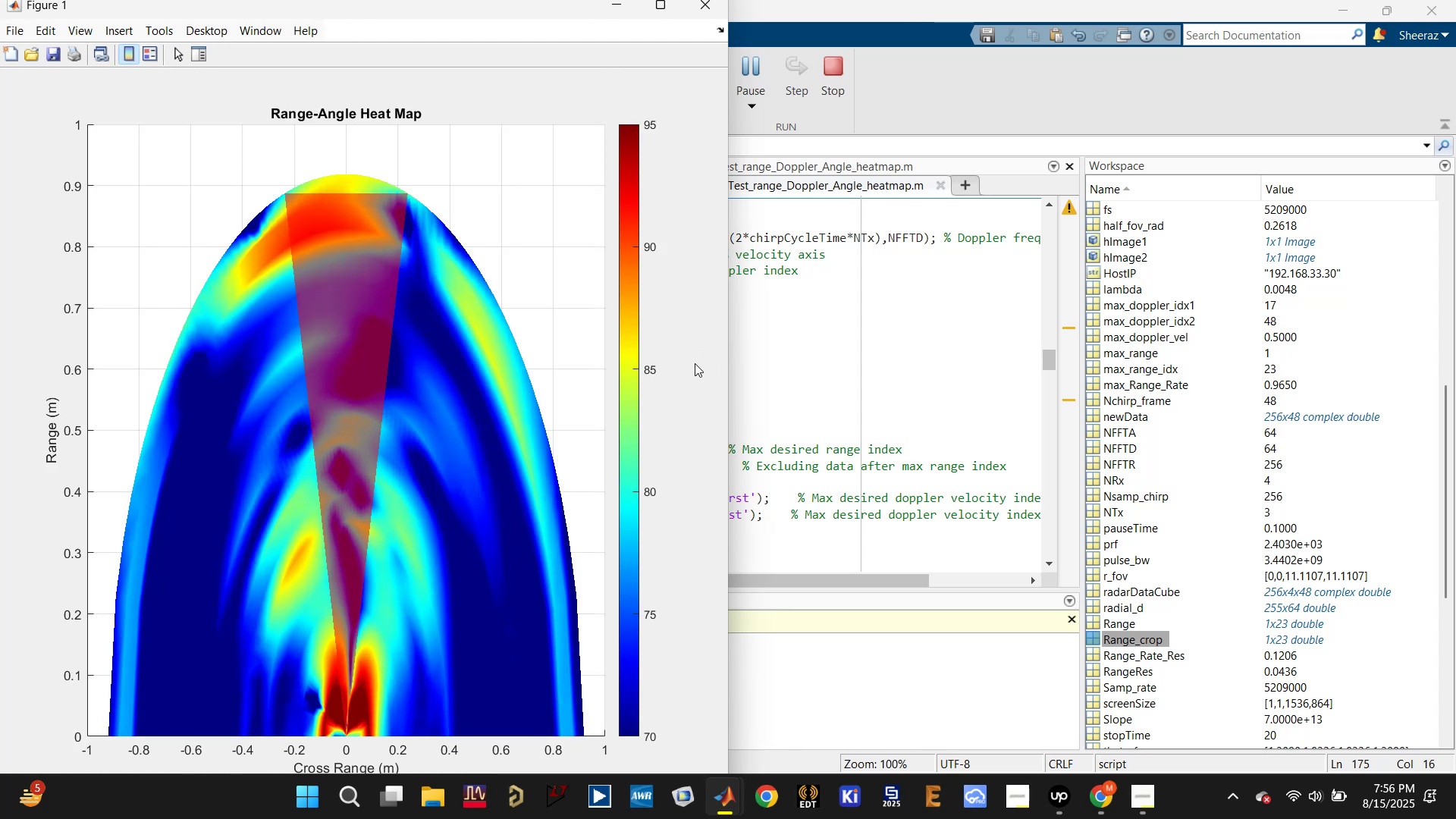 
left_click([990, 671])
 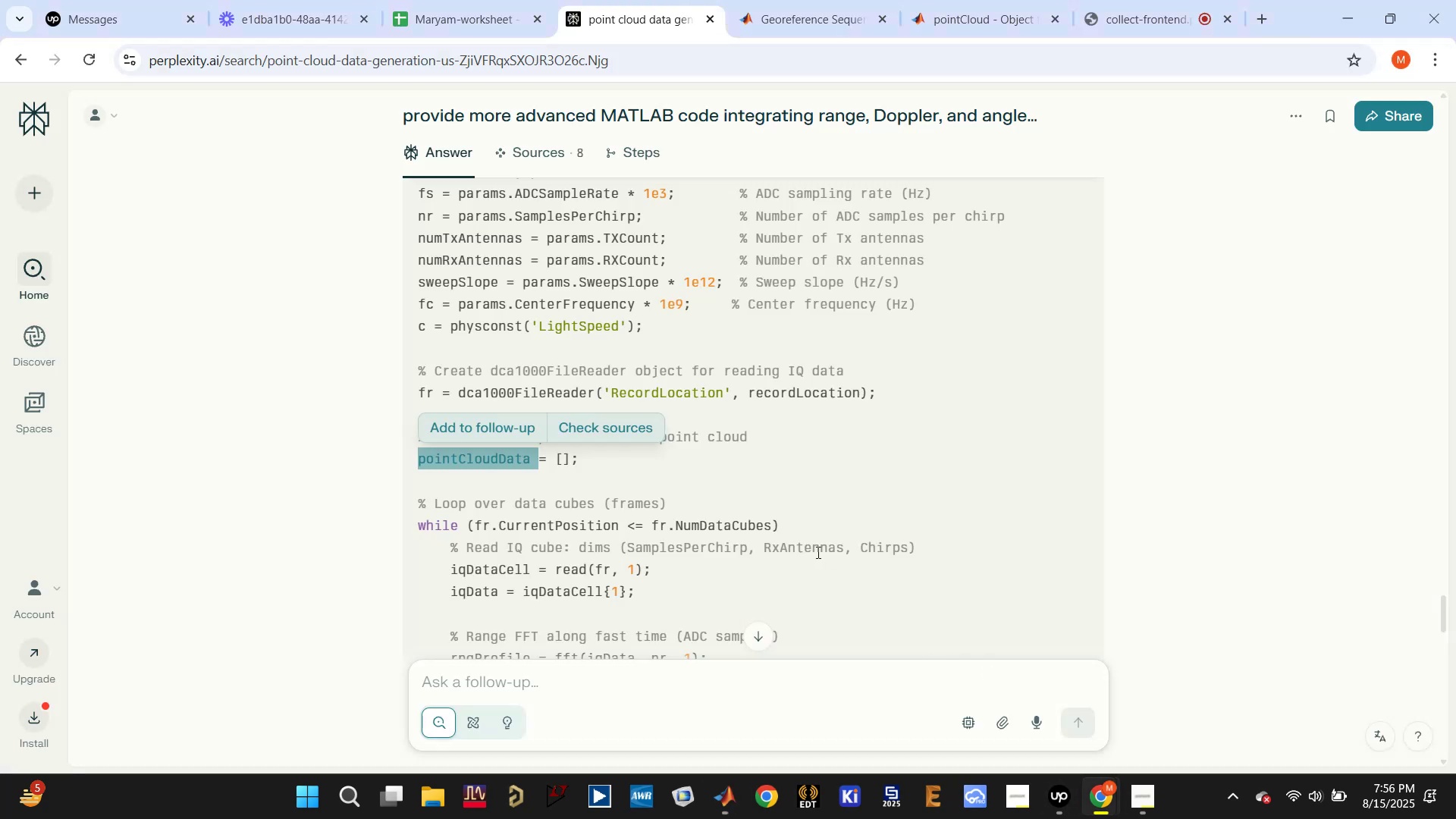 
scroll: coordinate [822, 559], scroll_direction: down, amount: 3.0
 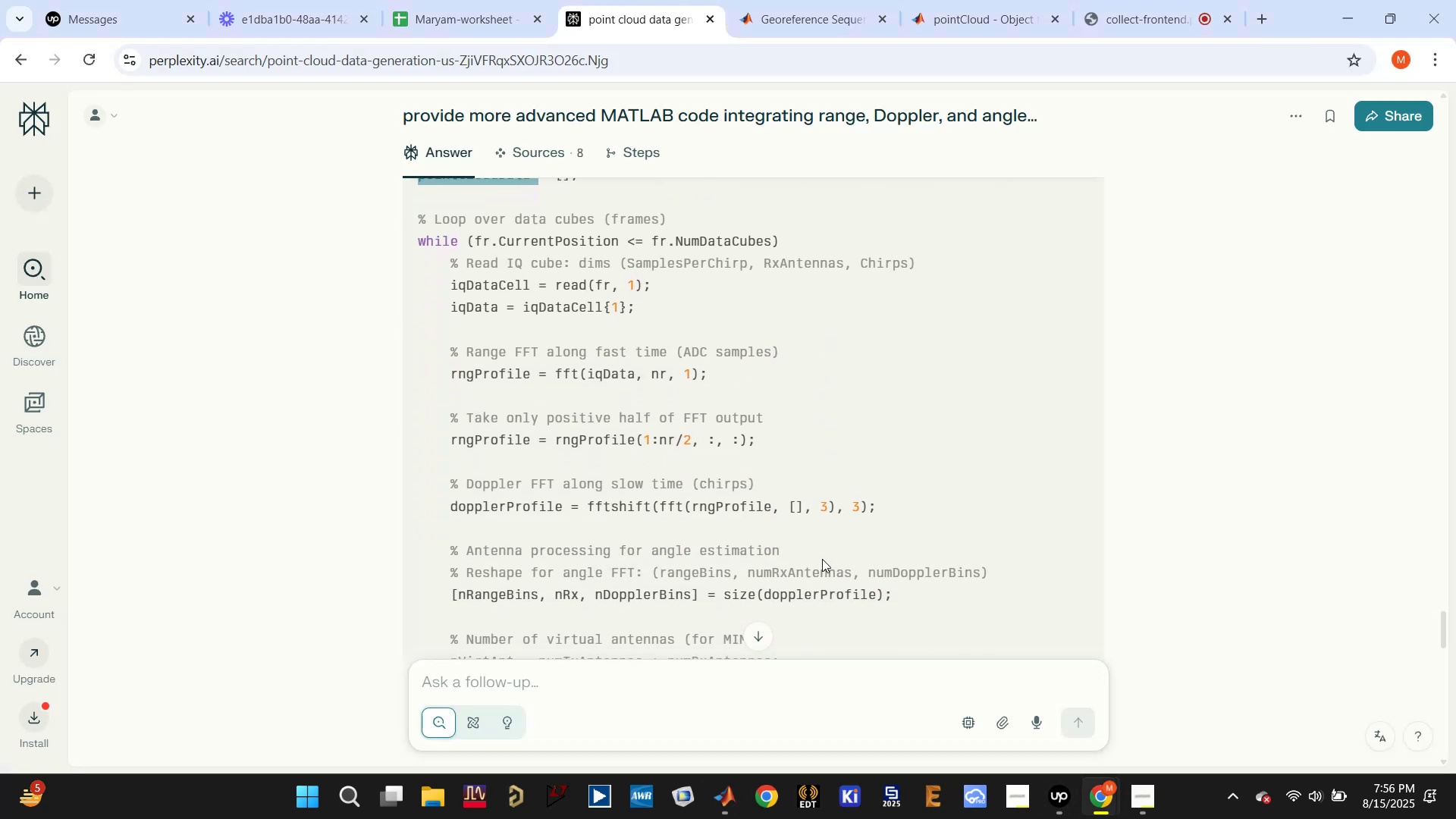 
scroll: coordinate [822, 559], scroll_direction: up, amount: 5.0
 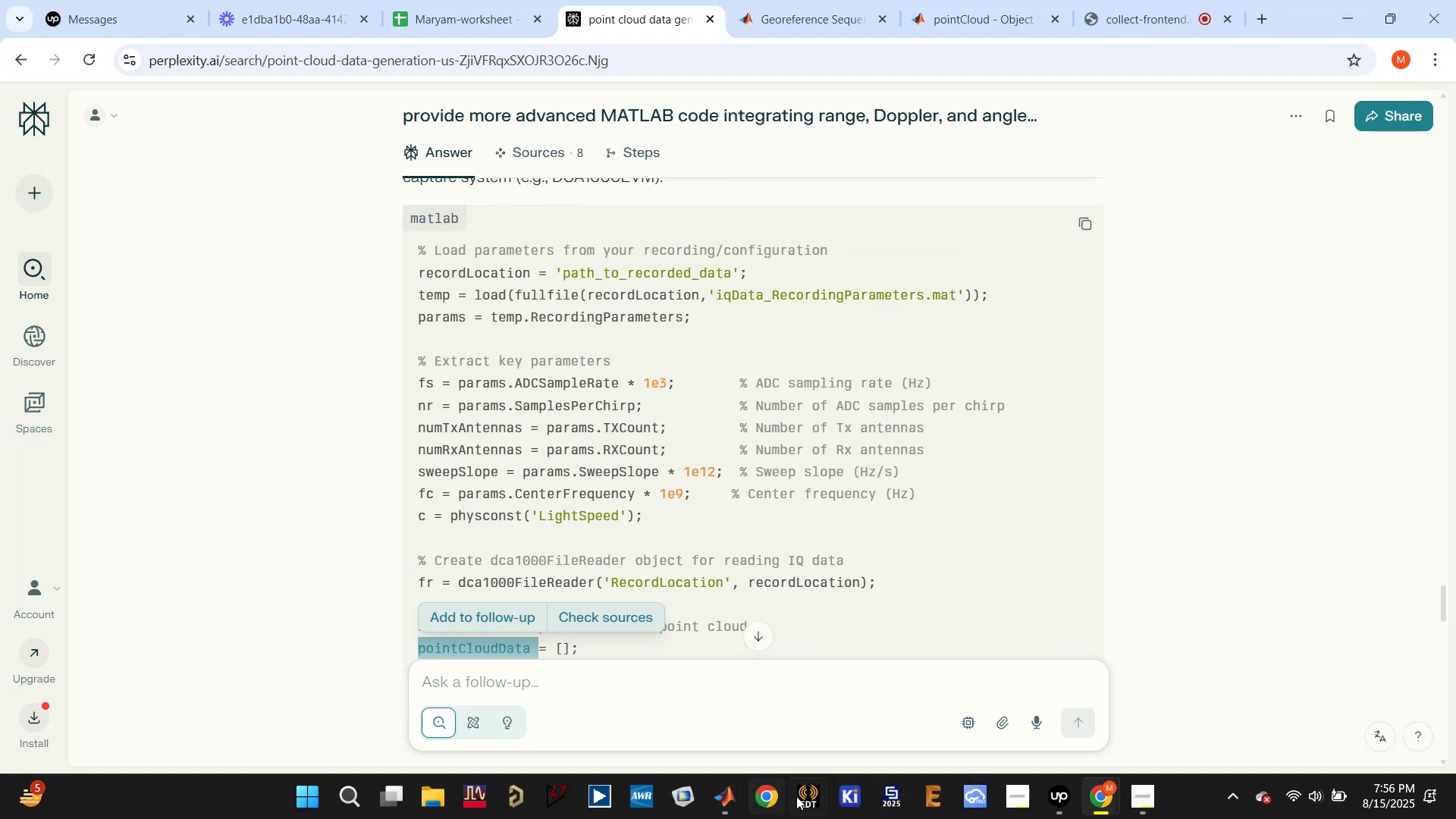 
left_click([720, 799])
 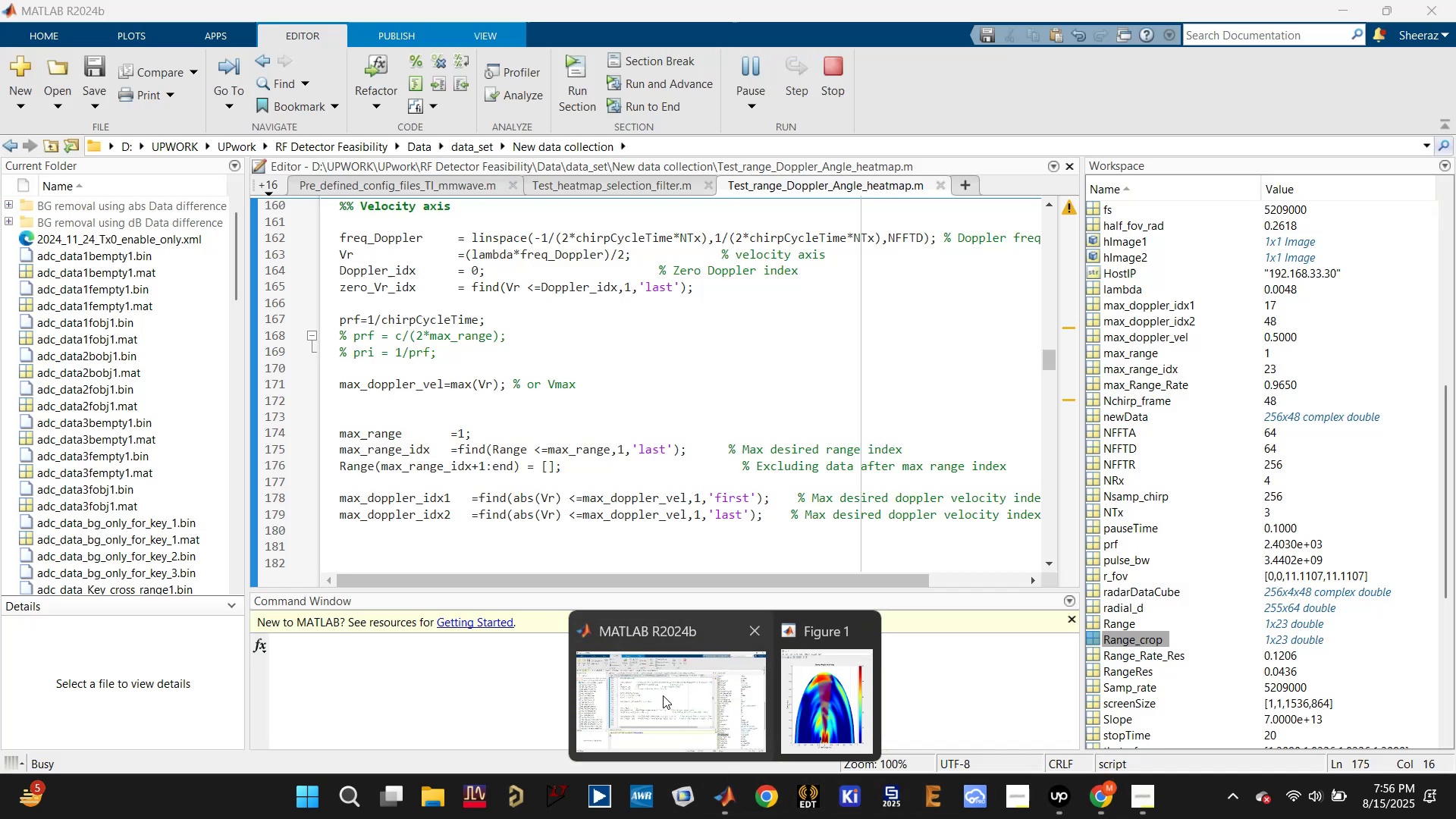 
left_click([663, 695])
 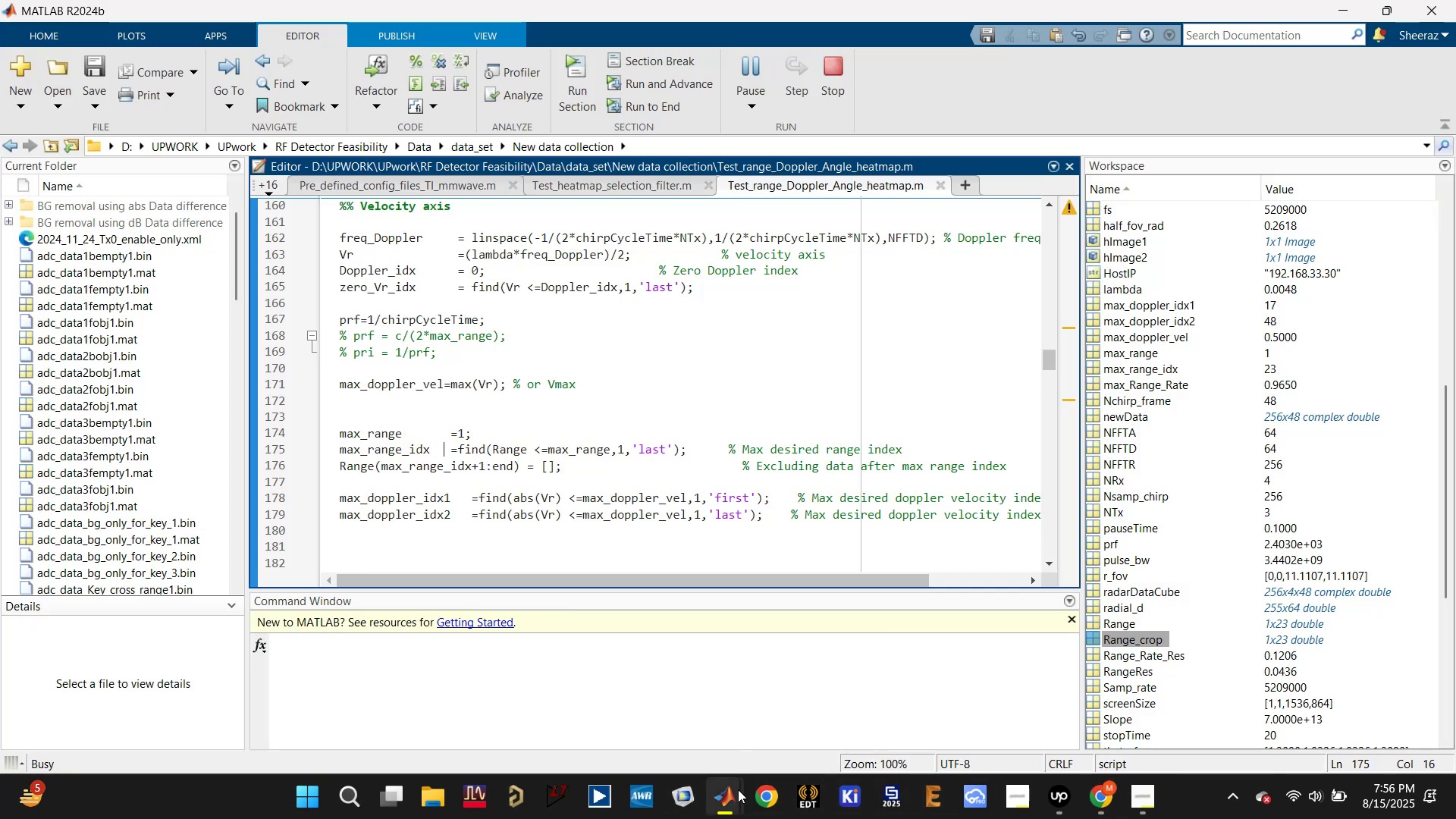 
left_click([726, 806])
 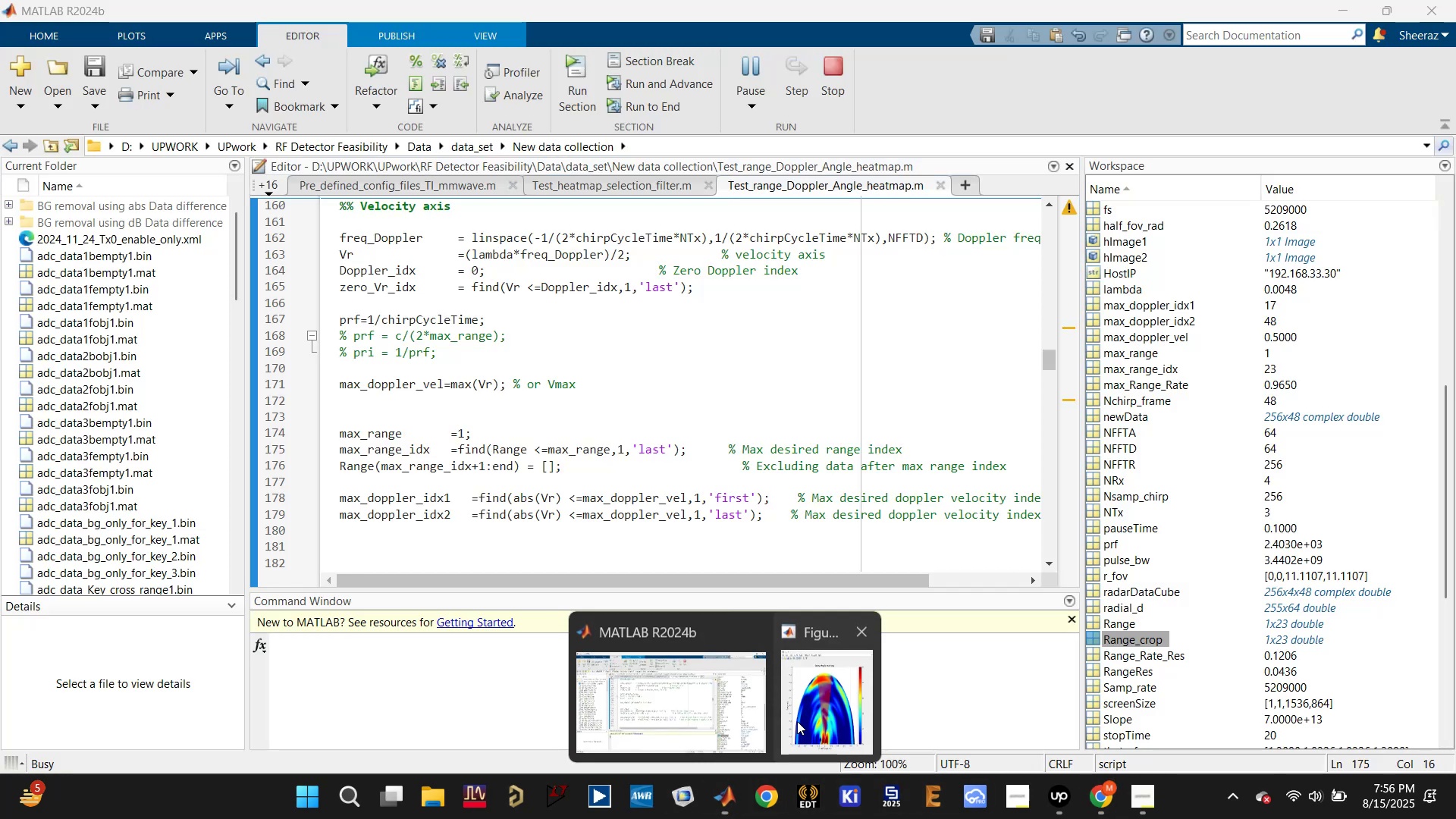 
left_click([810, 702])
 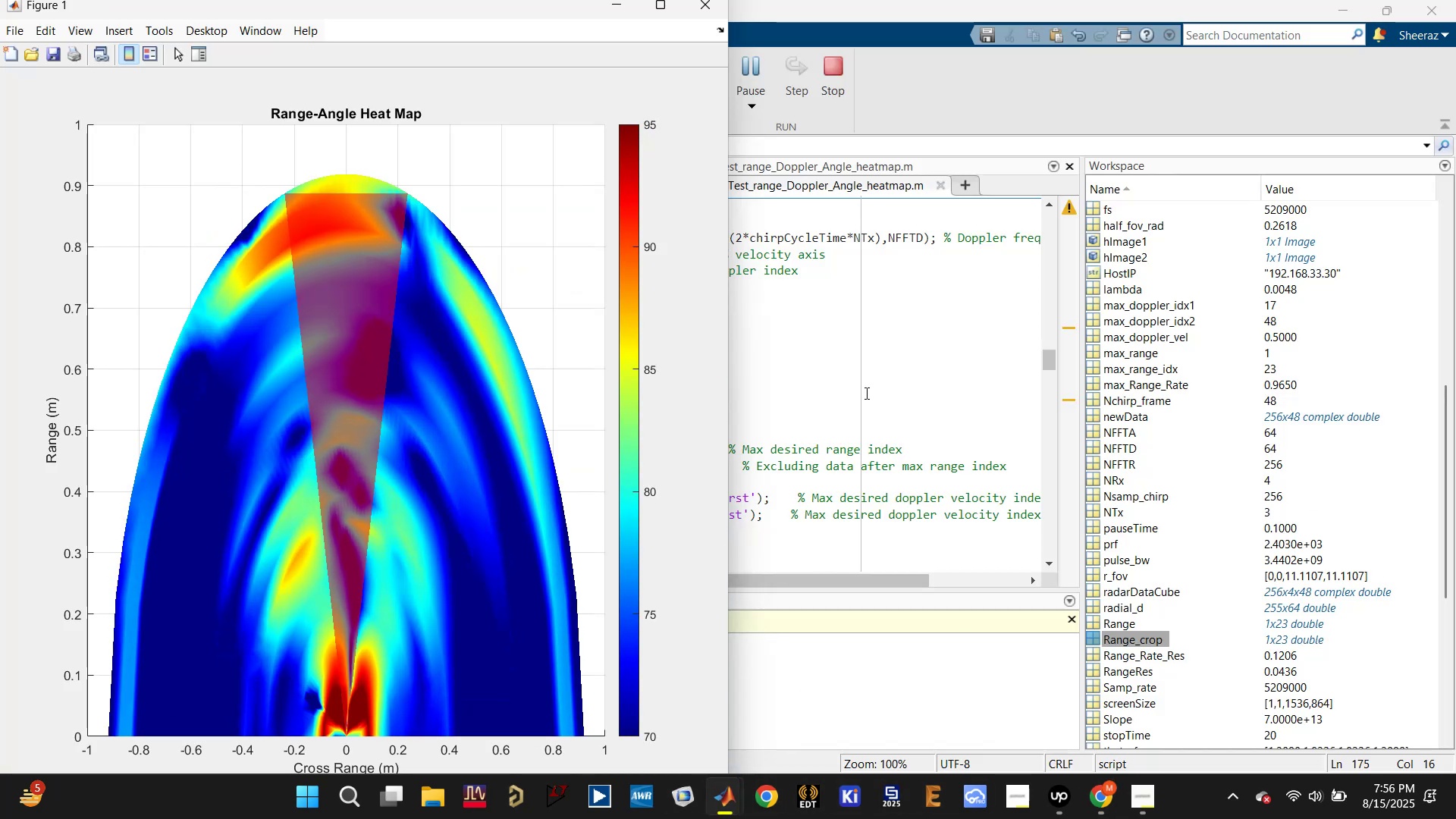 
left_click([867, 388])
 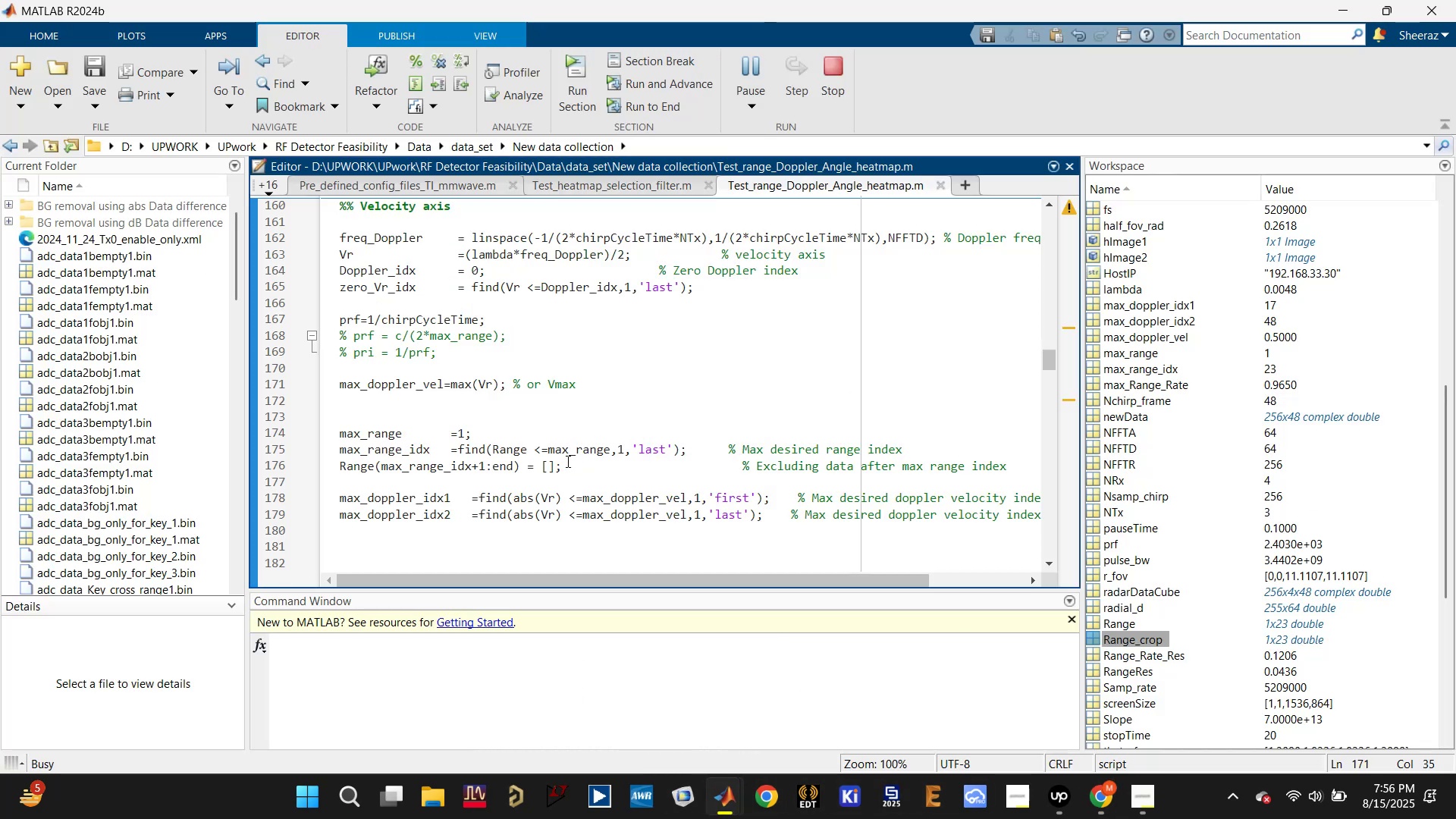 
scroll: coordinate [541, 460], scroll_direction: down, amount: 2.0
 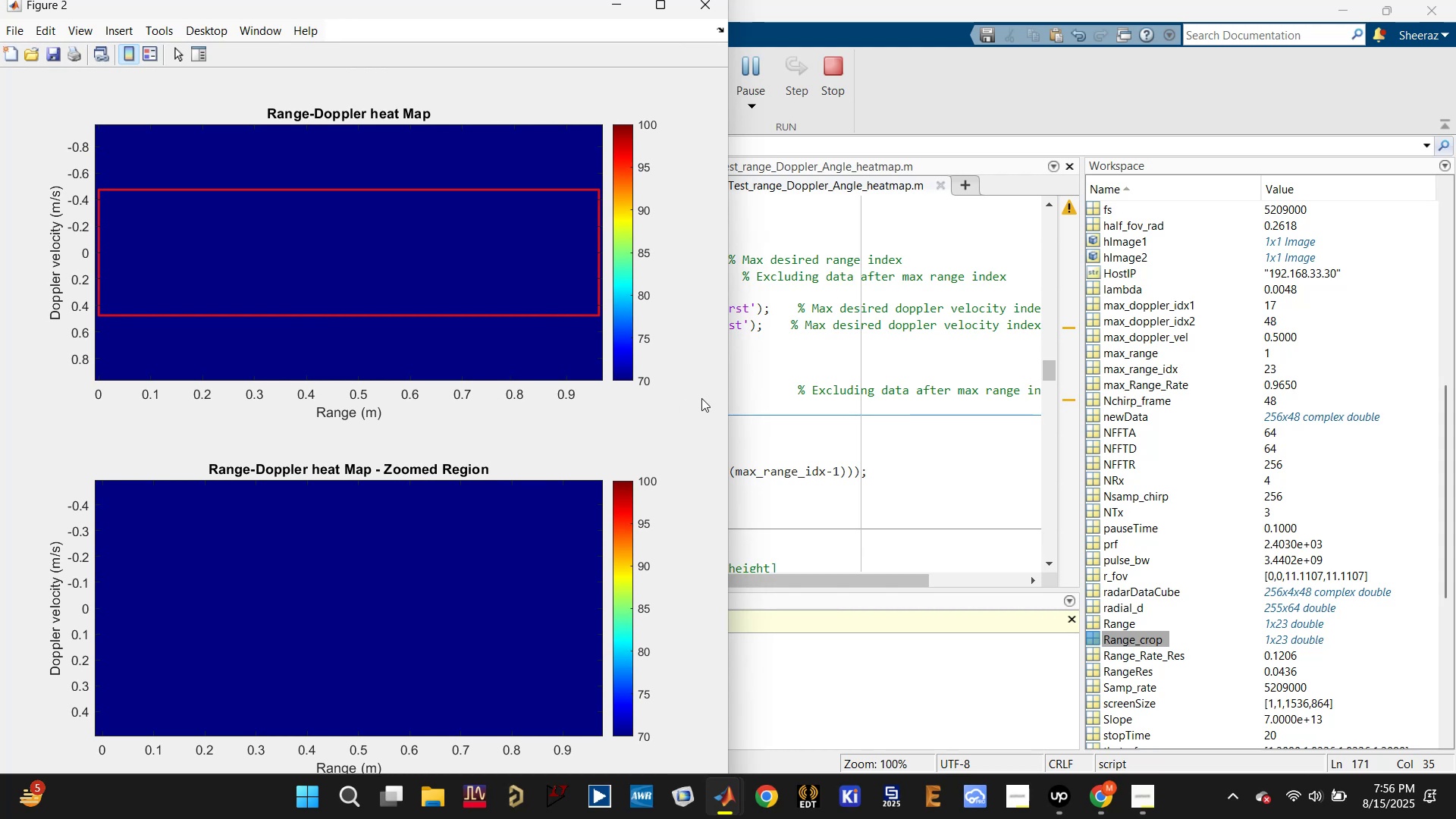 
wait(8.75)
 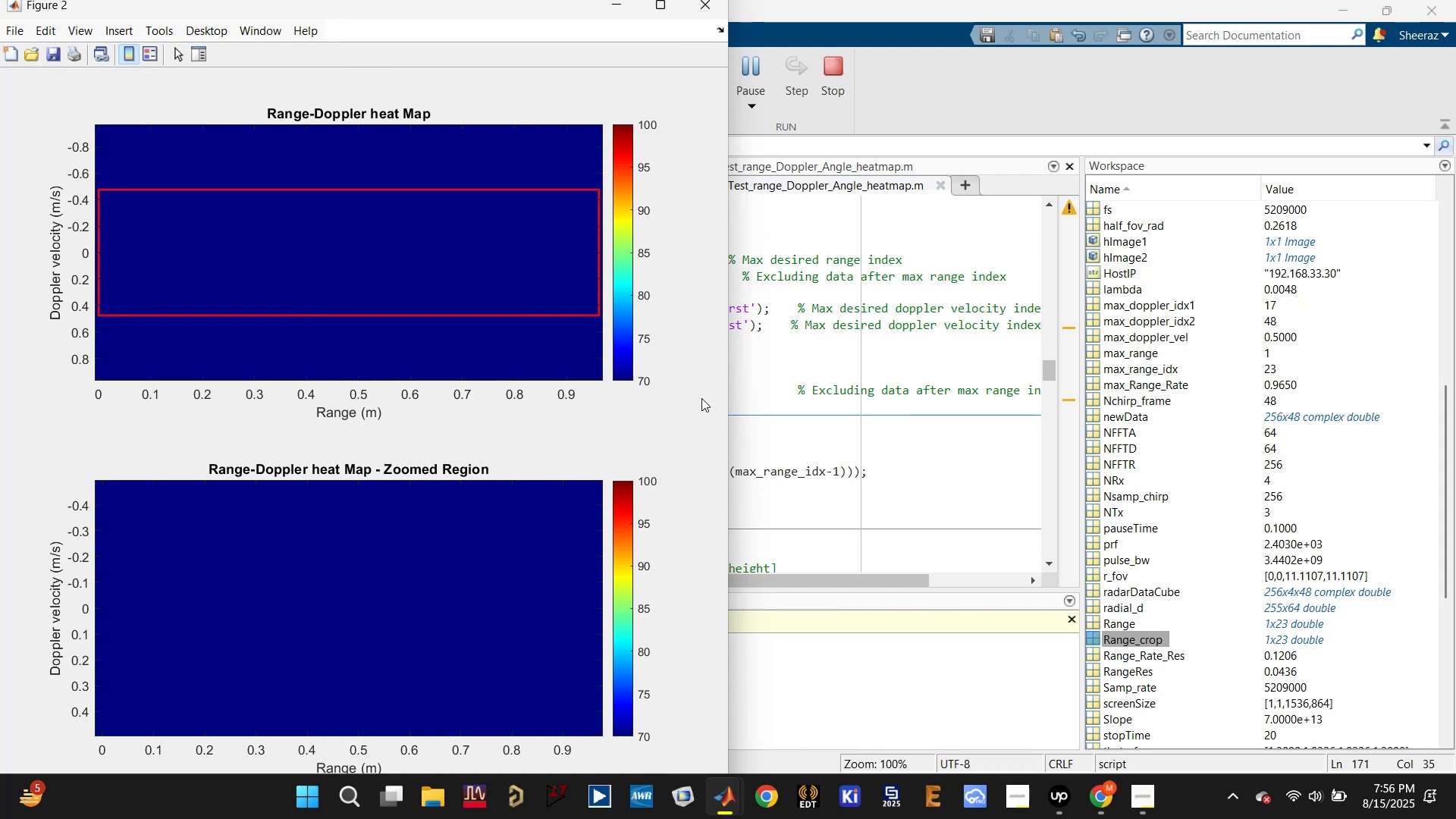 
left_click([827, 222])
 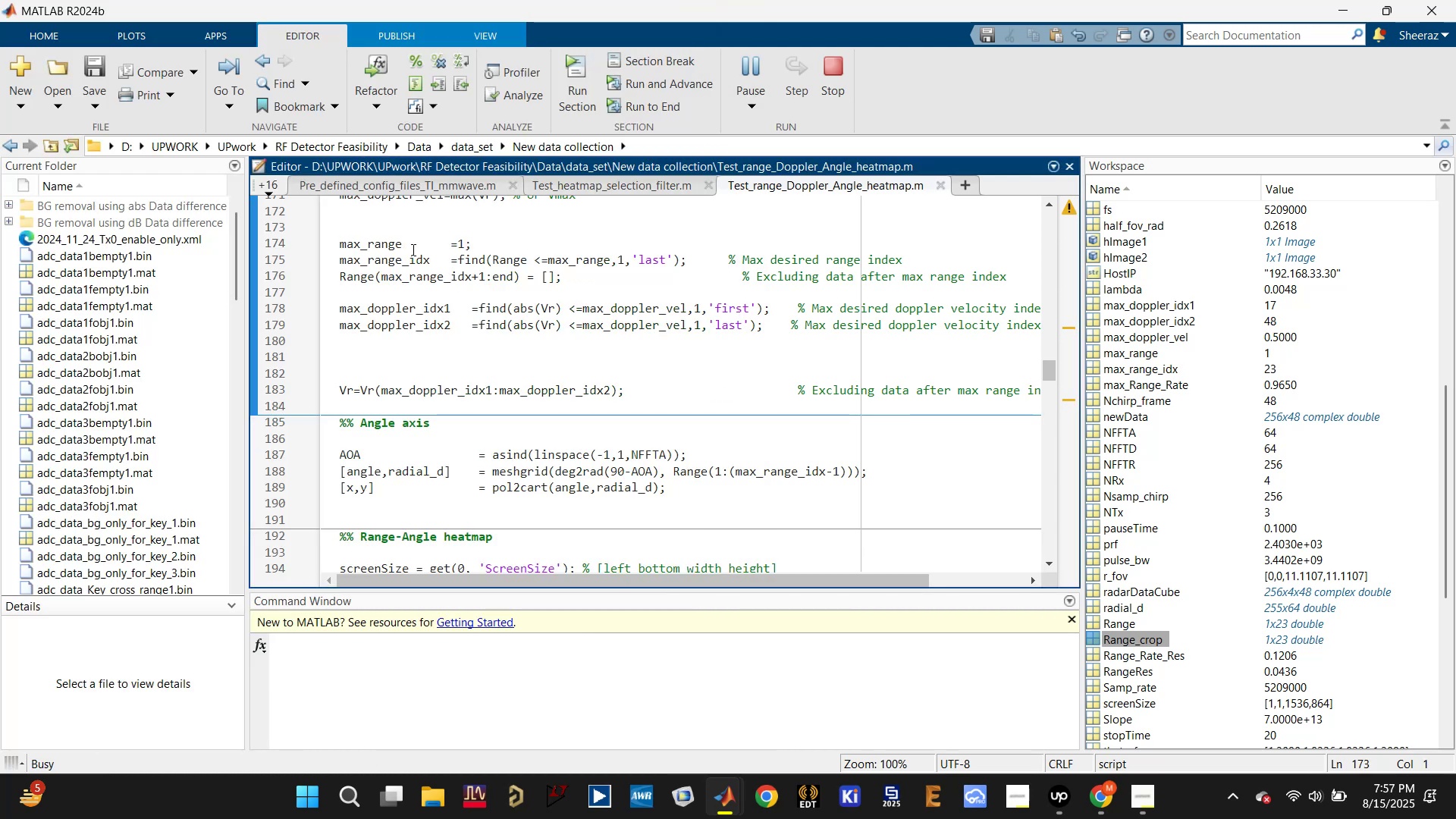 
left_click([394, 243])
 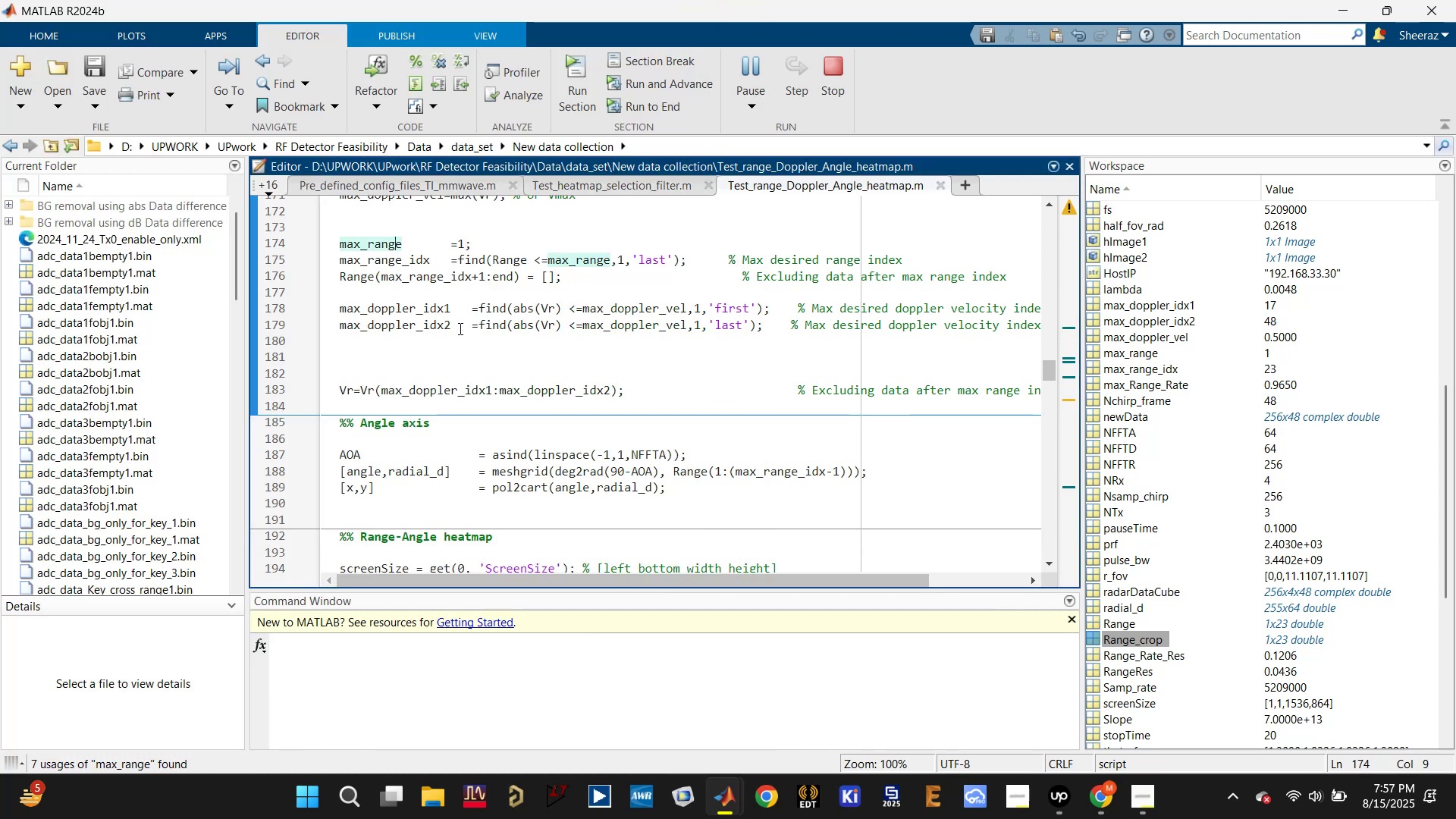 
left_click_drag(start_coordinate=[465, 296], to_coordinate=[333, 228])
 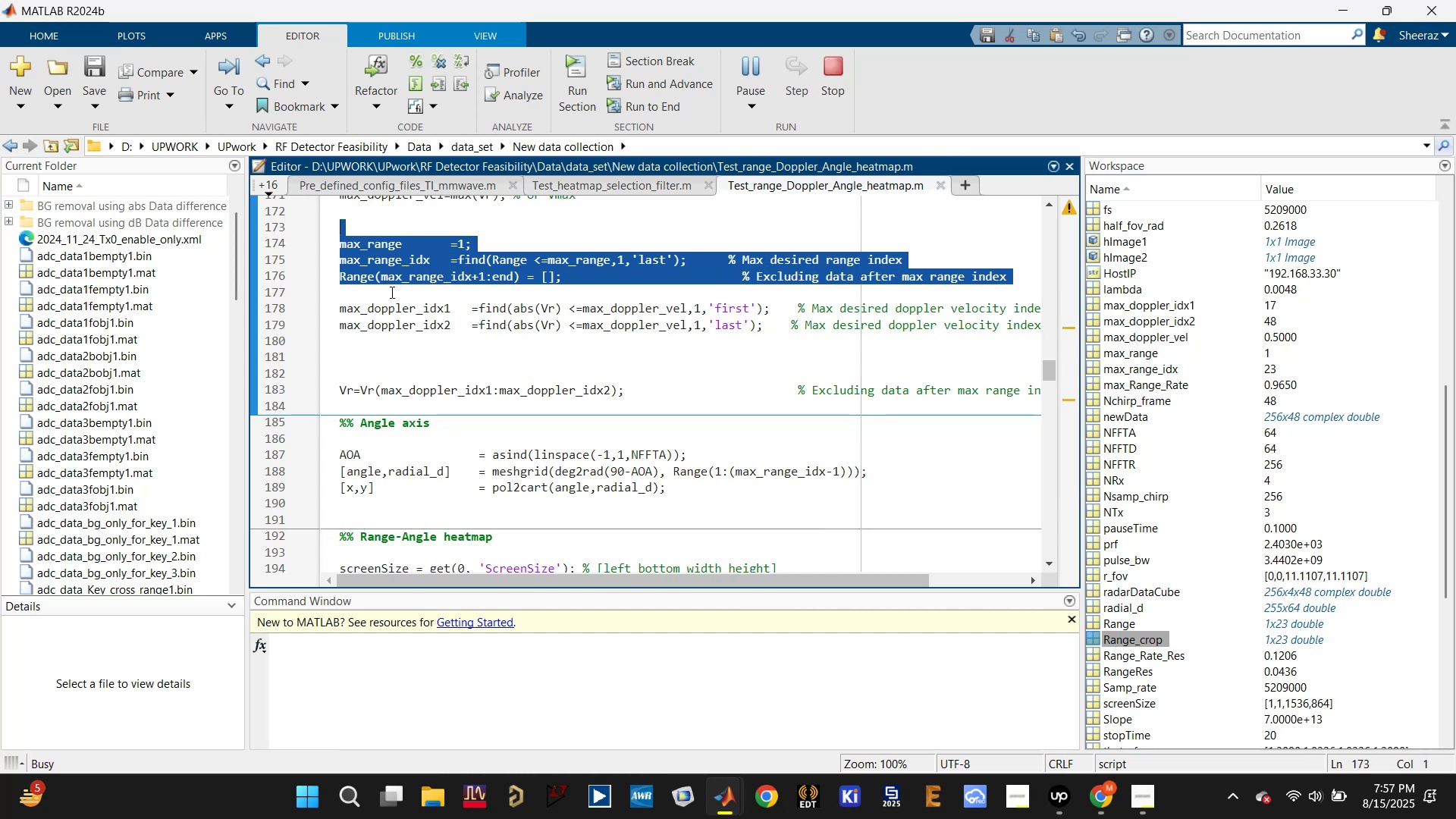 
hold_key(key=ControlLeft, duration=0.93)
 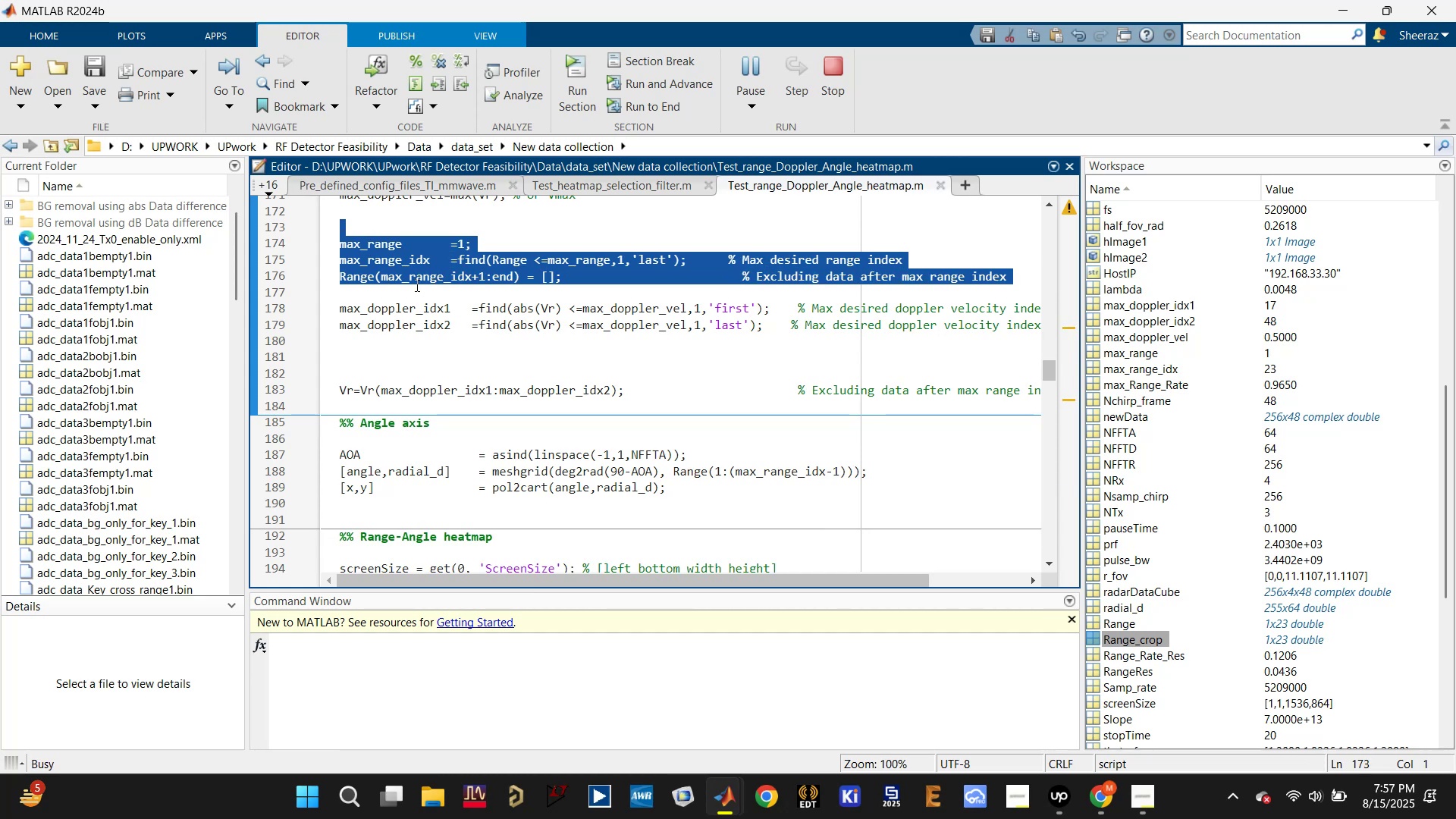 
left_click([411, 277])
 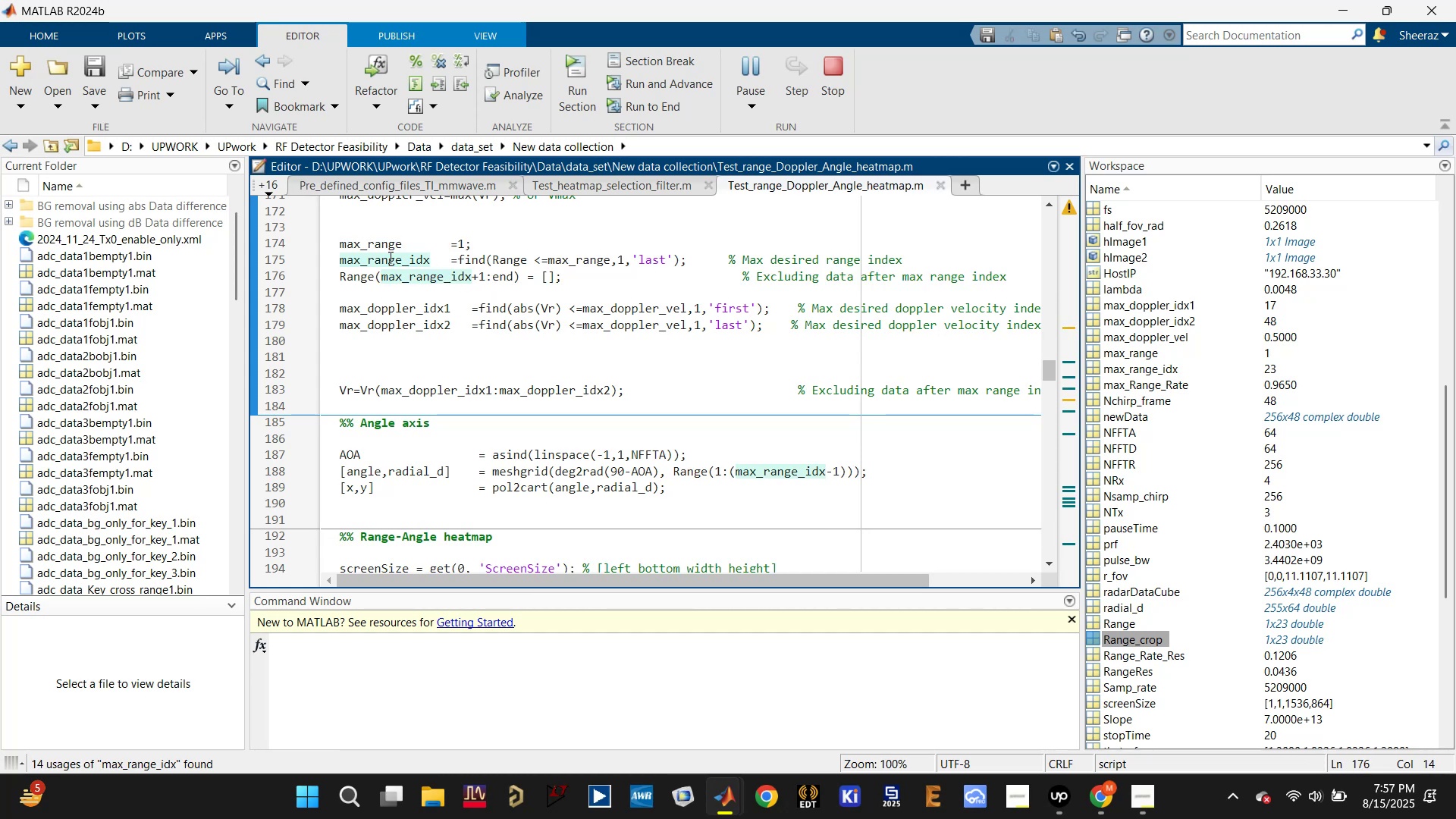 
left_click([402, 243])
 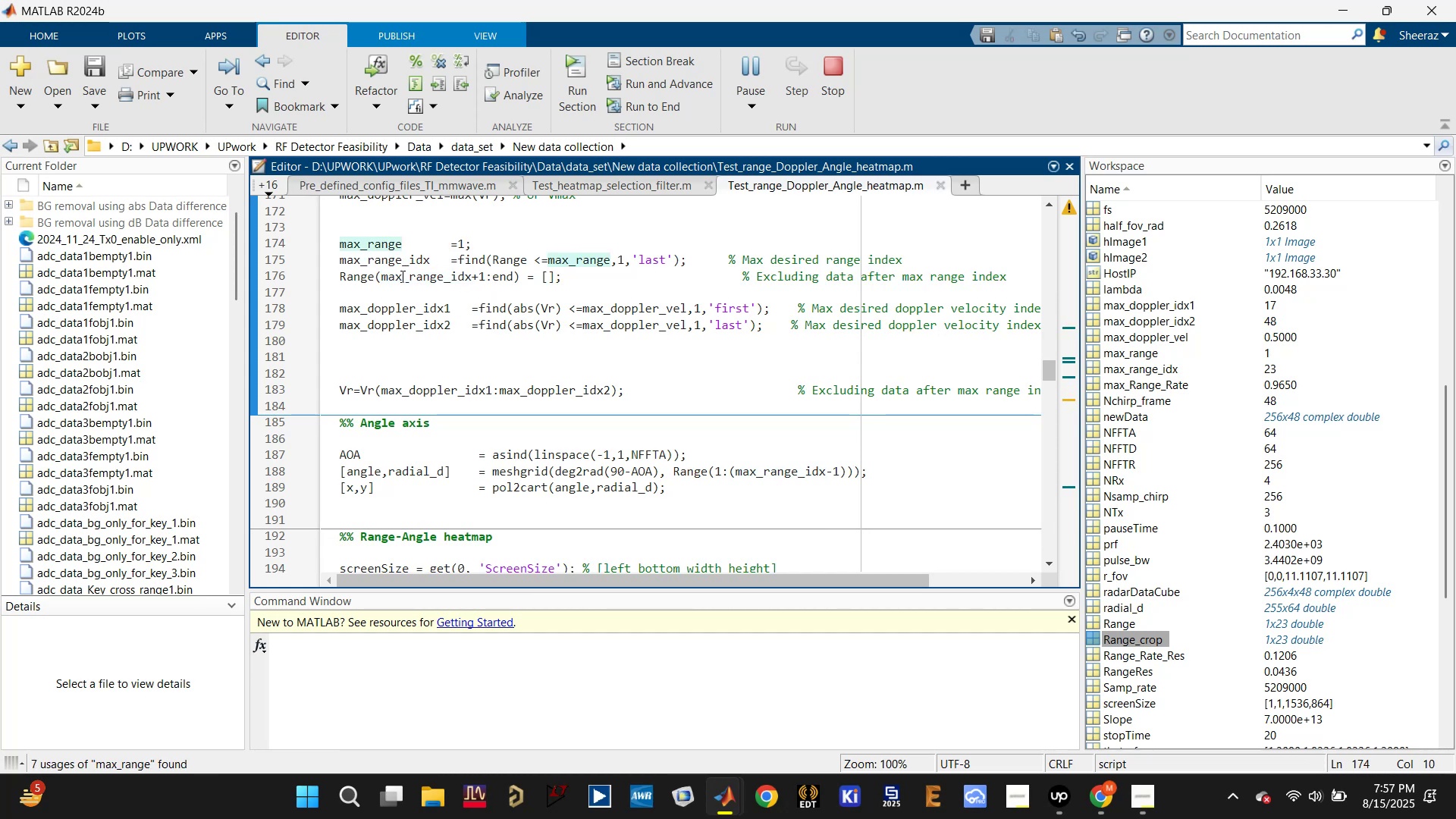 
wait(5.38)
 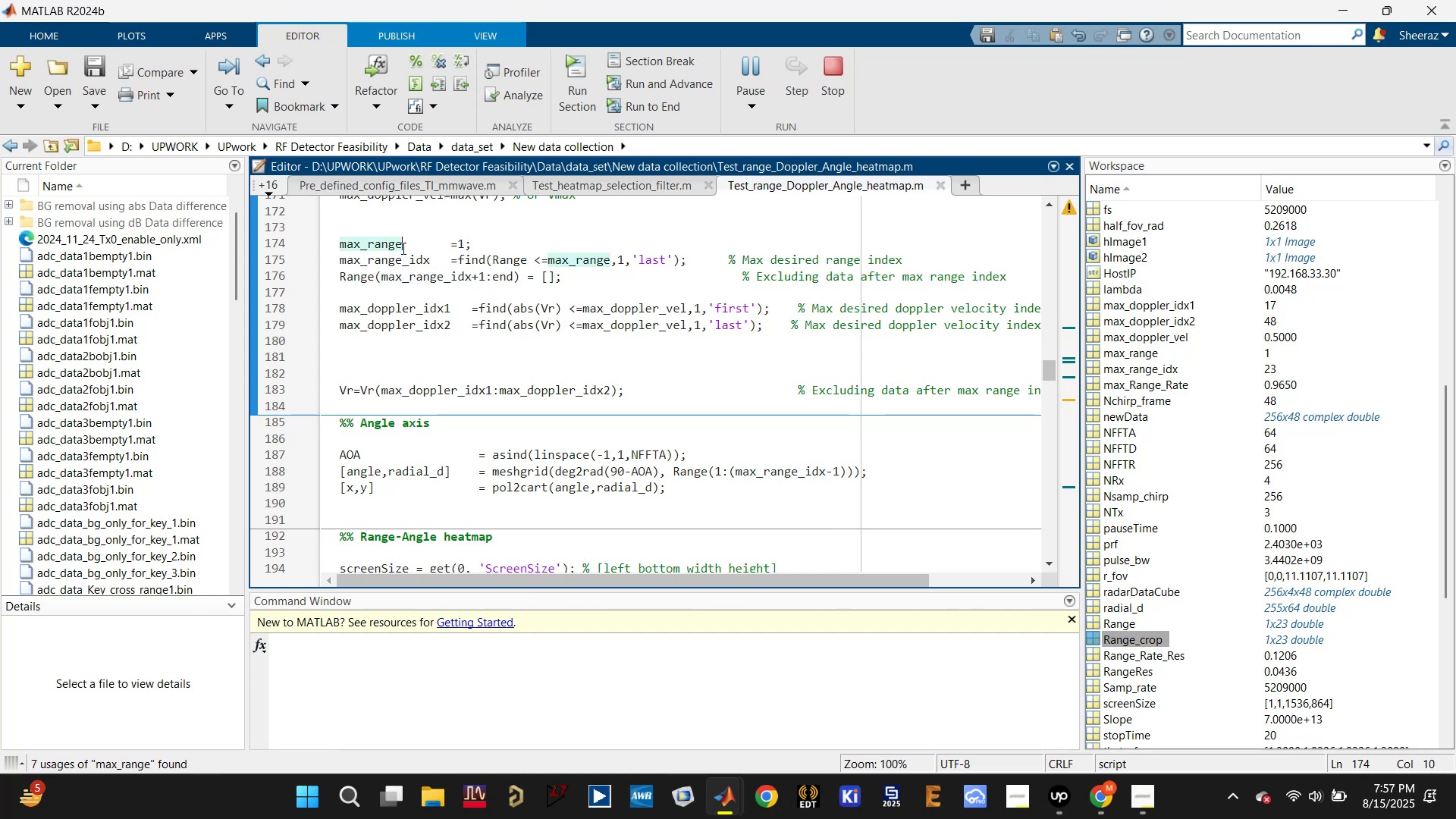 
type(_crop)
 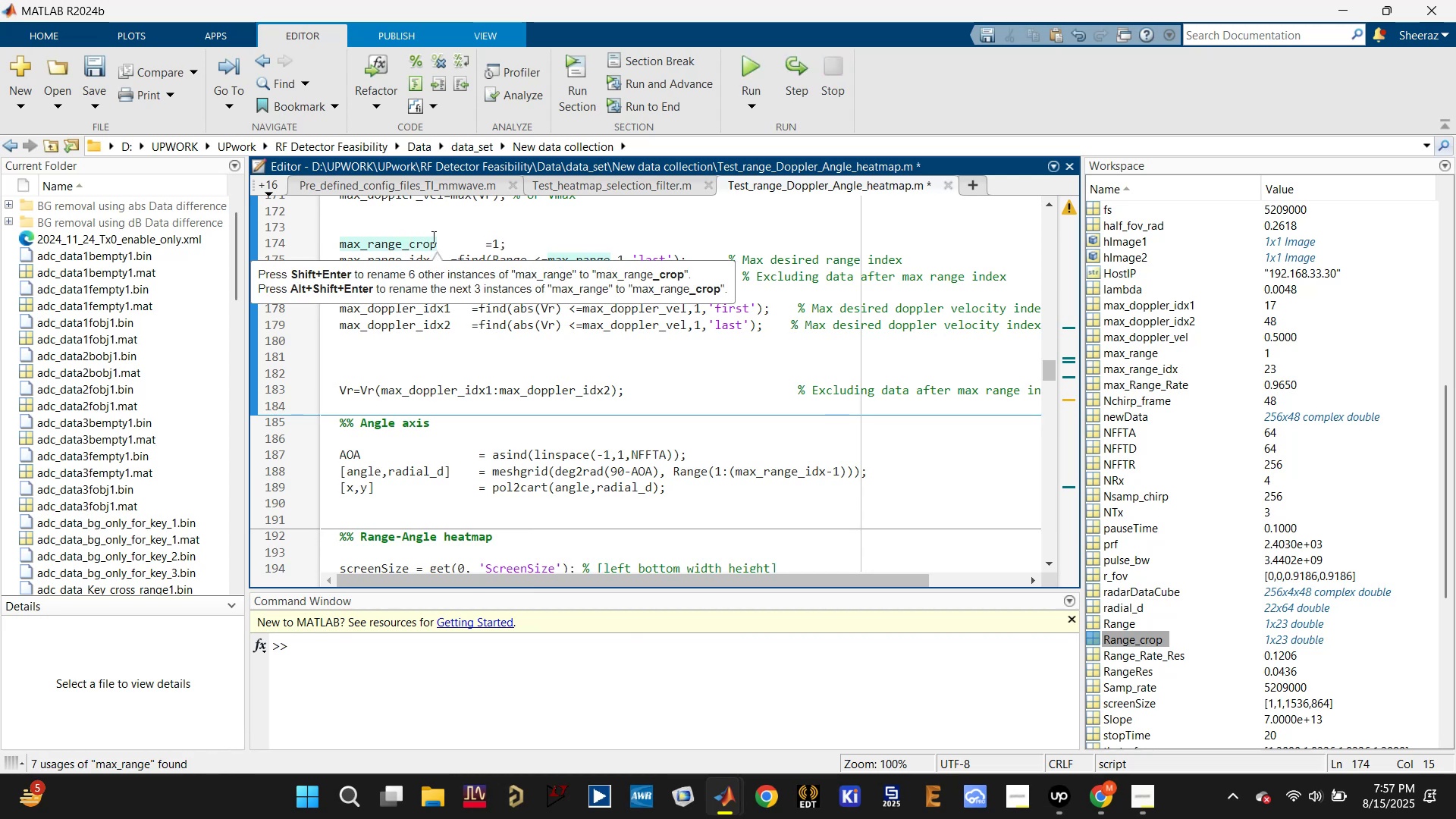 
double_click([419, 243])
 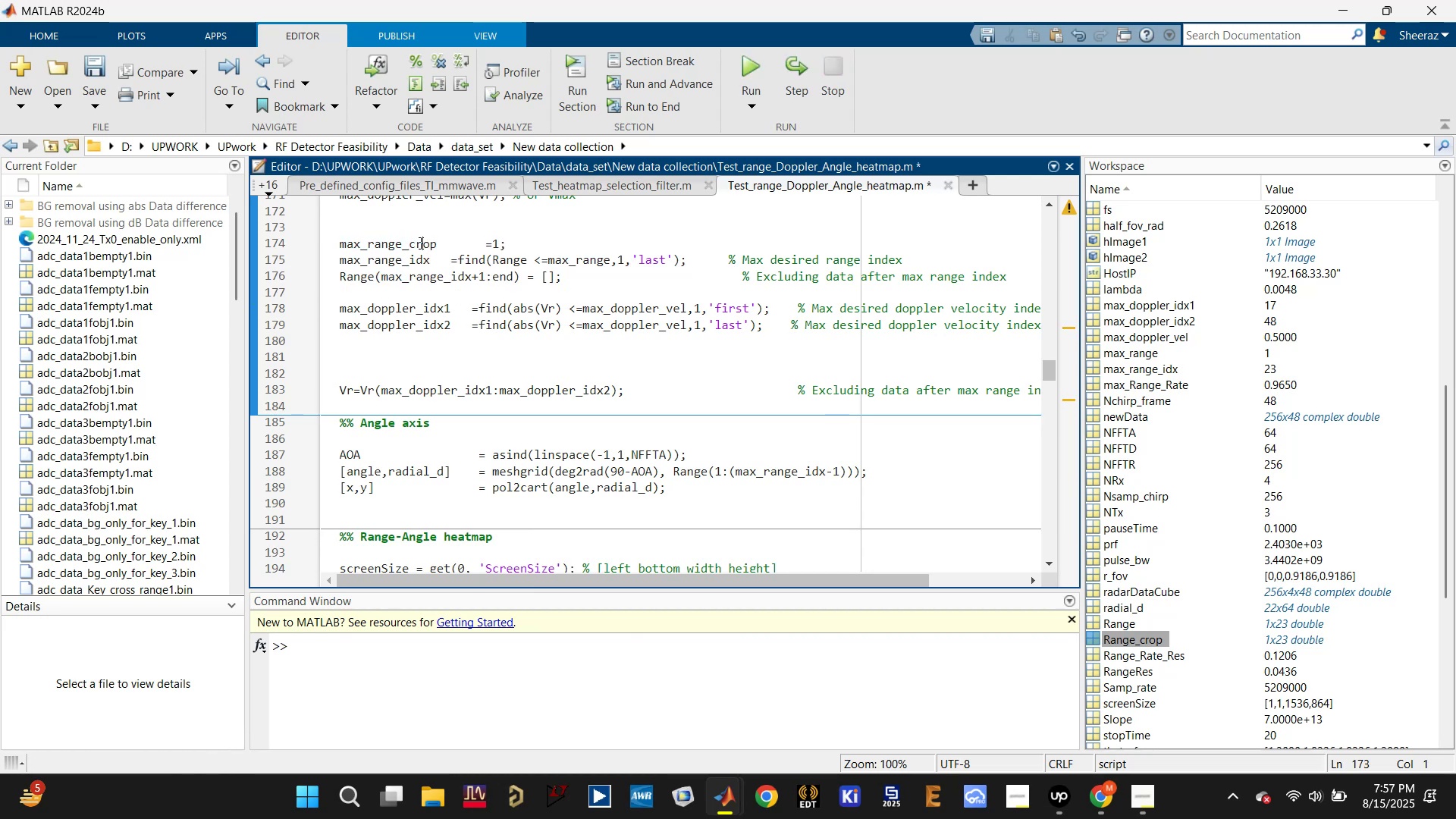 
triple_click([419, 243])
 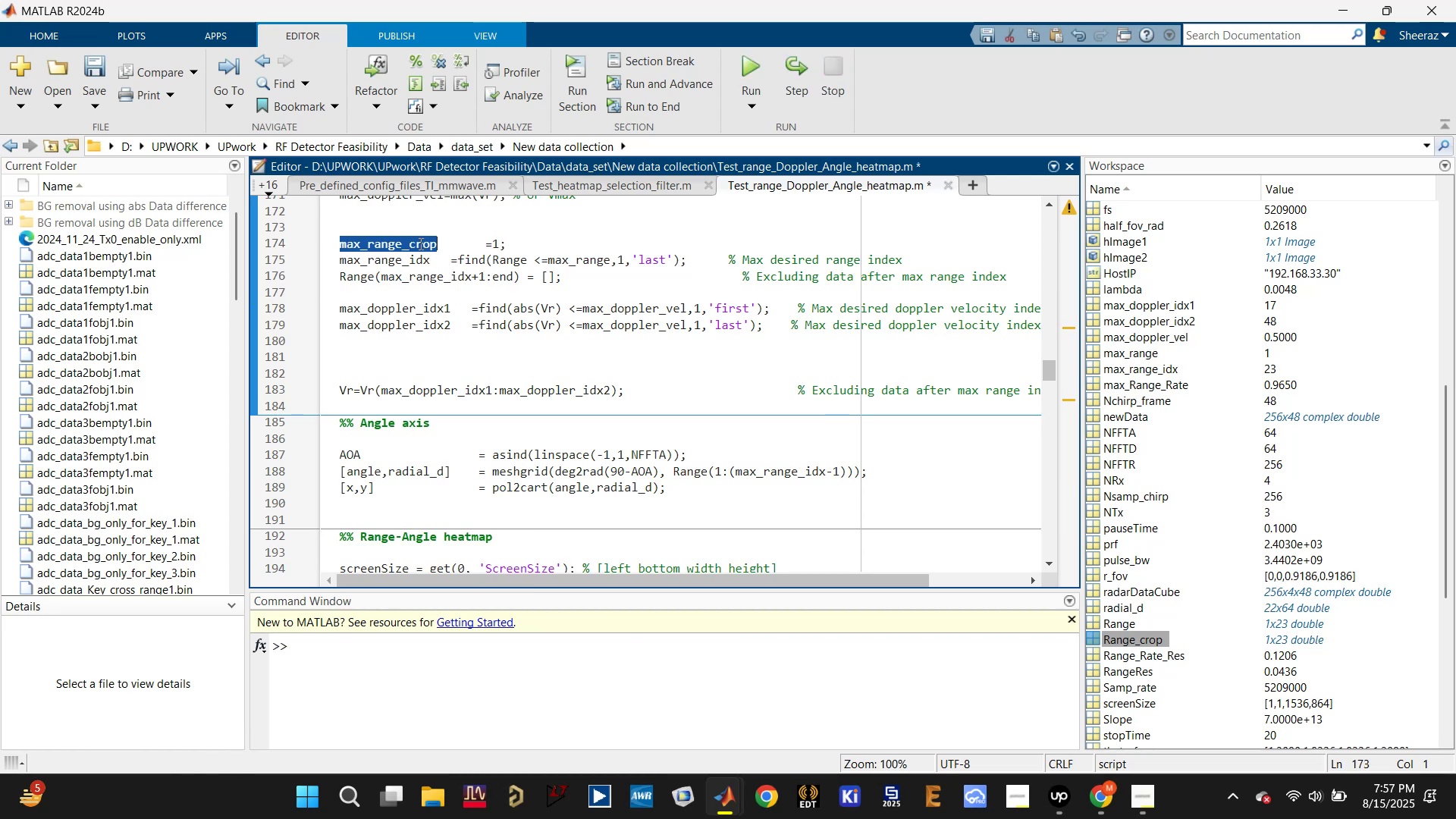 
key(Control+C)
 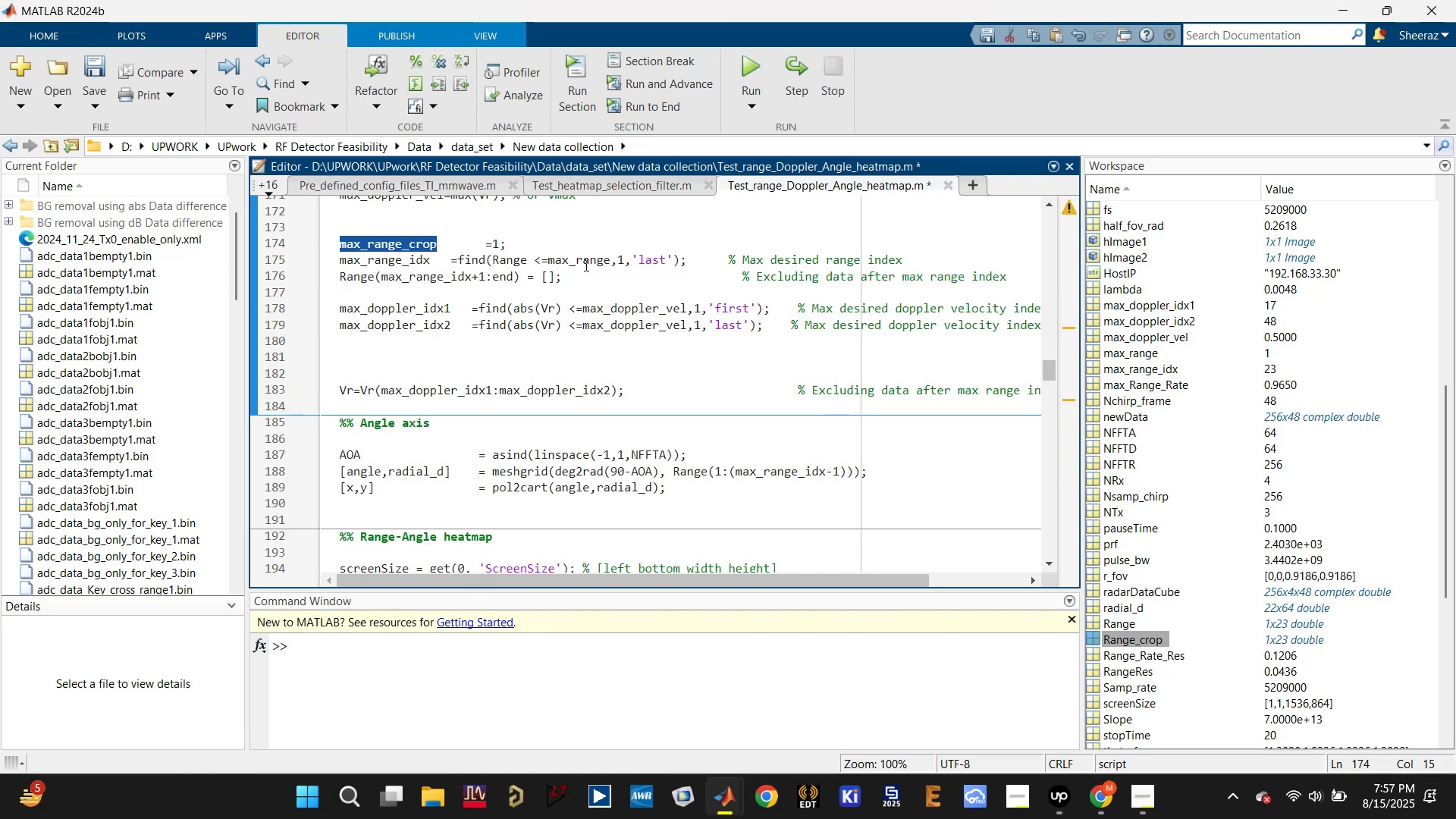 
double_click([588, 262])
 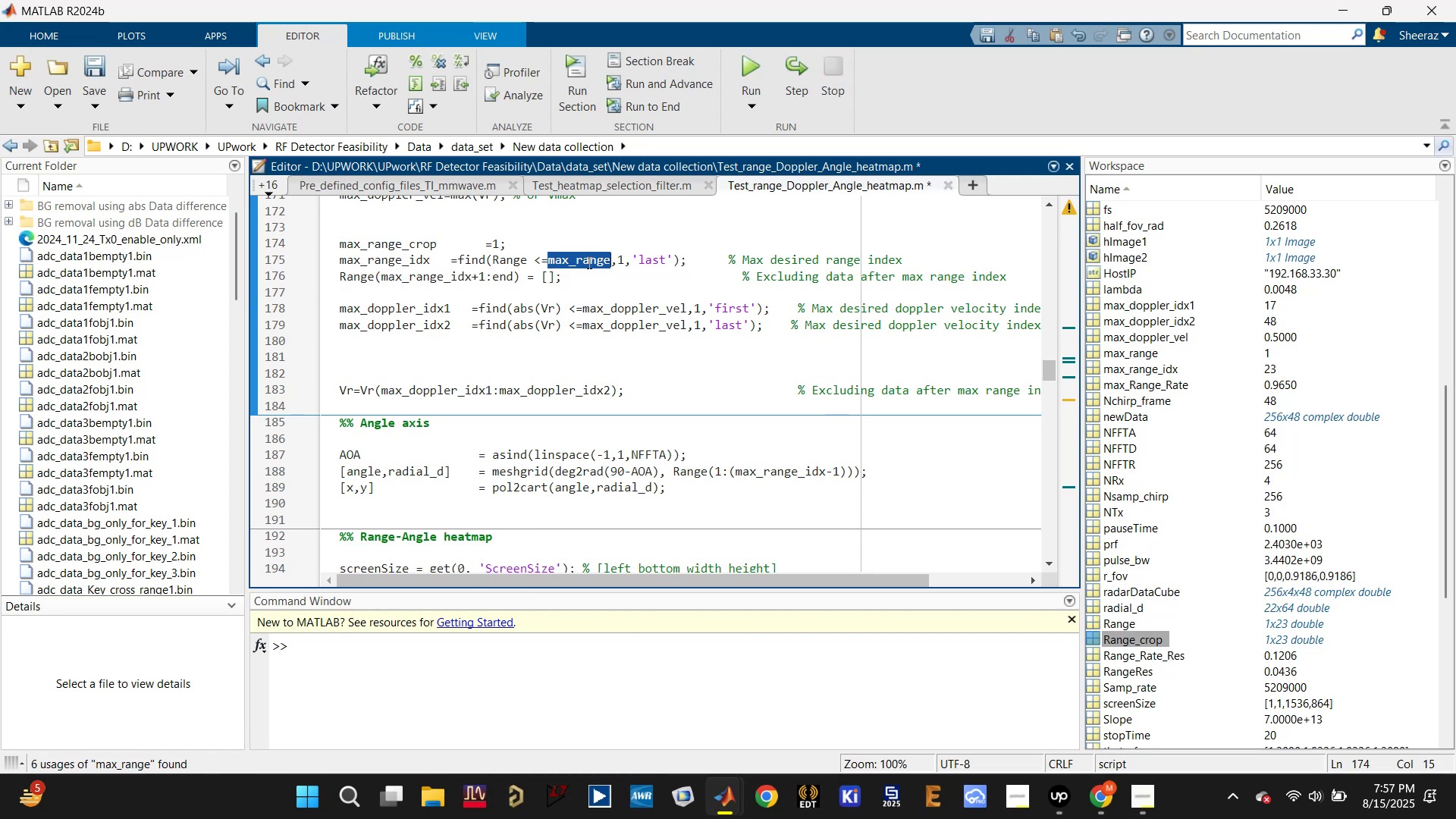 
hold_key(key=ControlLeft, duration=0.88)
 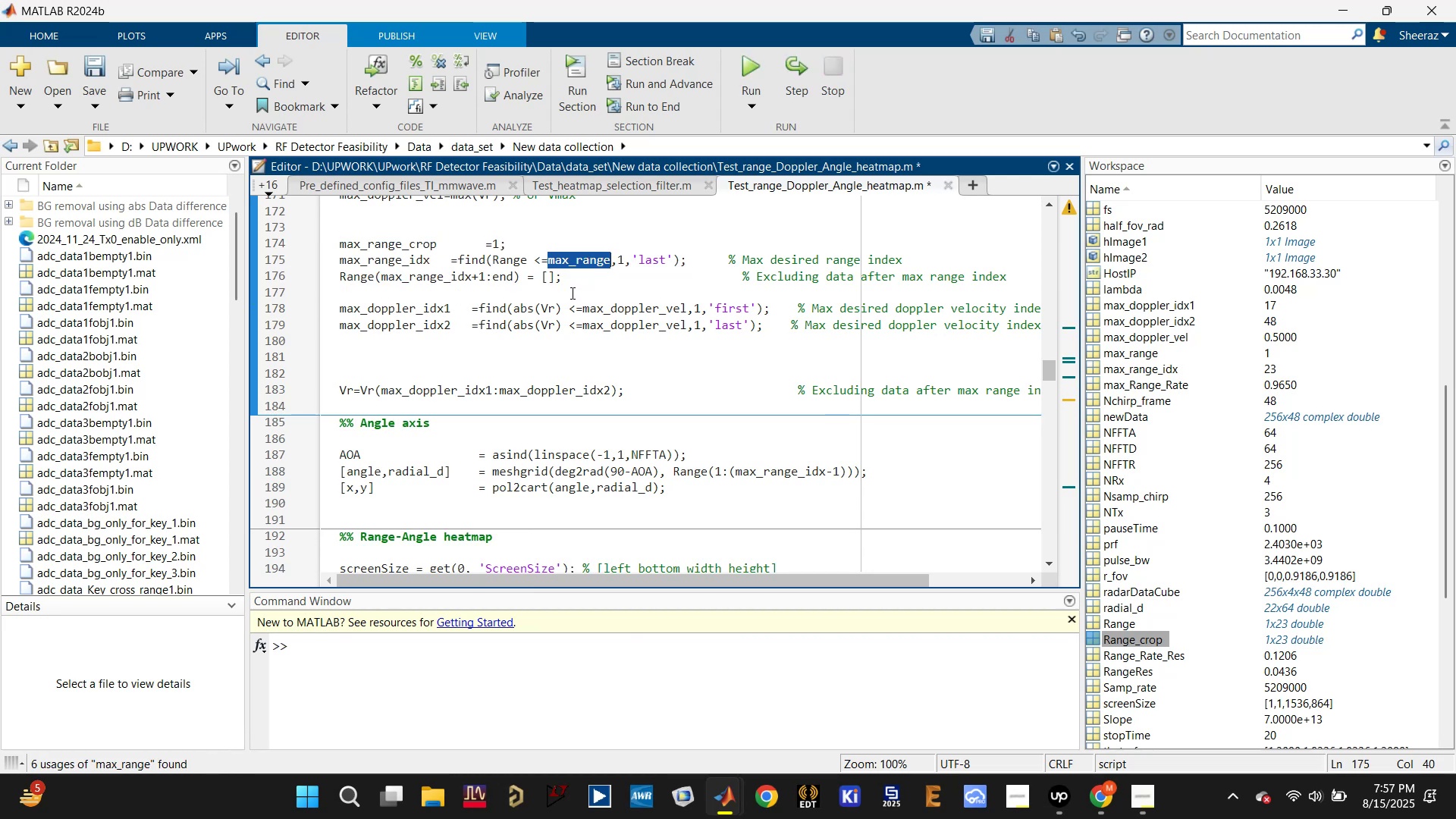 
key(Control+Z)
 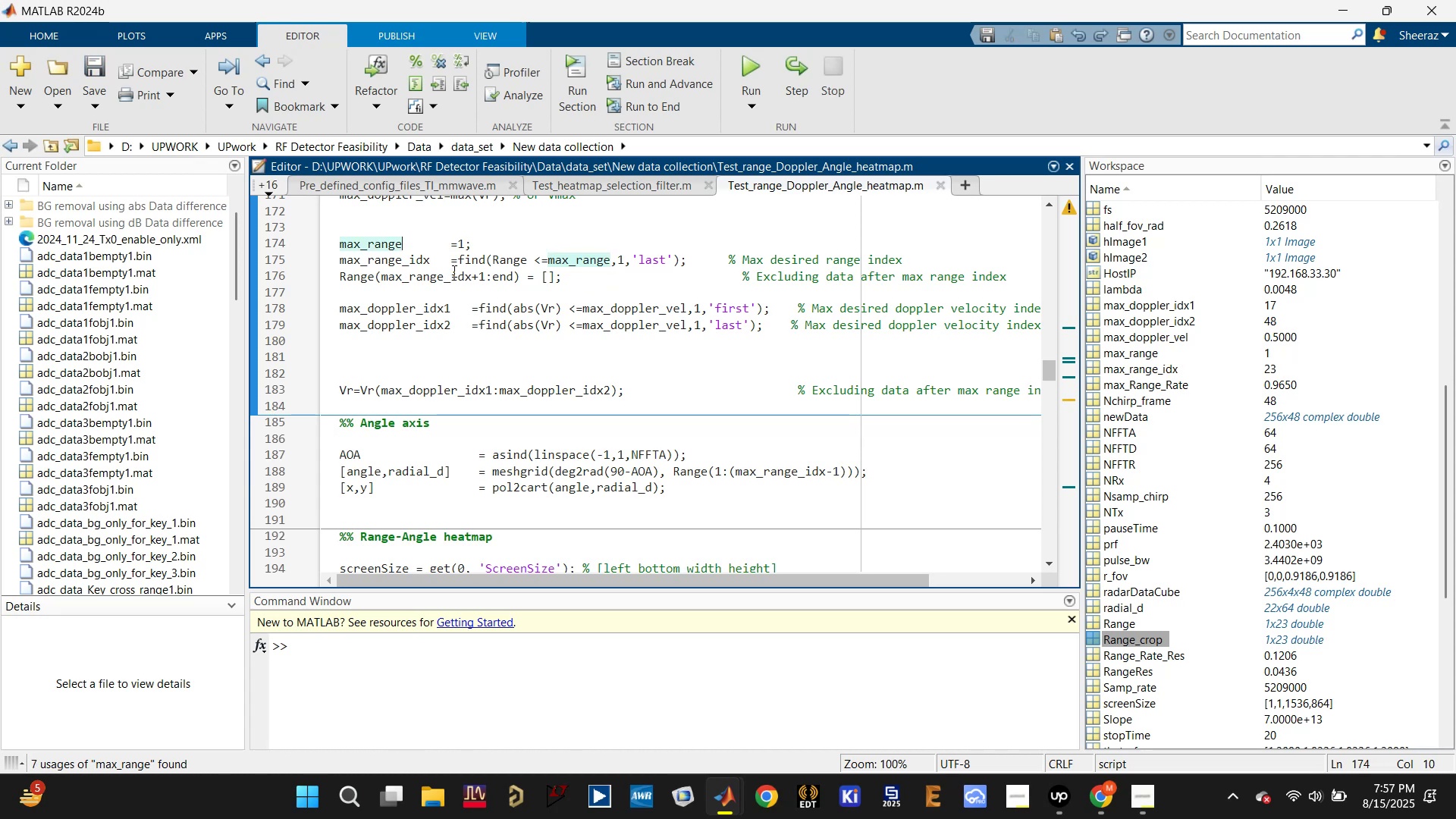 
left_click([432, 258])
 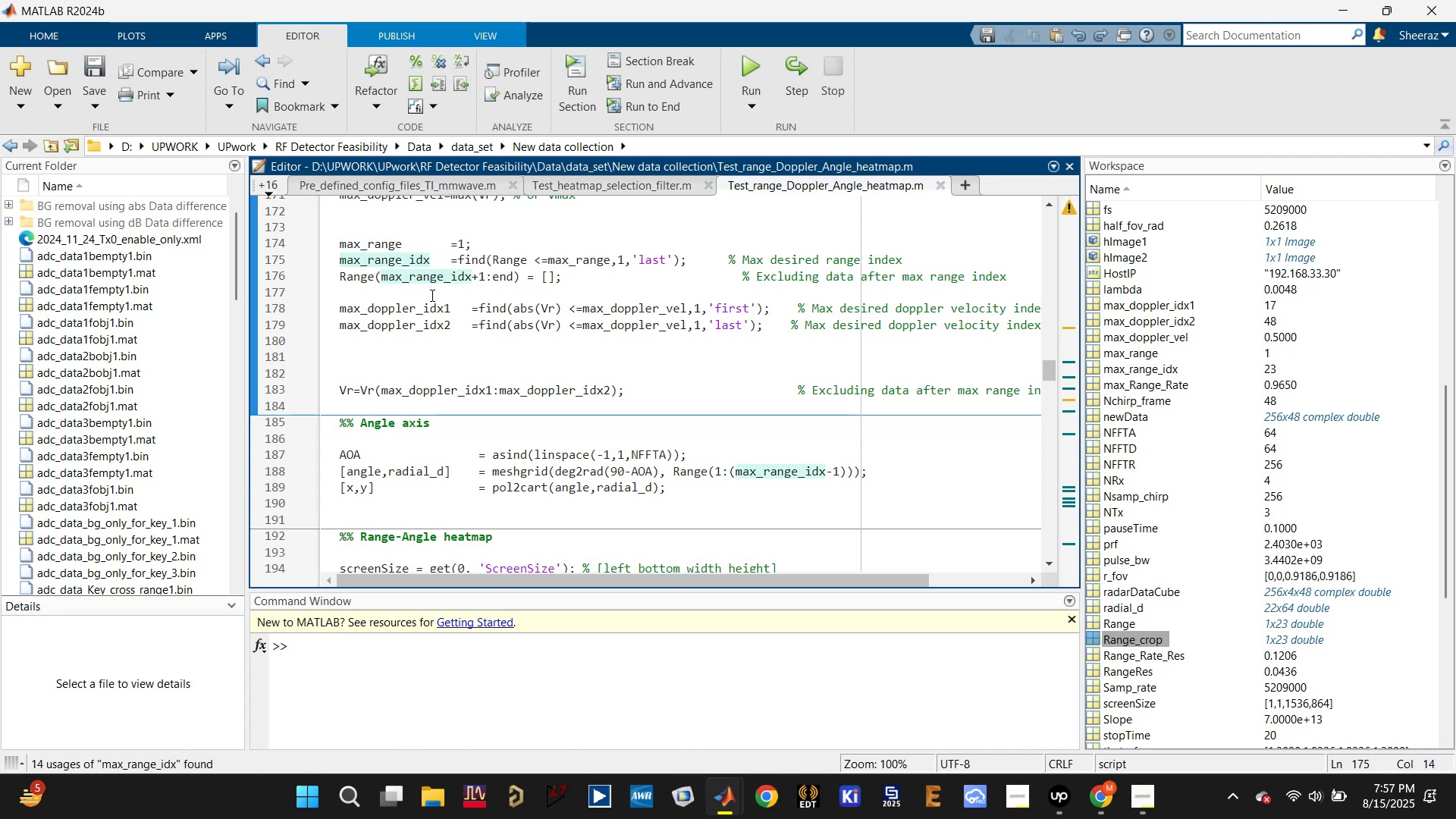 
hold_key(key=ShiftLeft, duration=1.64)
 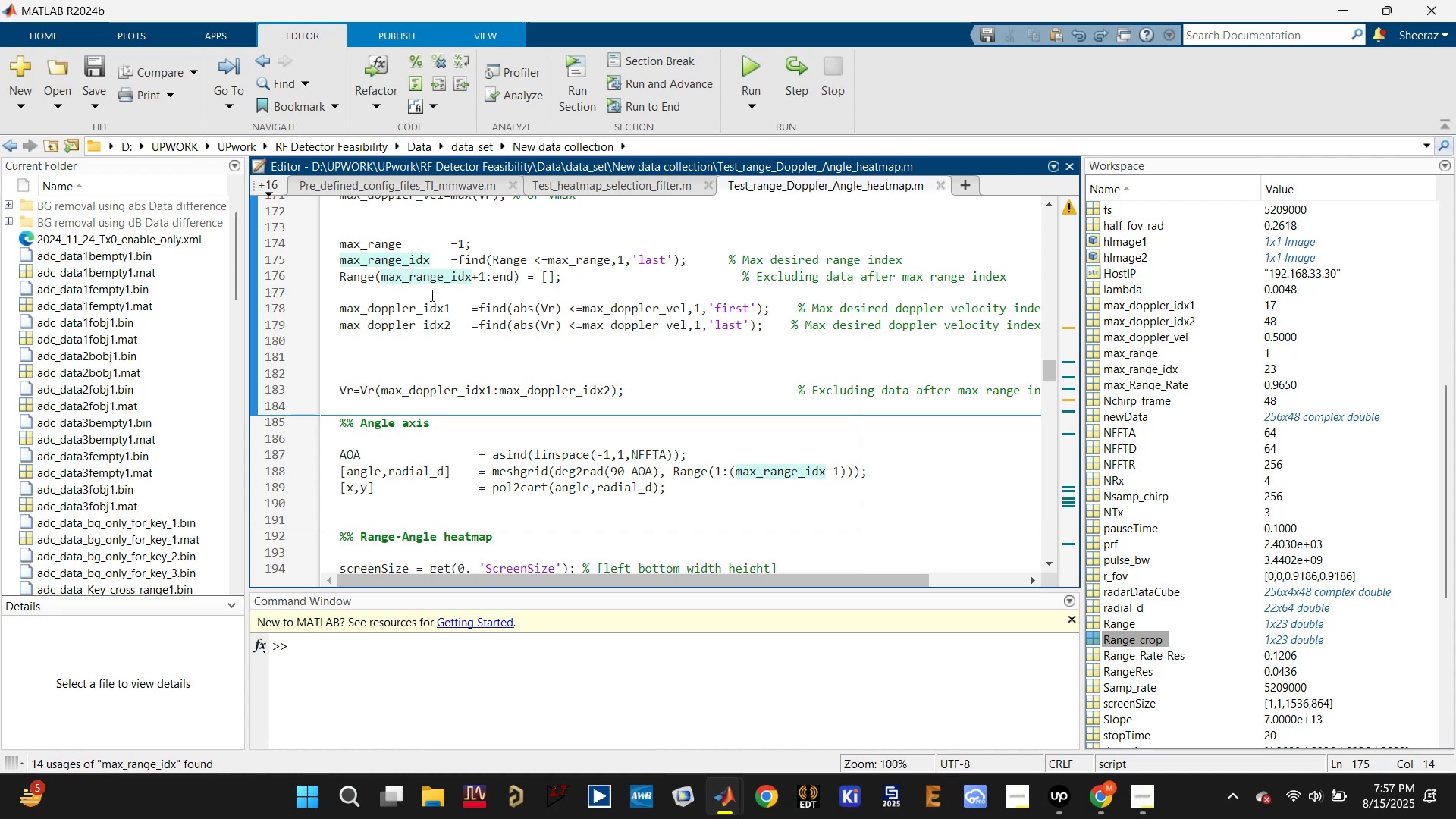 
wait(6.62)
 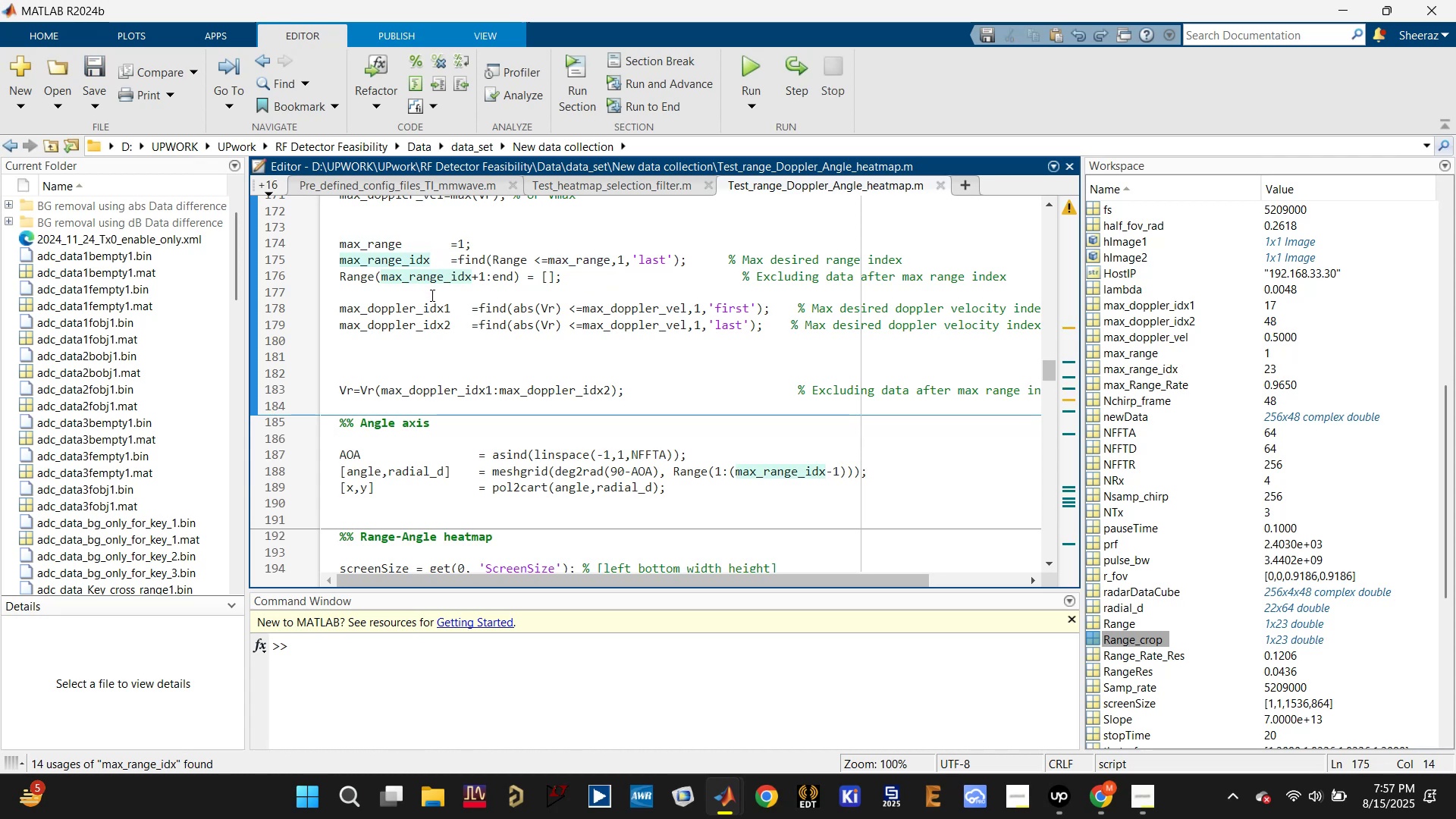 
key(1)
 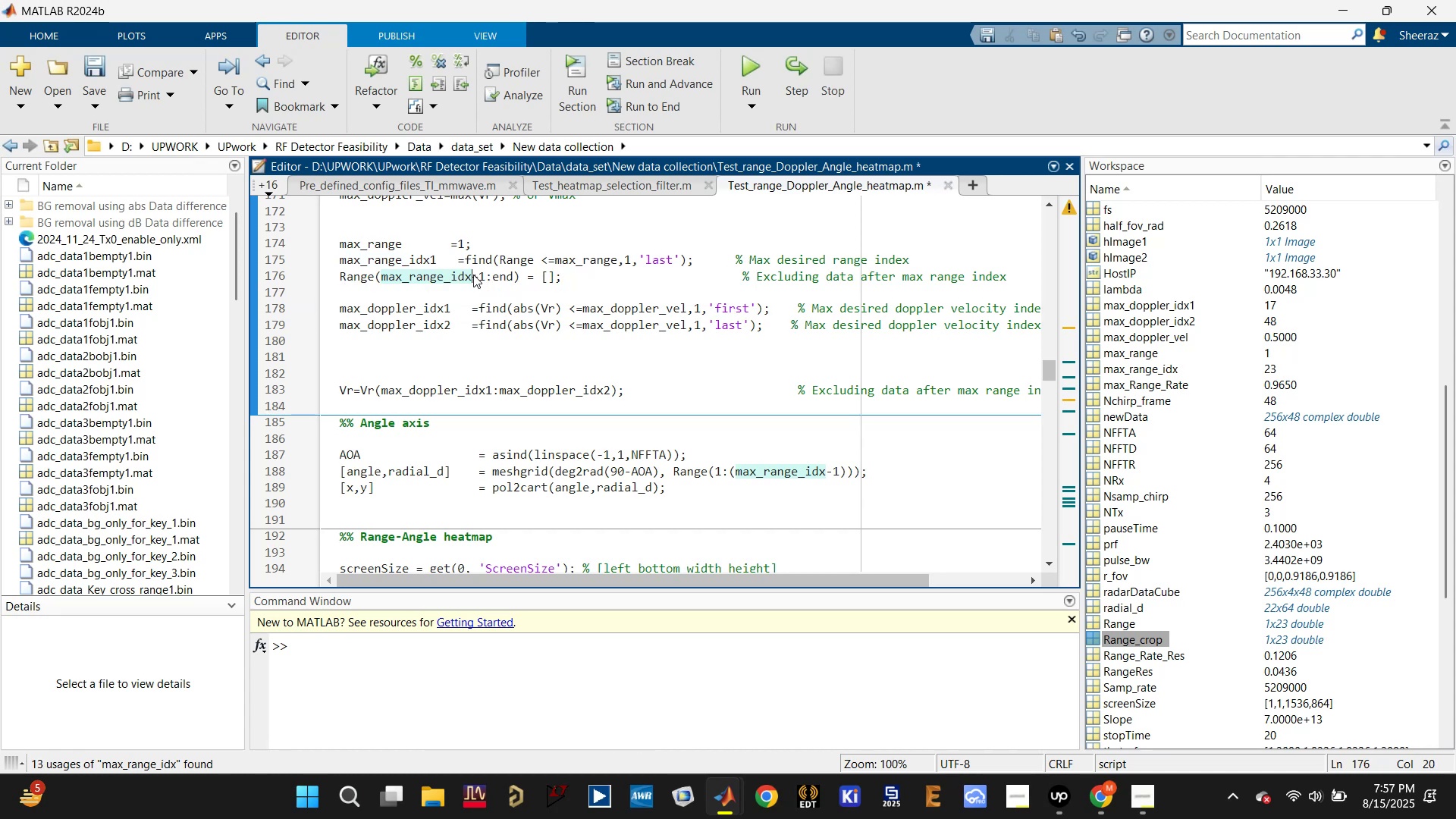 
left_click([473, 275])
 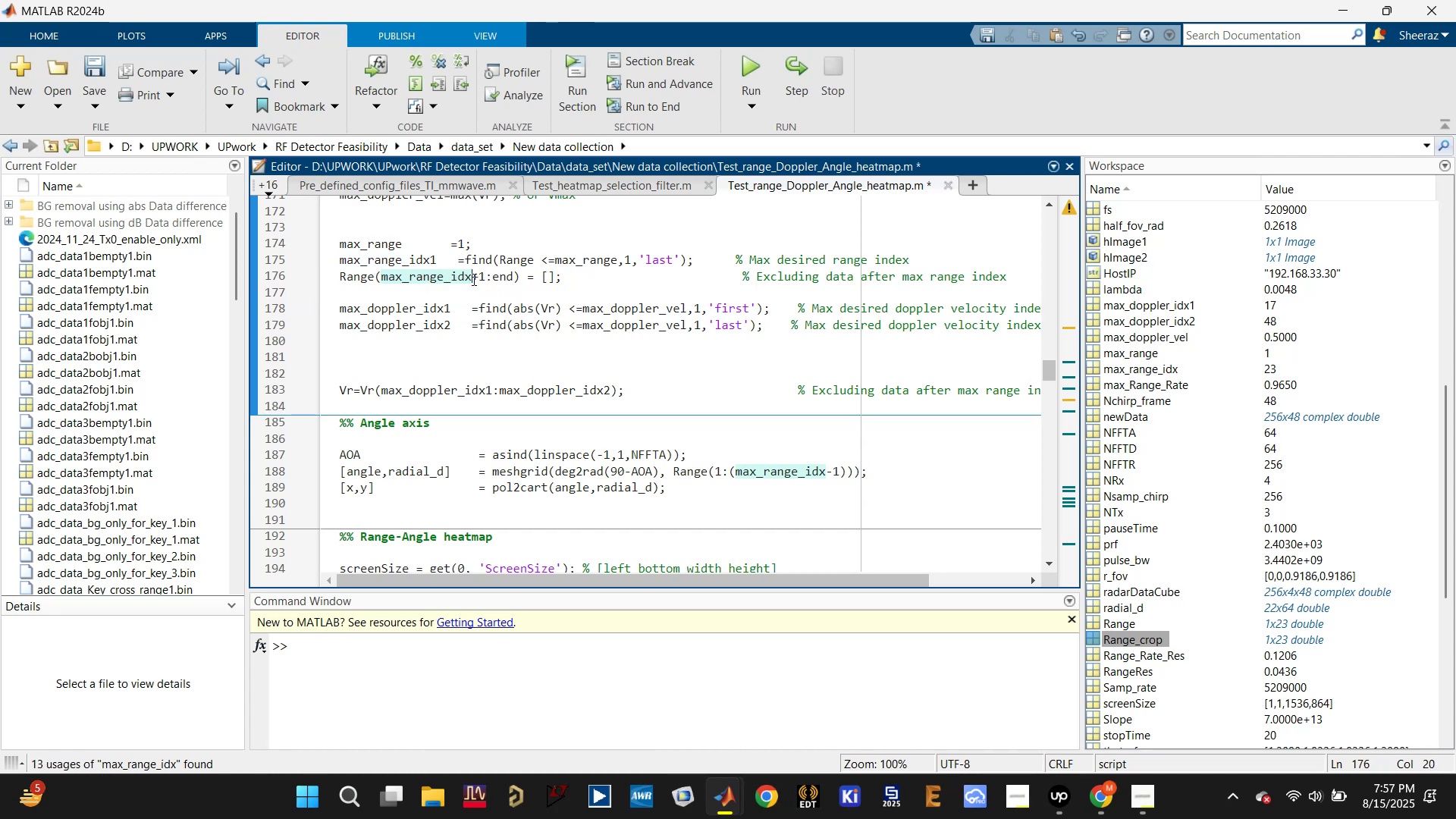 
key(1)
 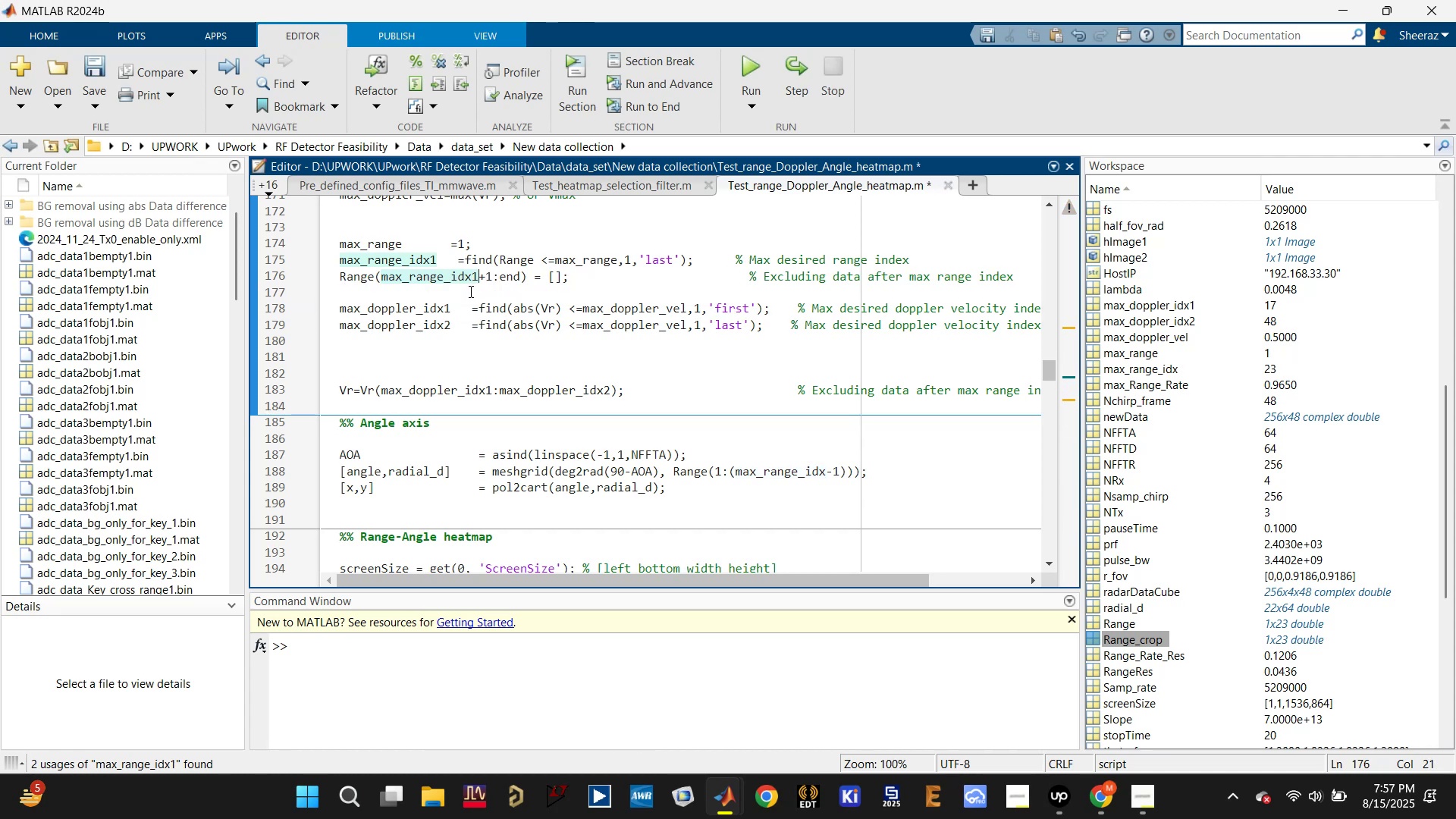 
left_click([469, 293])
 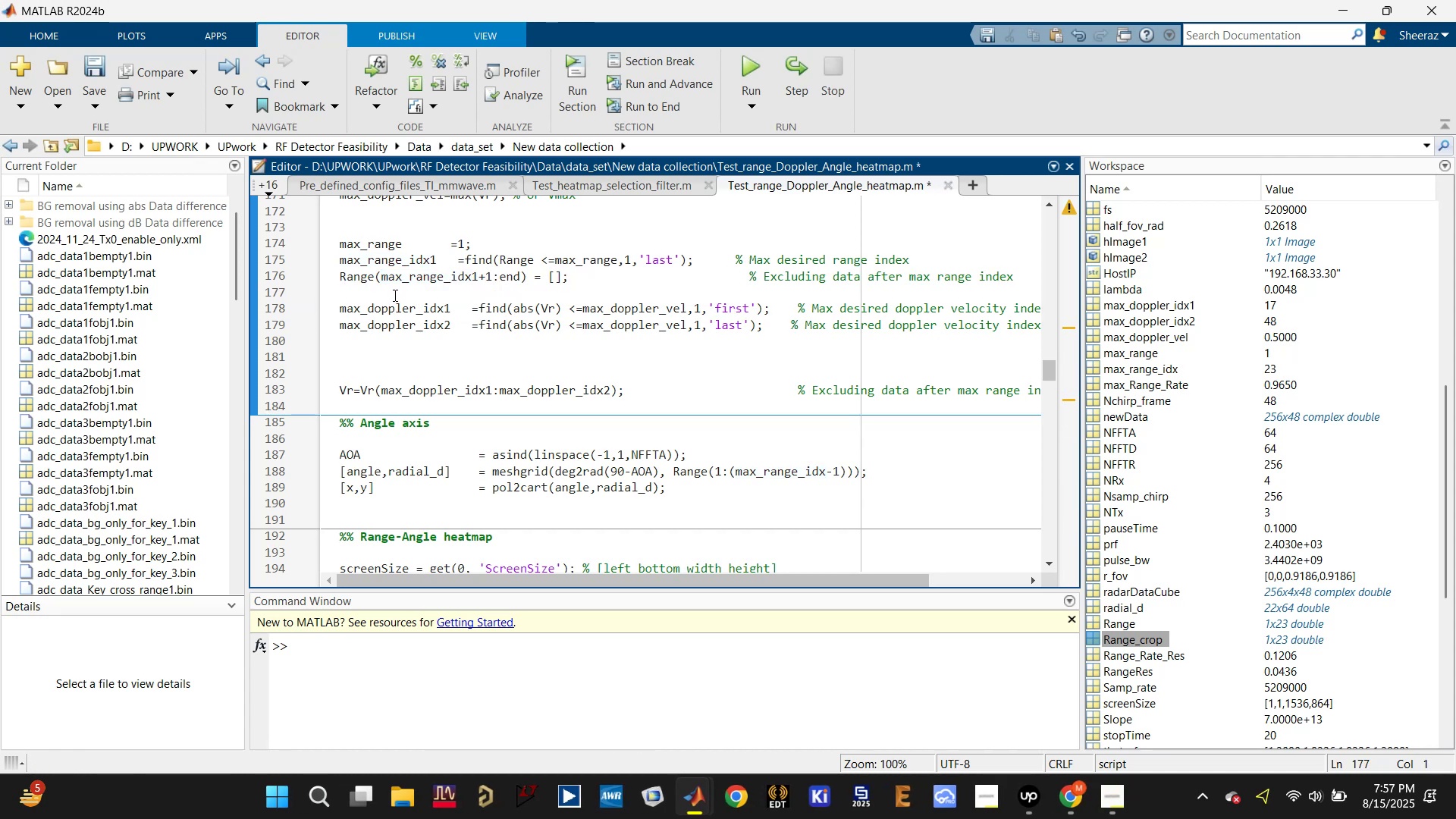 
key(Control+Z)
 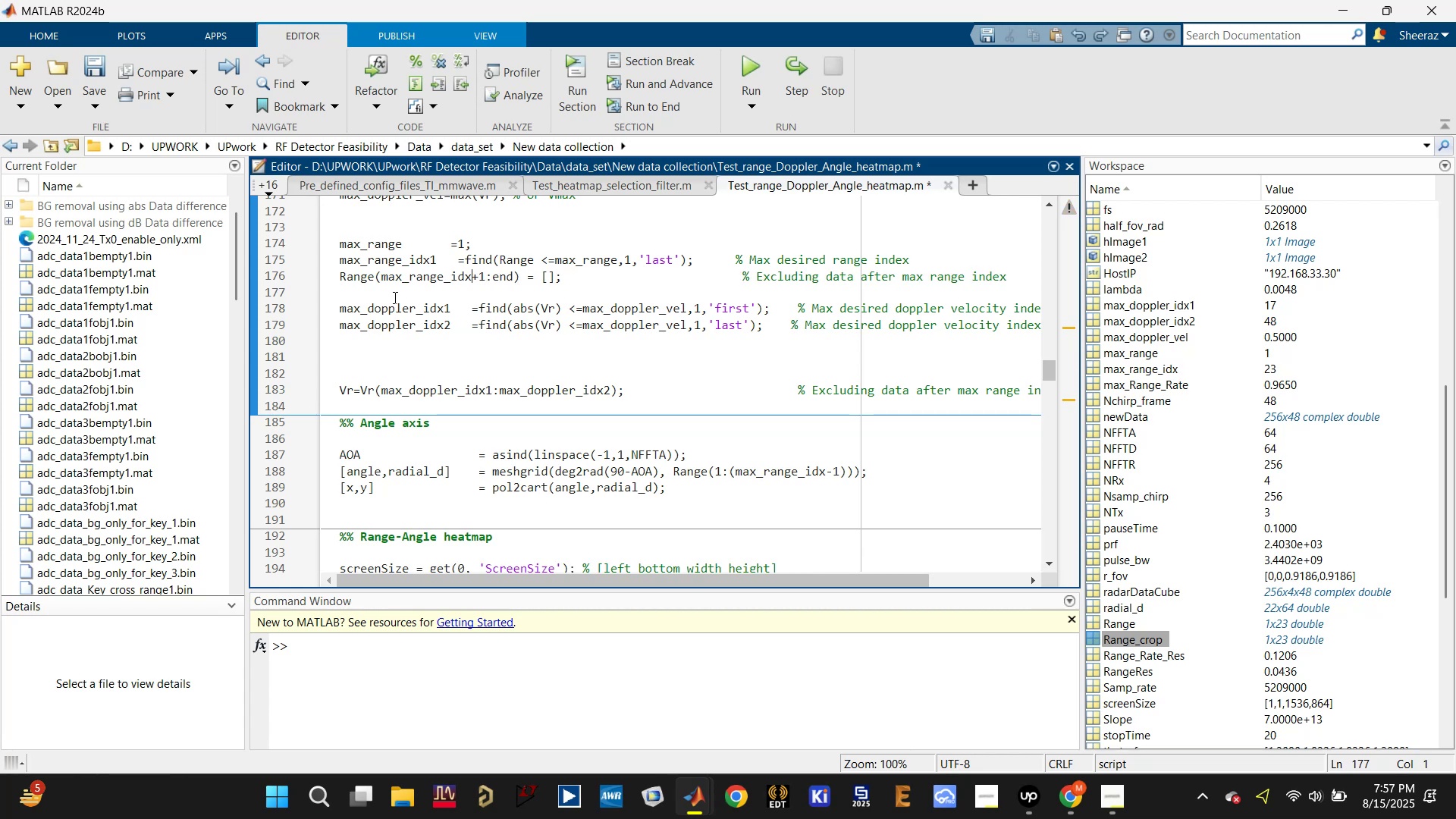 
key(Control+Z)
 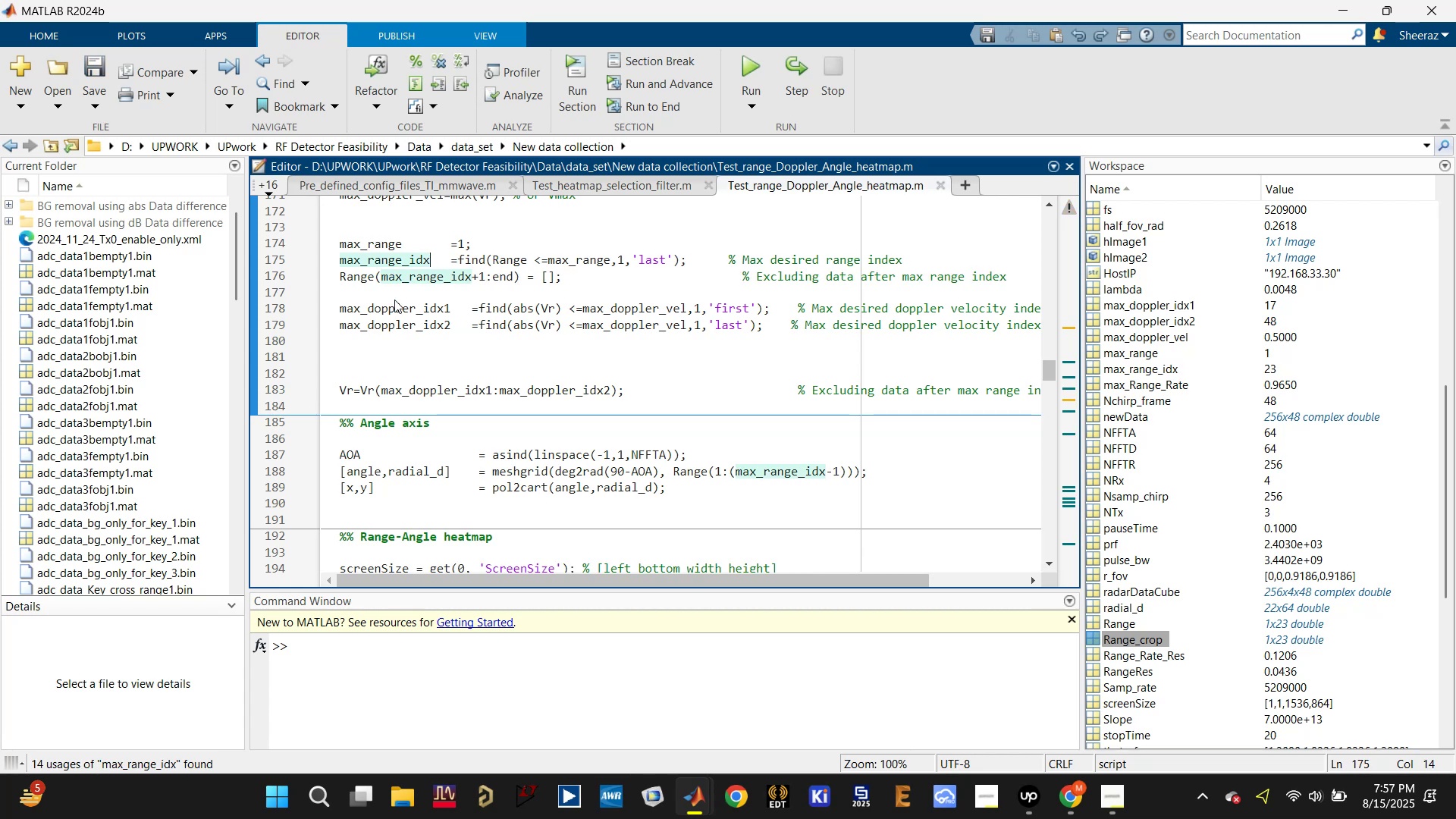 
key(Control+S)
 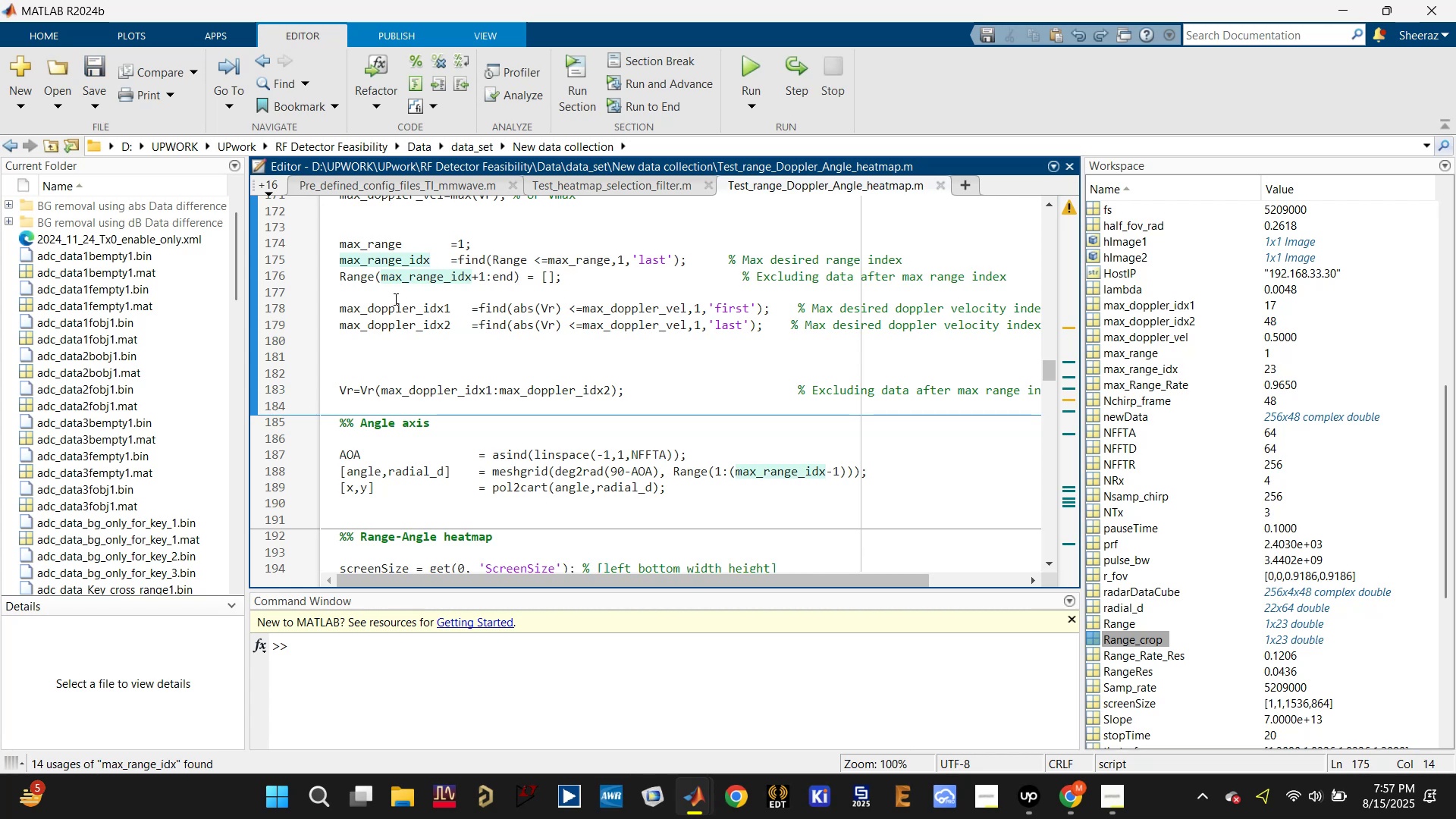 
left_click_drag(start_coordinate=[395, 294], to_coordinate=[332, 240])
 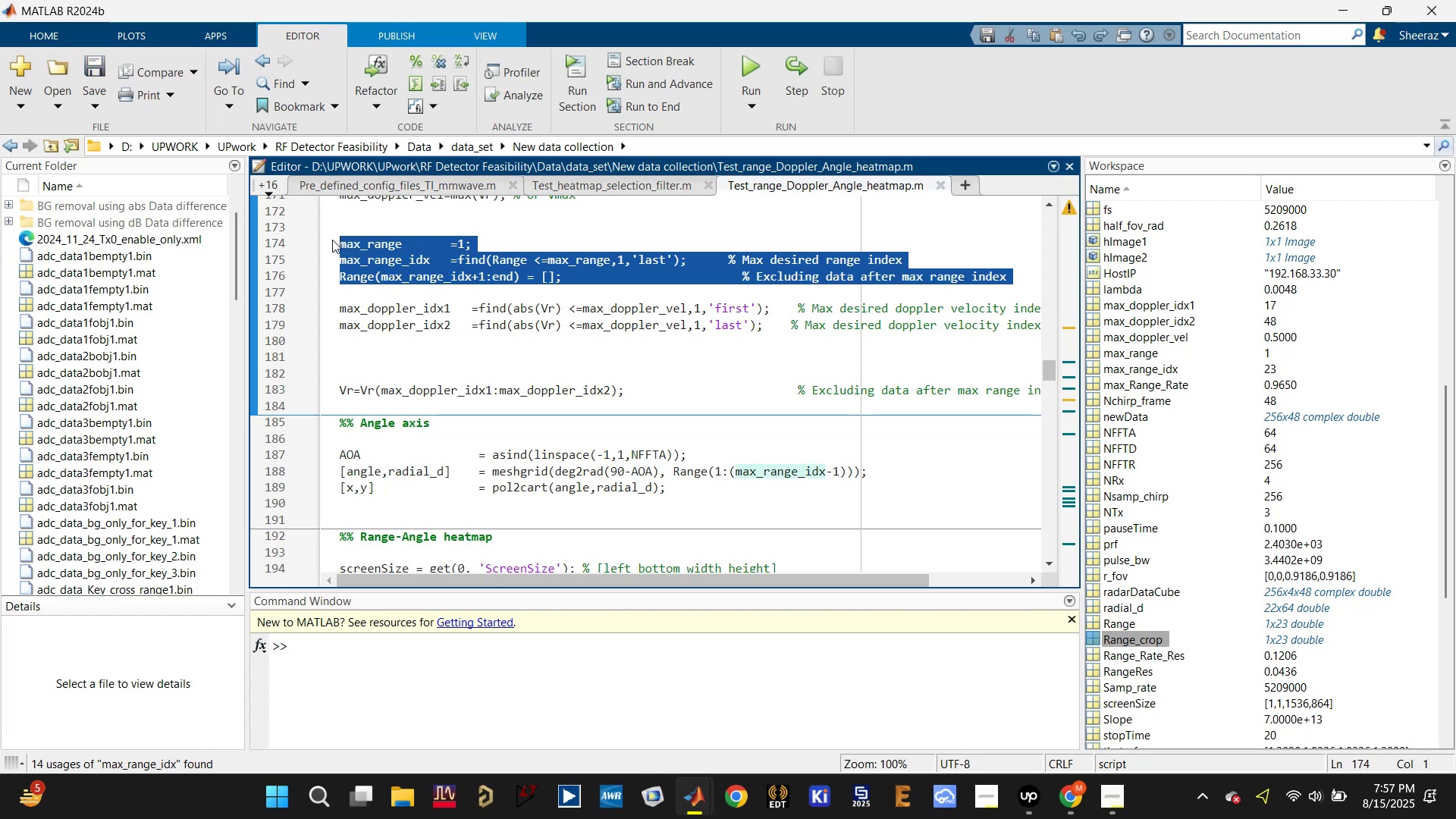 
key(Control+X)
 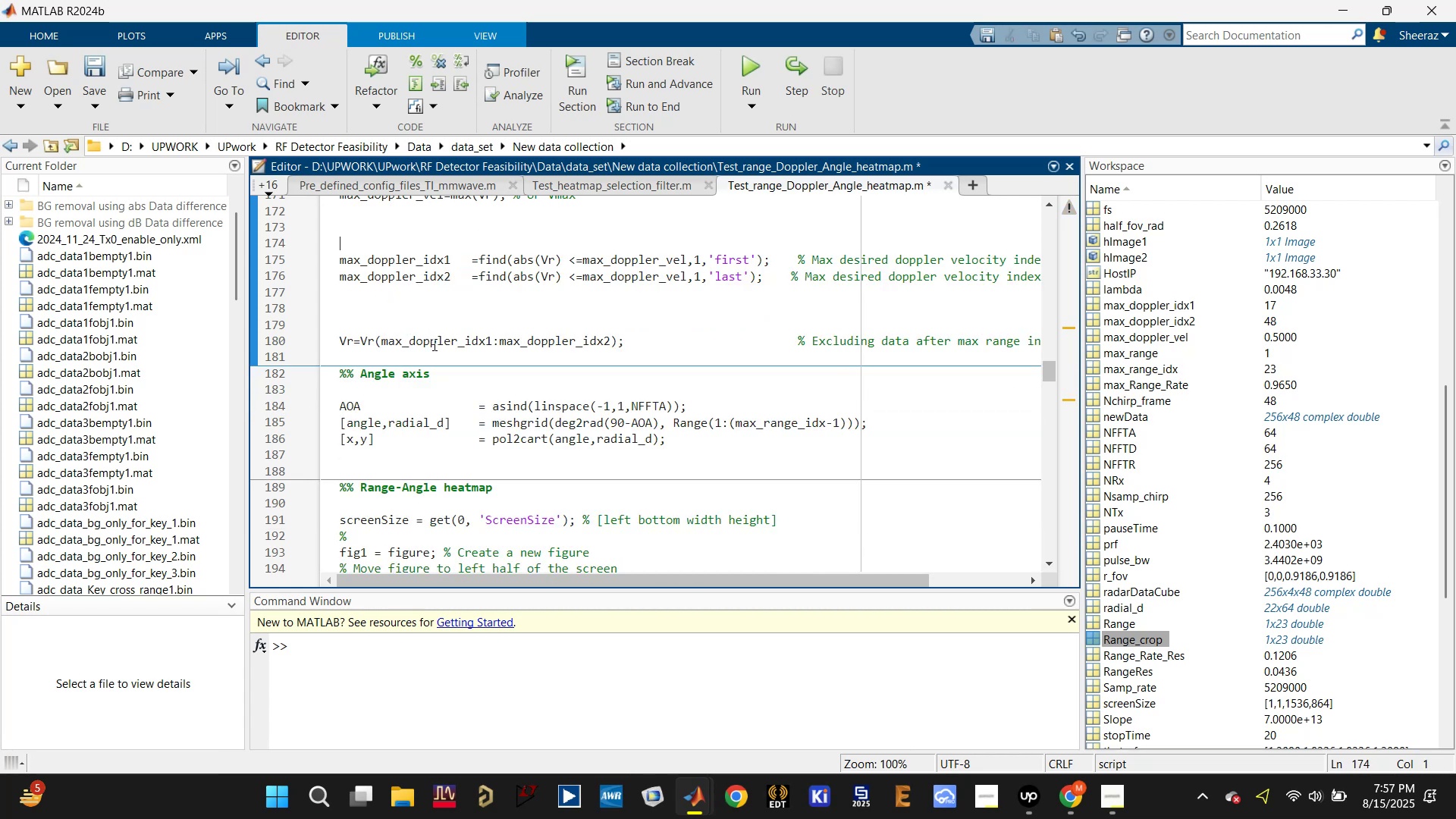 
scroll: coordinate [445, 418], scroll_direction: down, amount: 6.0
 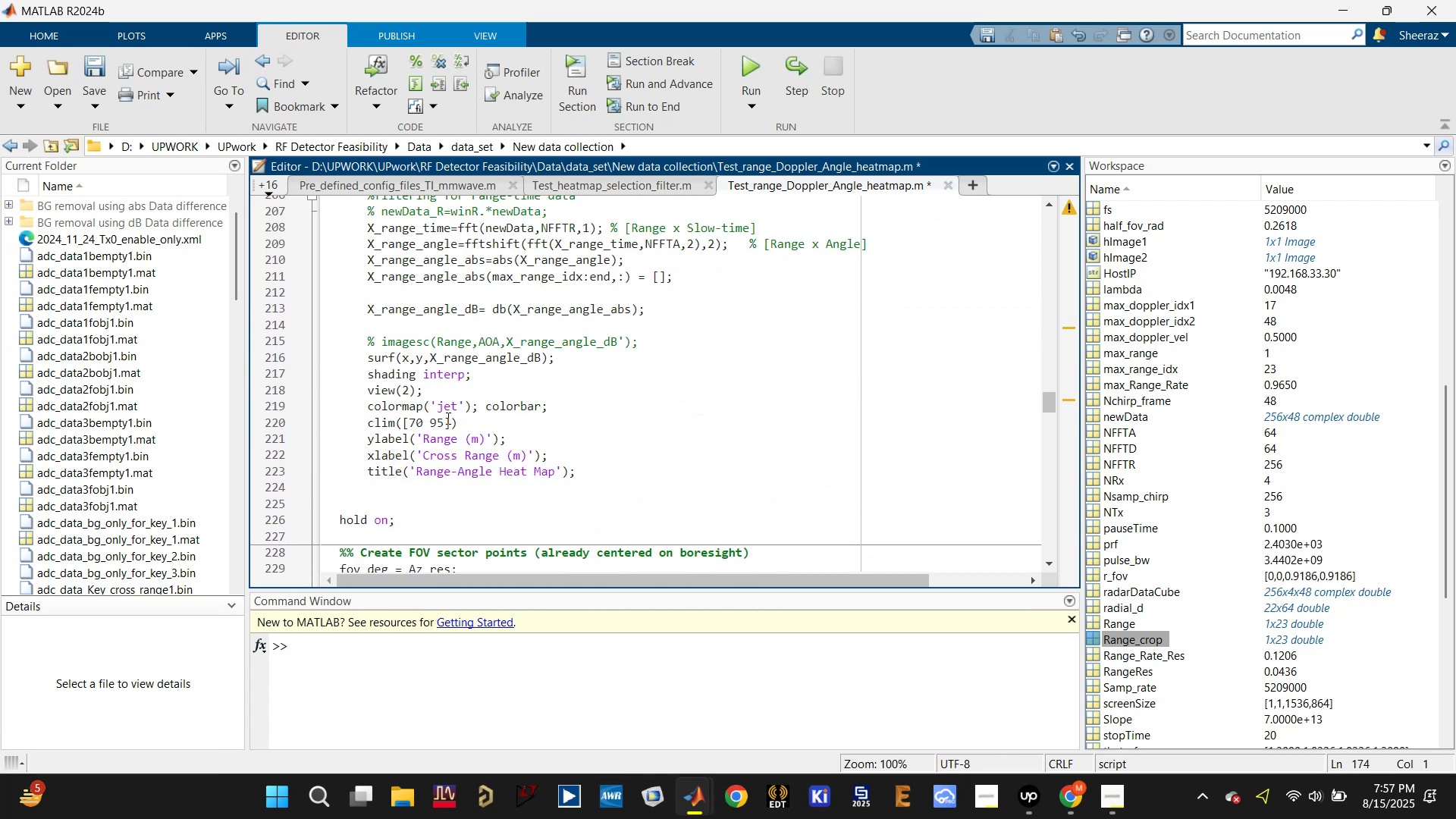 
scroll: coordinate [453, 422], scroll_direction: up, amount: 1.0
 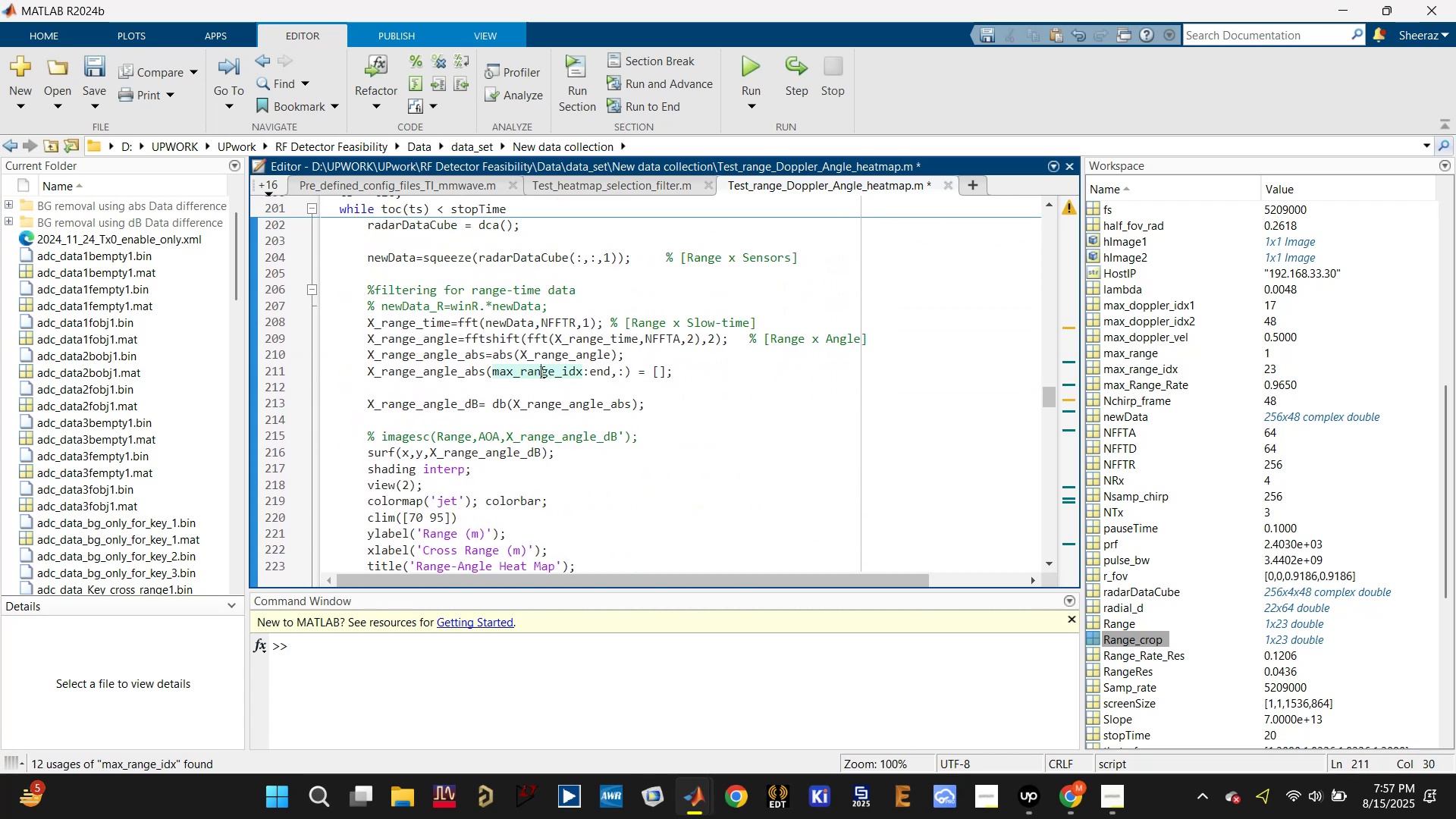 
left_click([639, 352])
 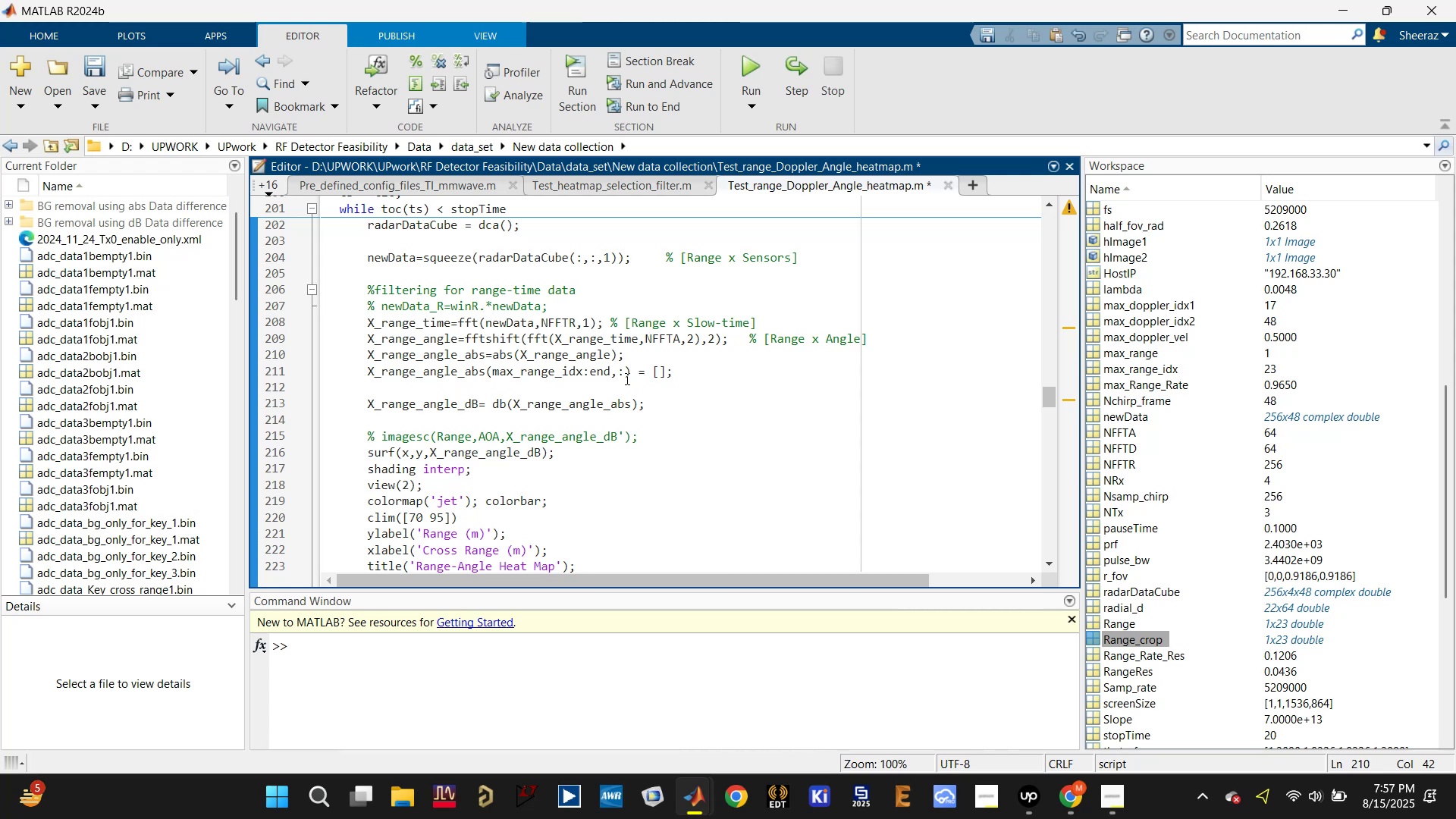 
scroll: coordinate [626, 378], scroll_direction: up, amount: 1.0
 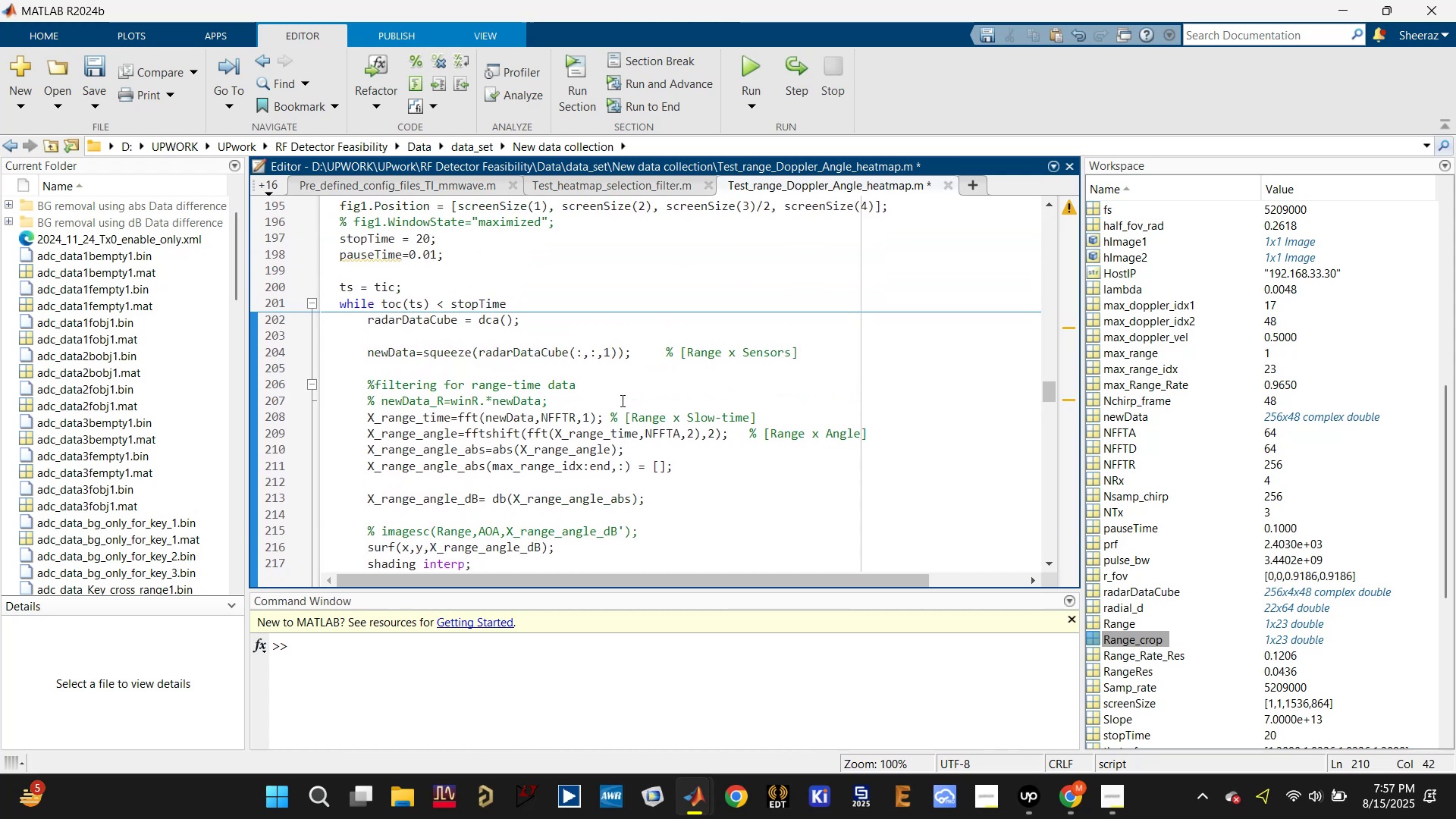 
scroll: coordinate [641, 409], scroll_direction: down, amount: 4.0
 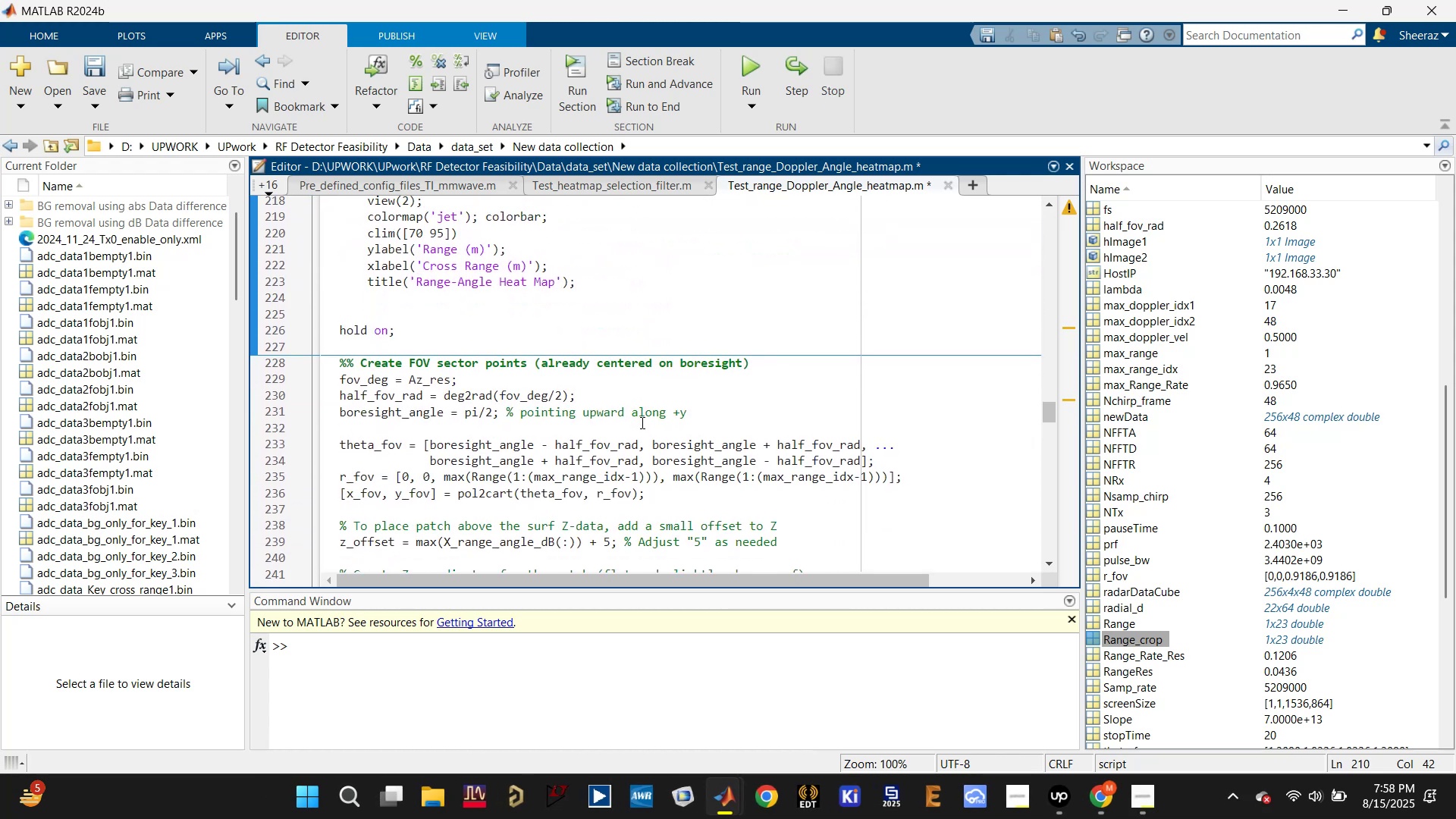 
left_click([570, 478])
 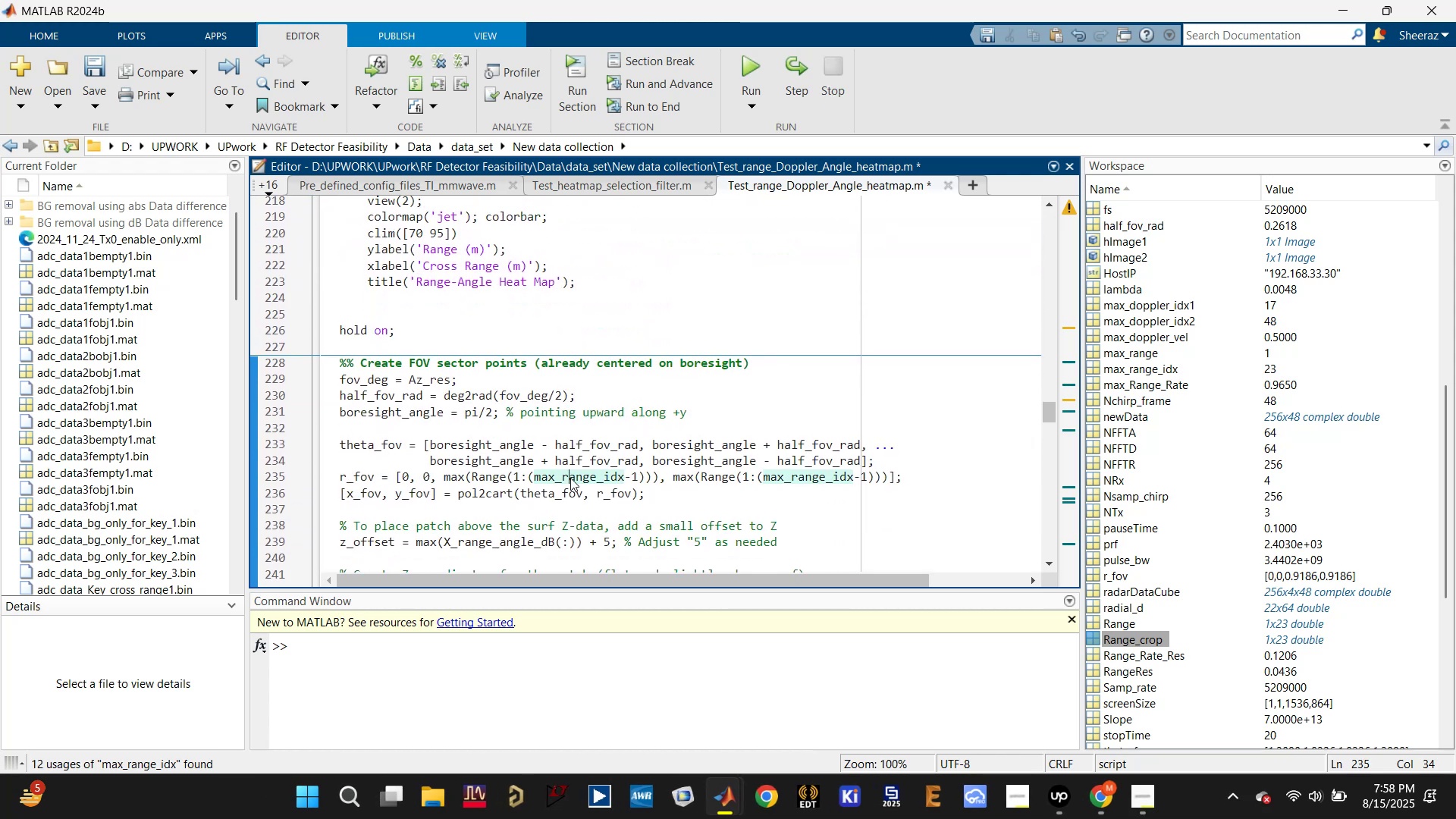 
scroll: coordinate [570, 480], scroll_direction: down, amount: 7.0
 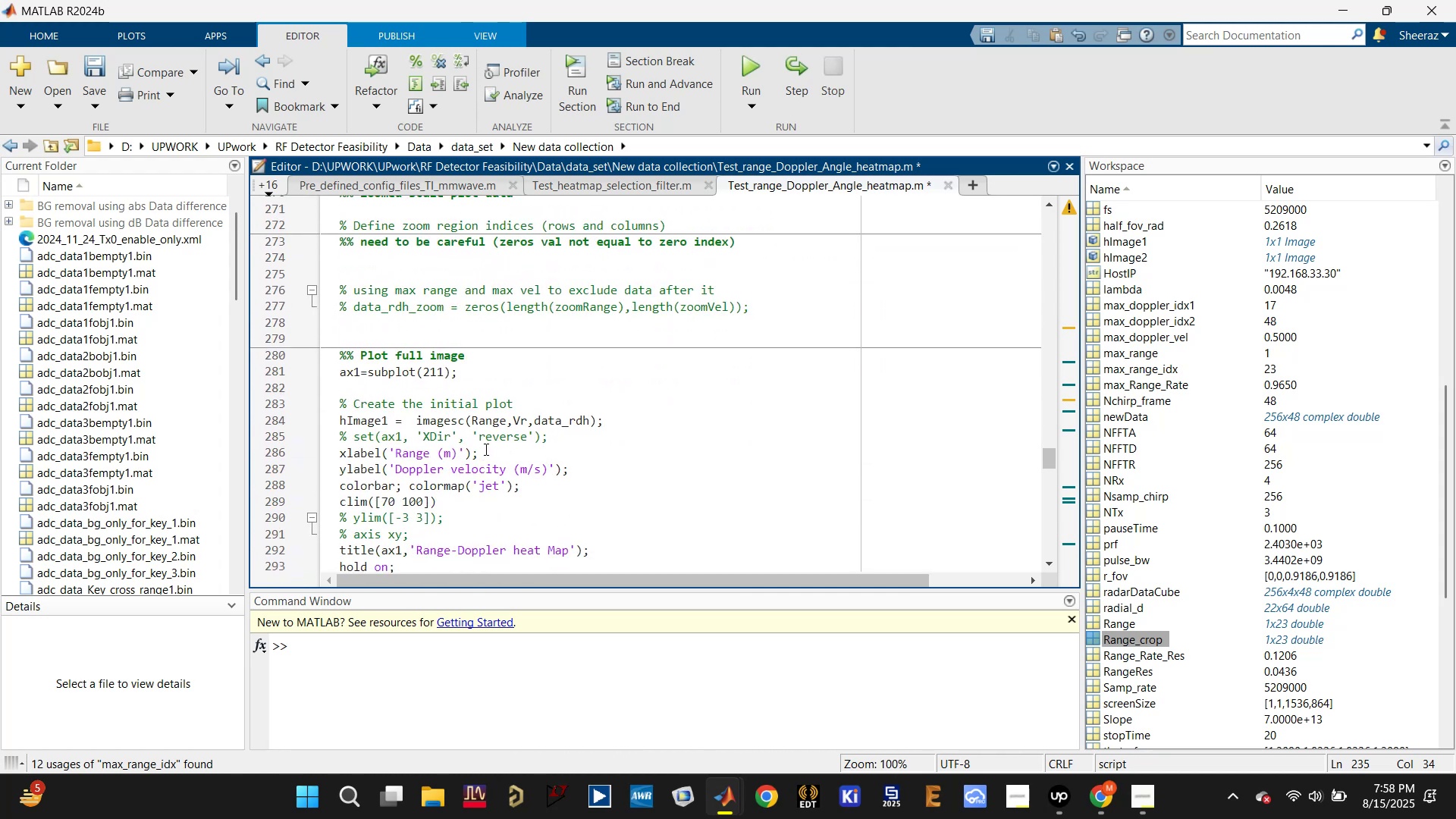 
left_click([489, 422])
 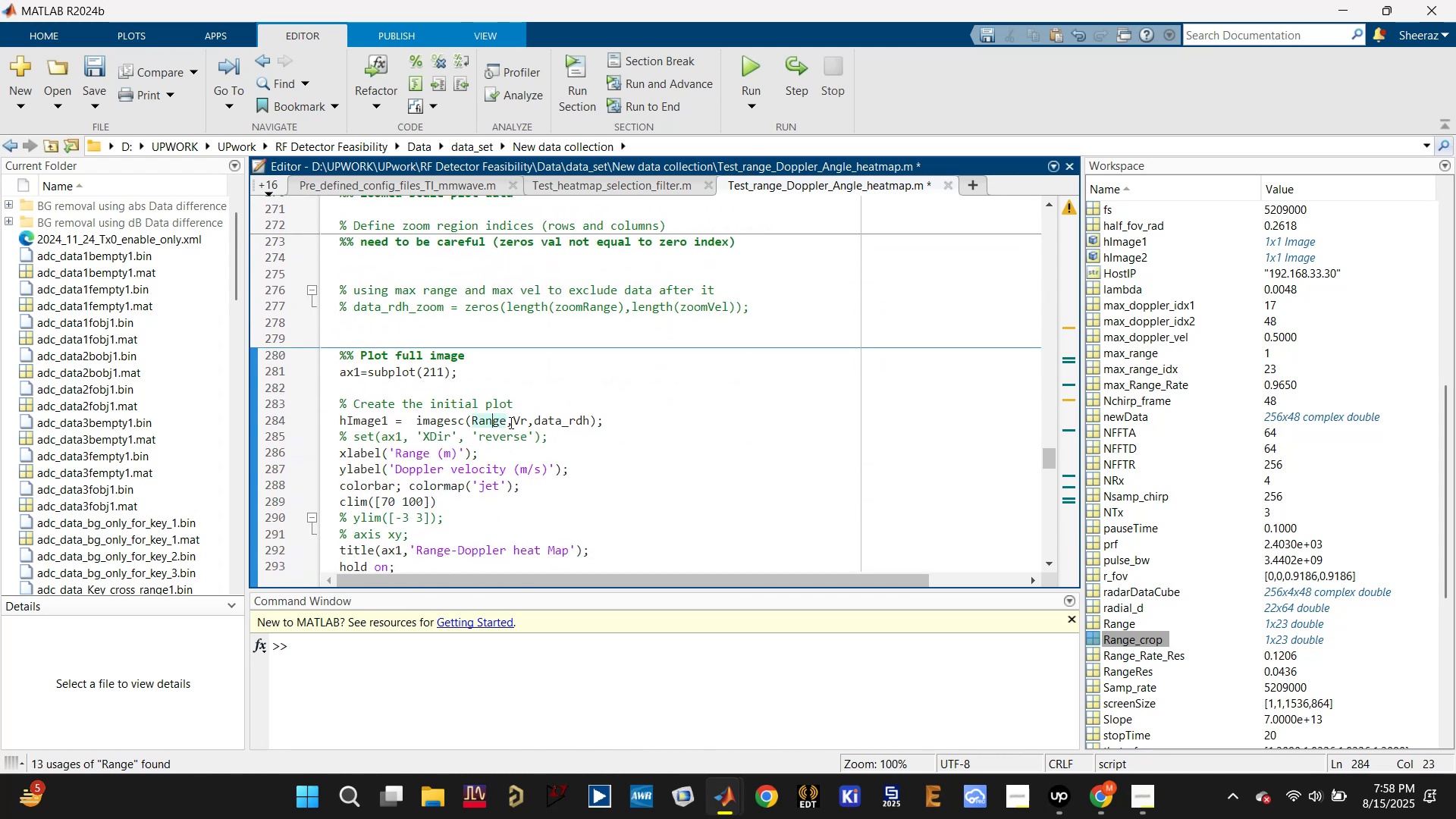 
scroll: coordinate [513, 437], scroll_direction: up, amount: 9.0
 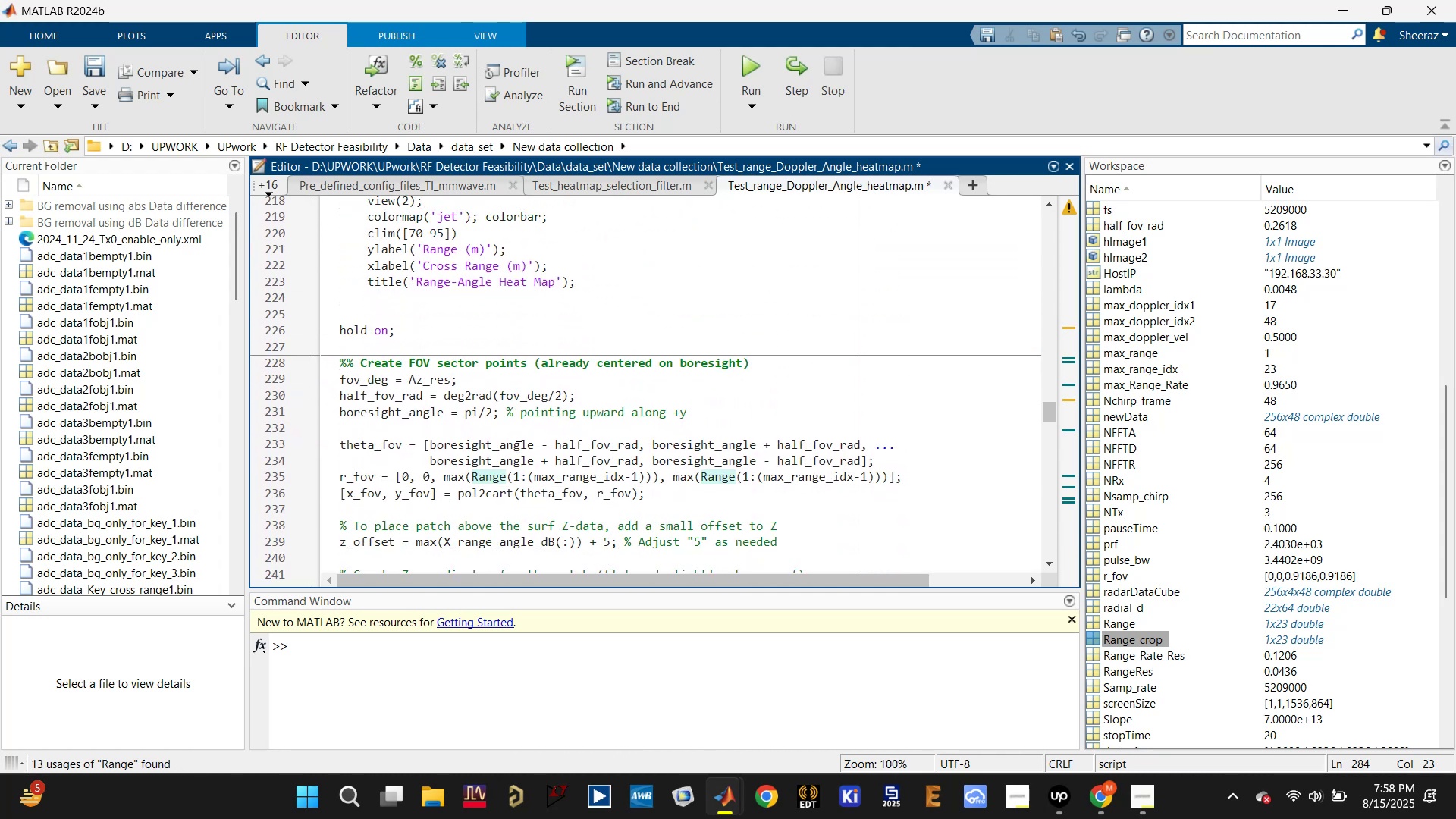 
scroll: coordinate [517, 447], scroll_direction: down, amount: 1.0
 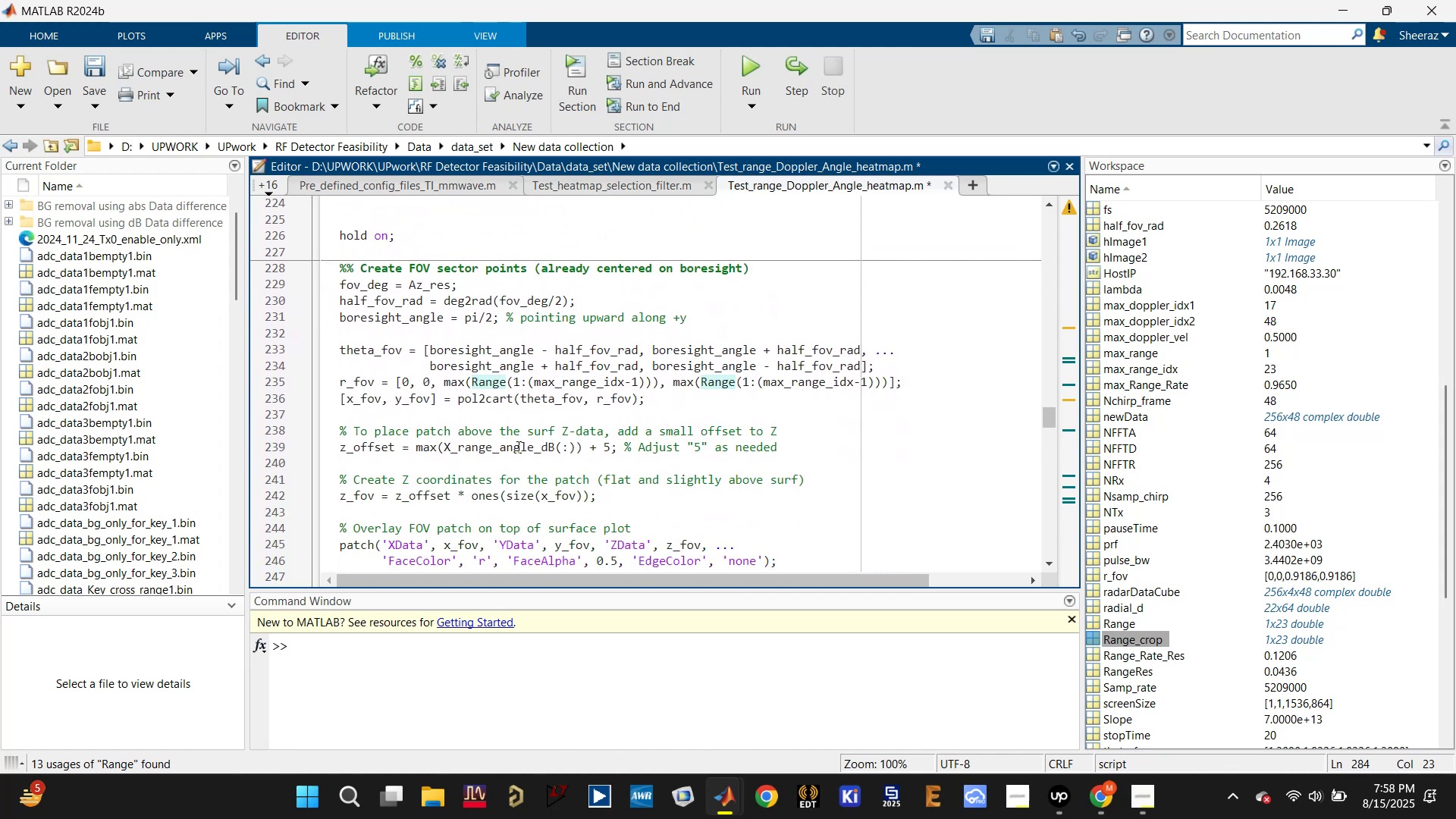 
scroll: coordinate [517, 447], scroll_direction: up, amount: 1.0
 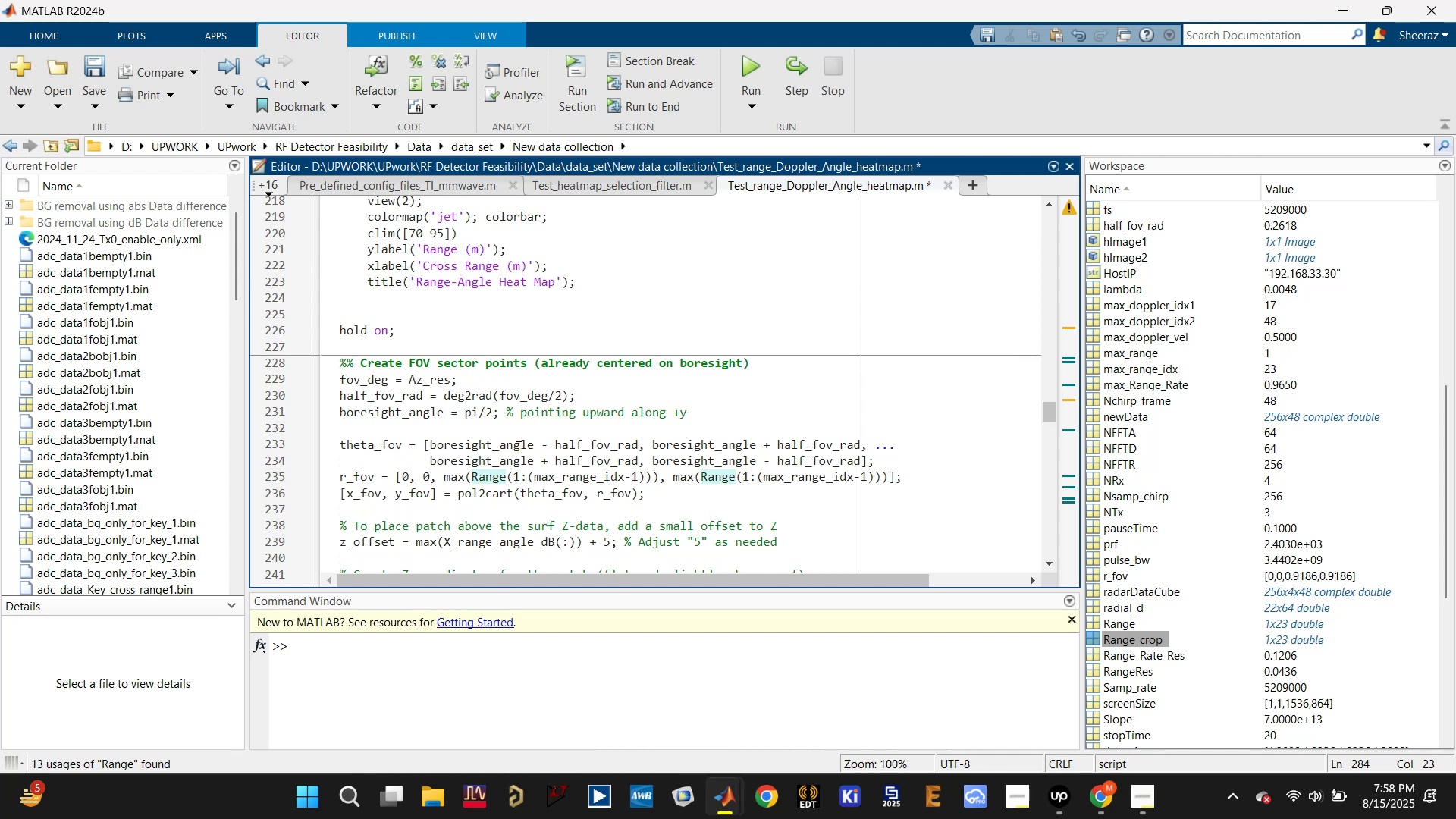 
scroll: coordinate [517, 447], scroll_direction: down, amount: 2.0
 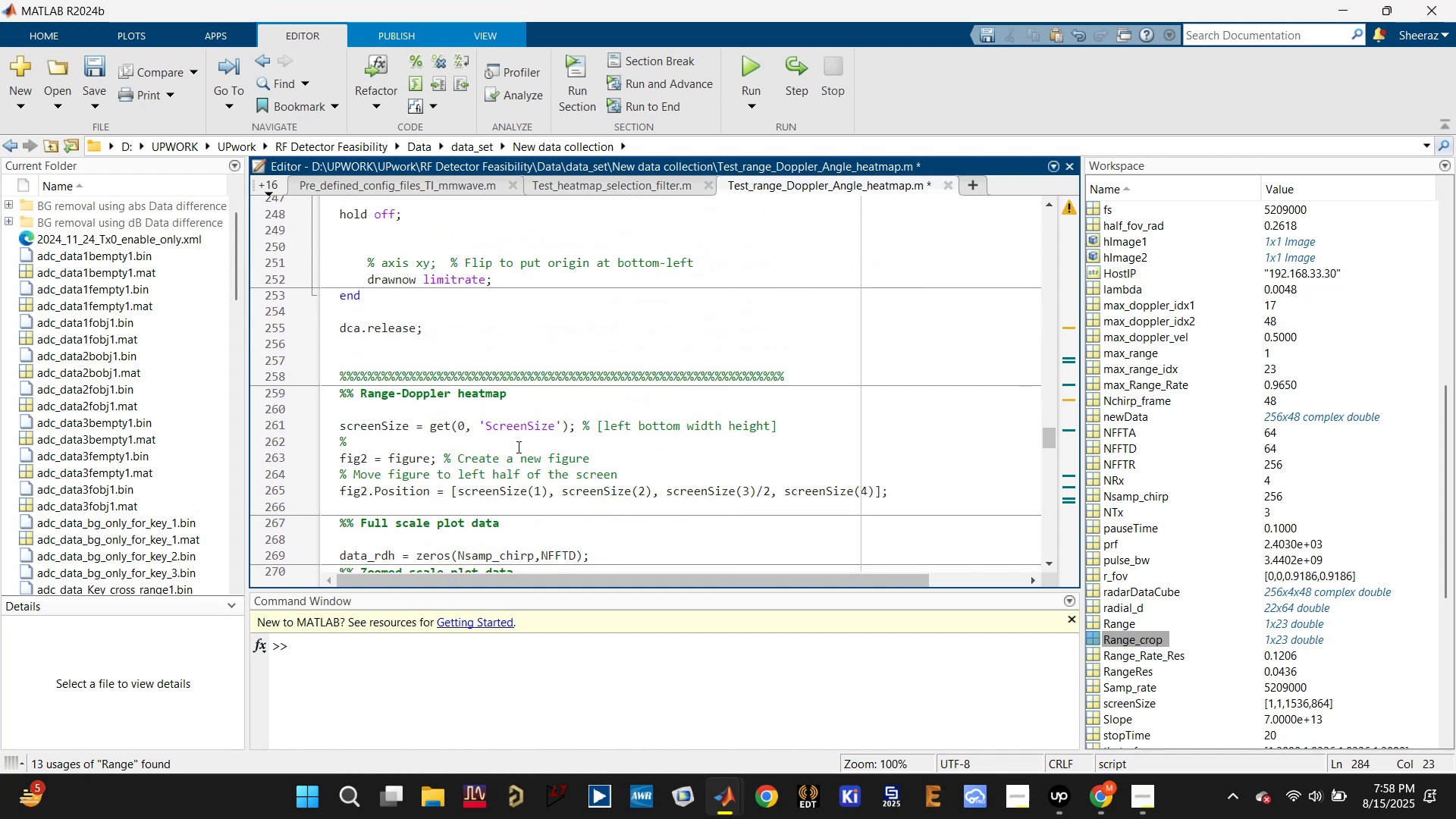 
scroll: coordinate [550, 446], scroll_direction: up, amount: 11.0
 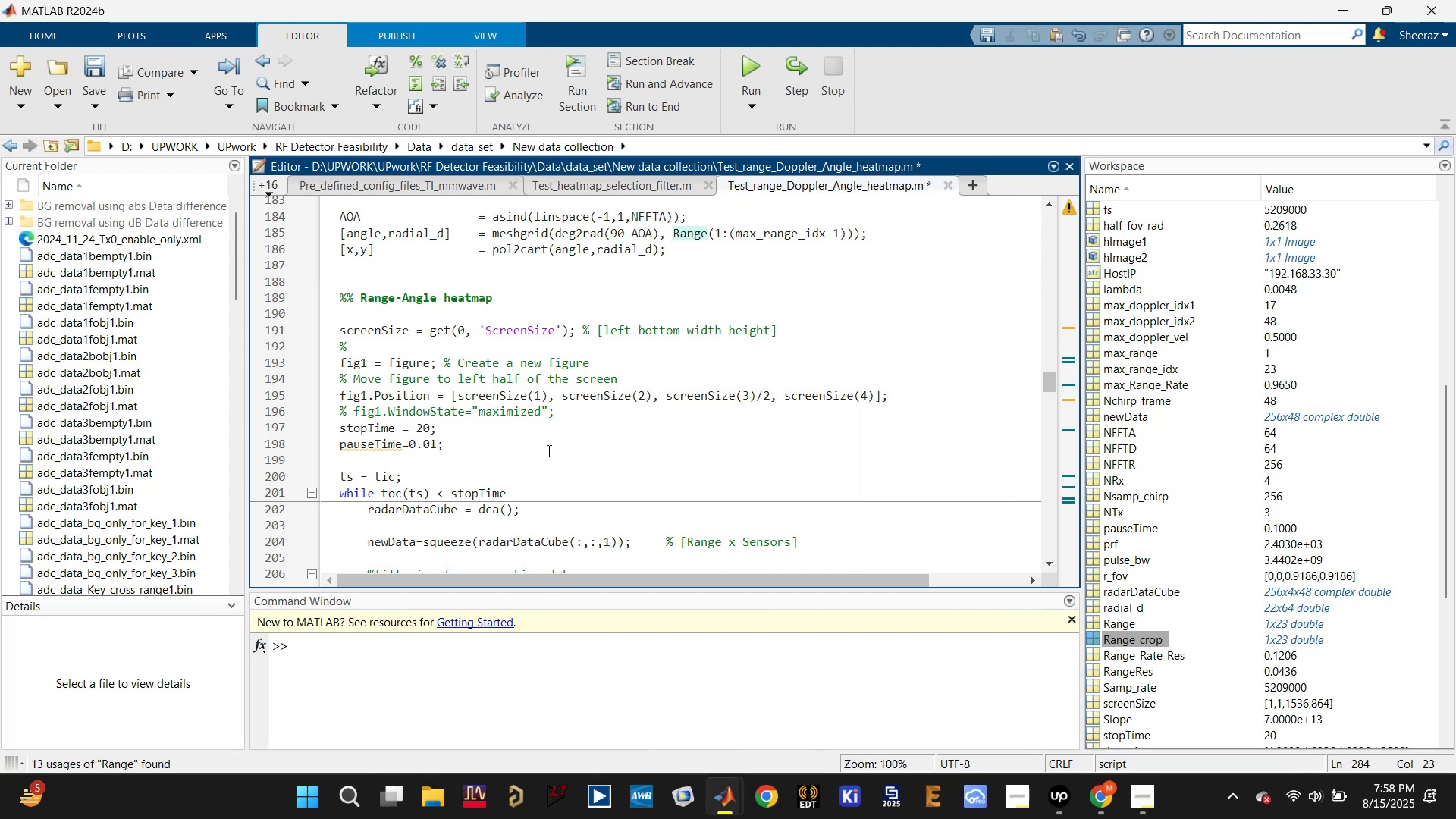 
scroll: coordinate [548, 450], scroll_direction: down, amount: 3.0
 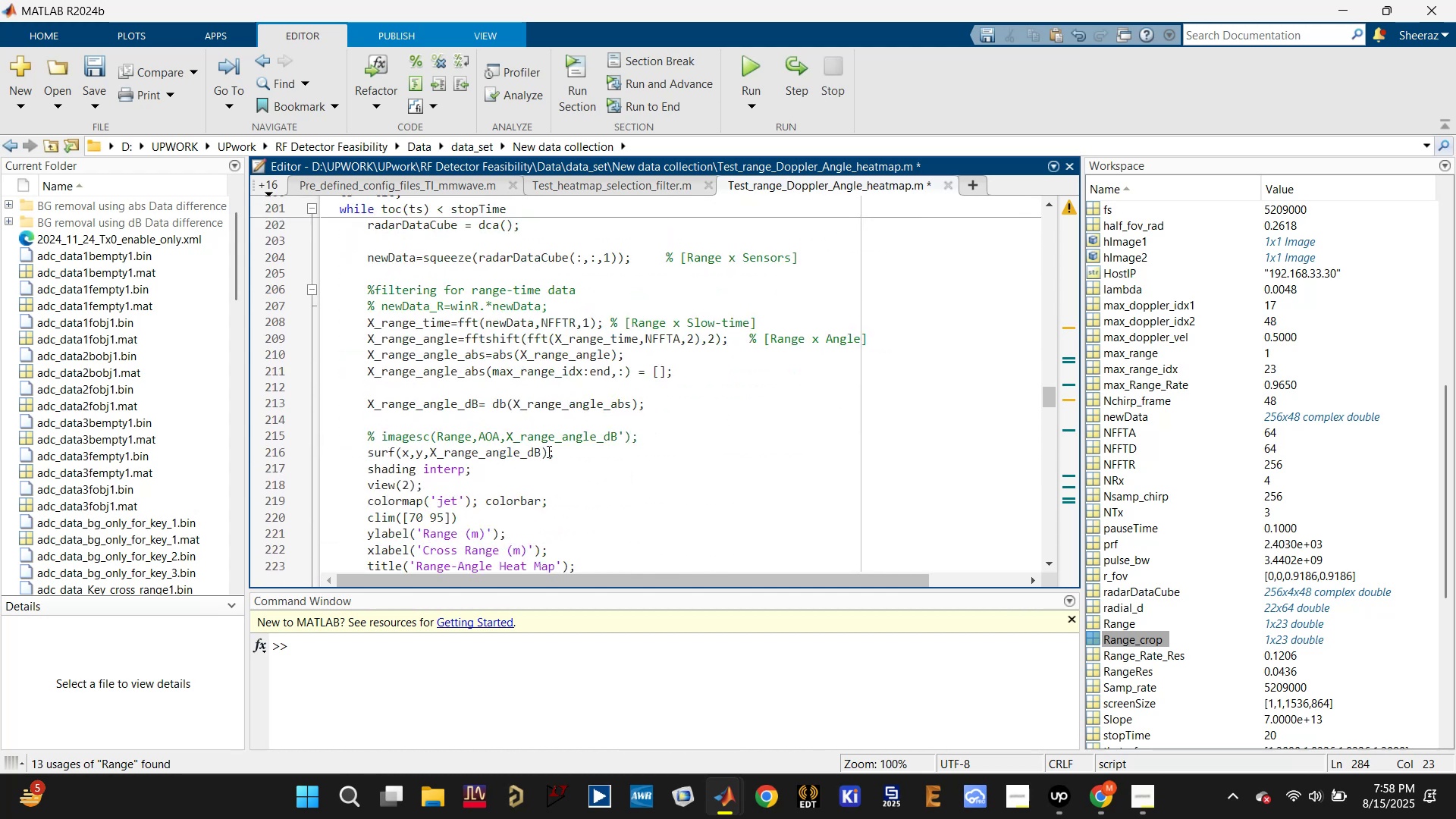 
scroll: coordinate [547, 372], scroll_direction: up, amount: 4.0
 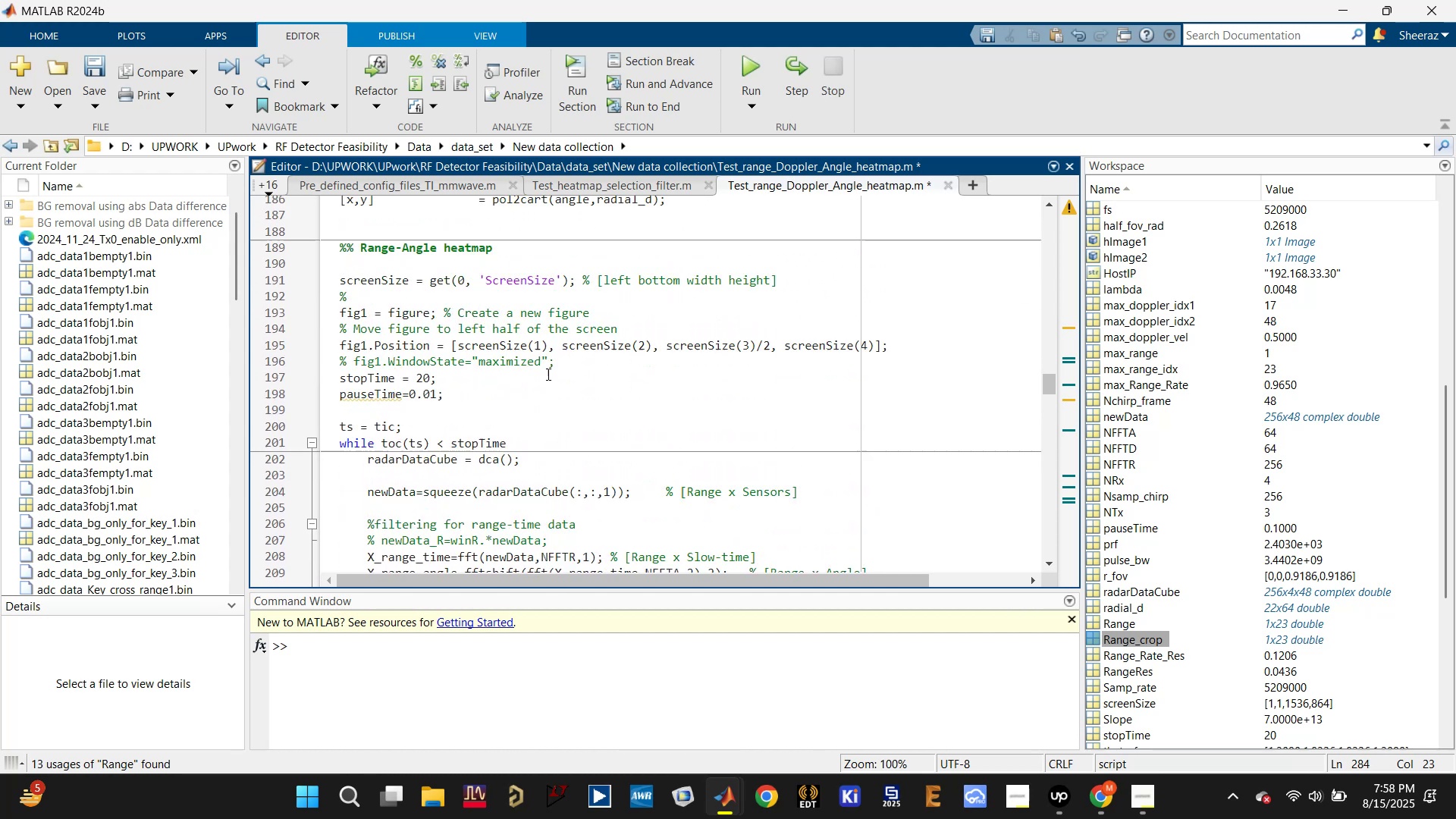 
key(Control+Z)
 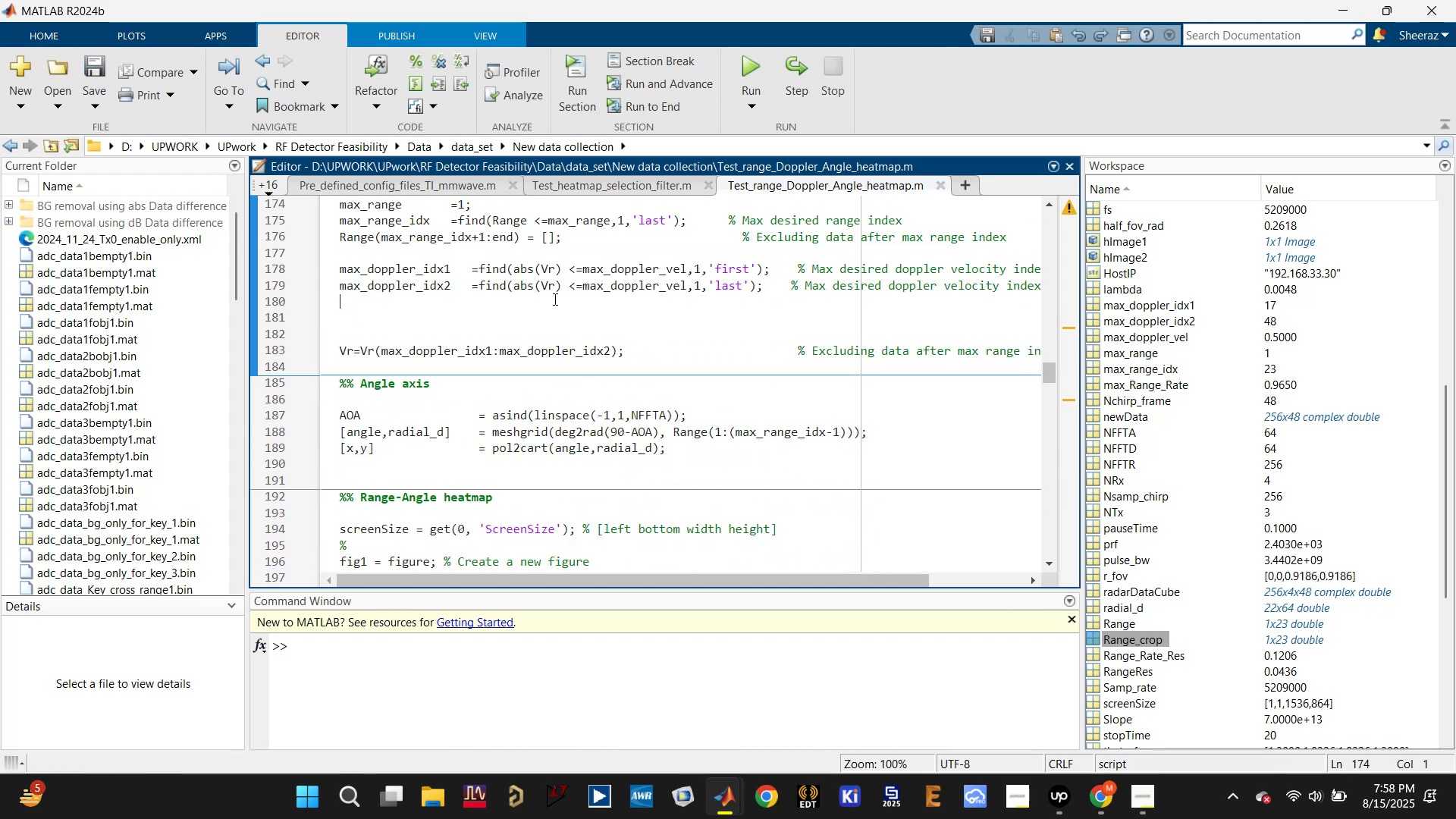 
scroll: coordinate [506, 278], scroll_direction: up, amount: 1.0
 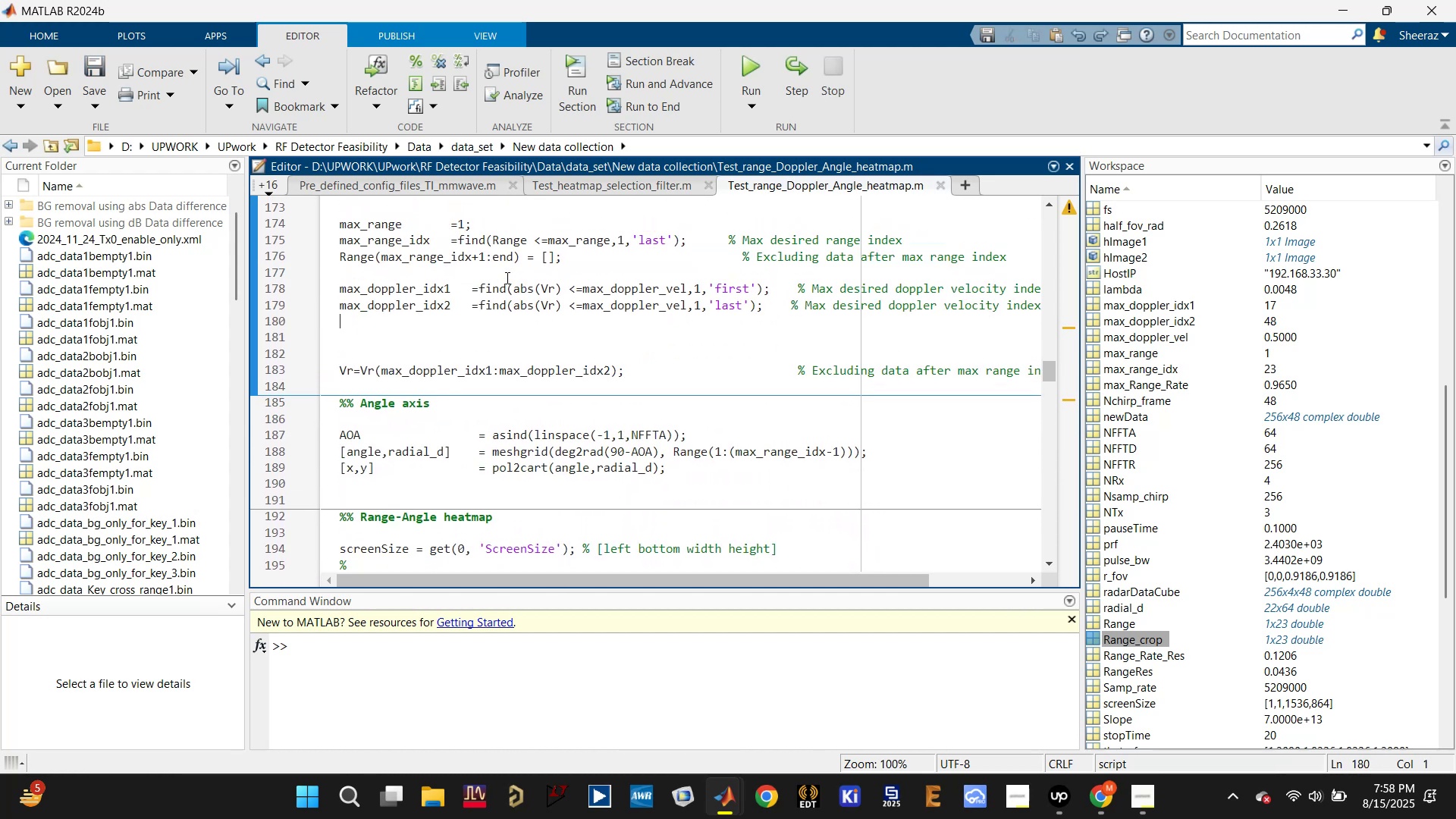 
key(Control+S)
 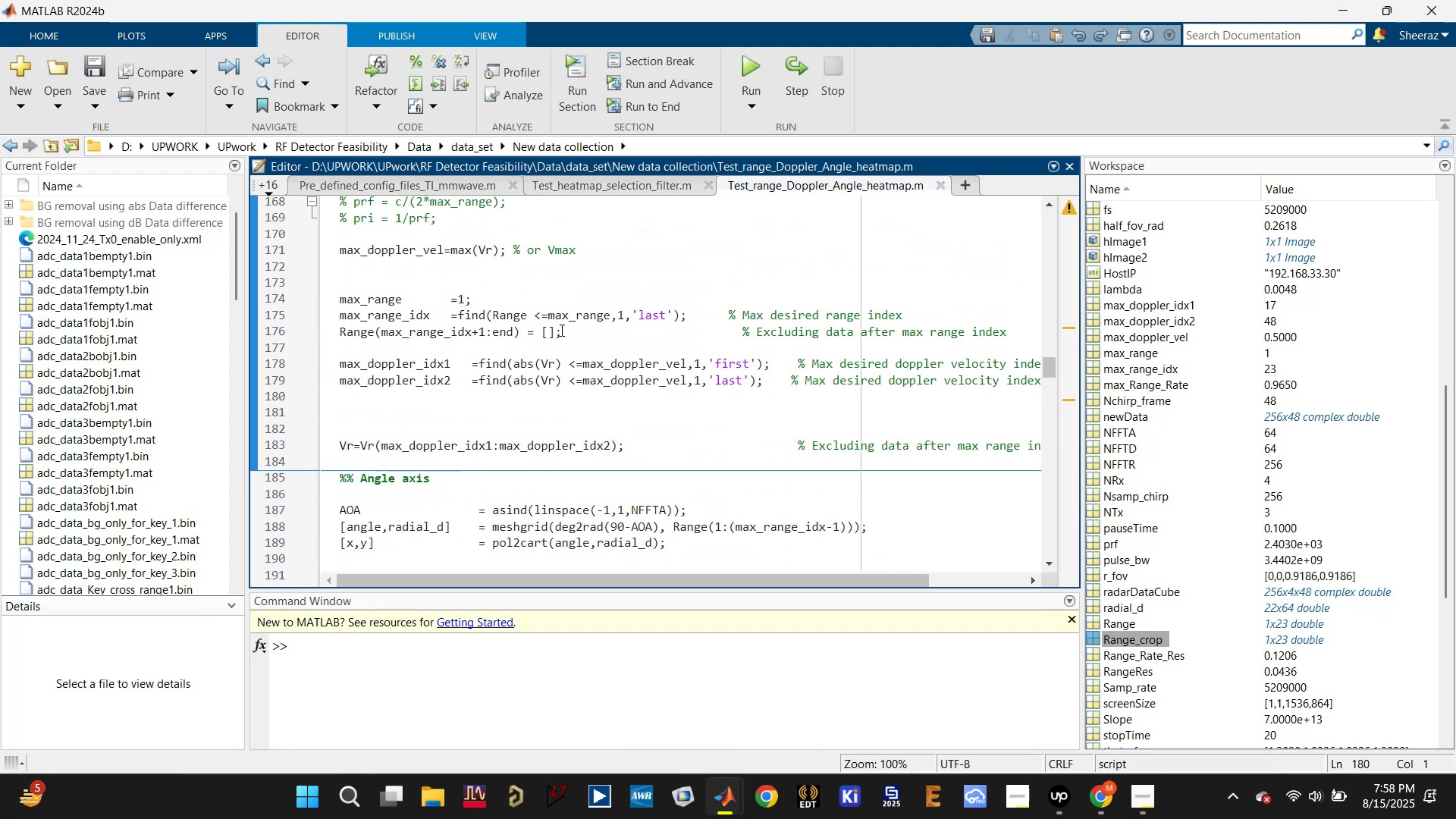 
left_click_drag(start_coordinate=[565, 332], to_coordinate=[331, 297])
 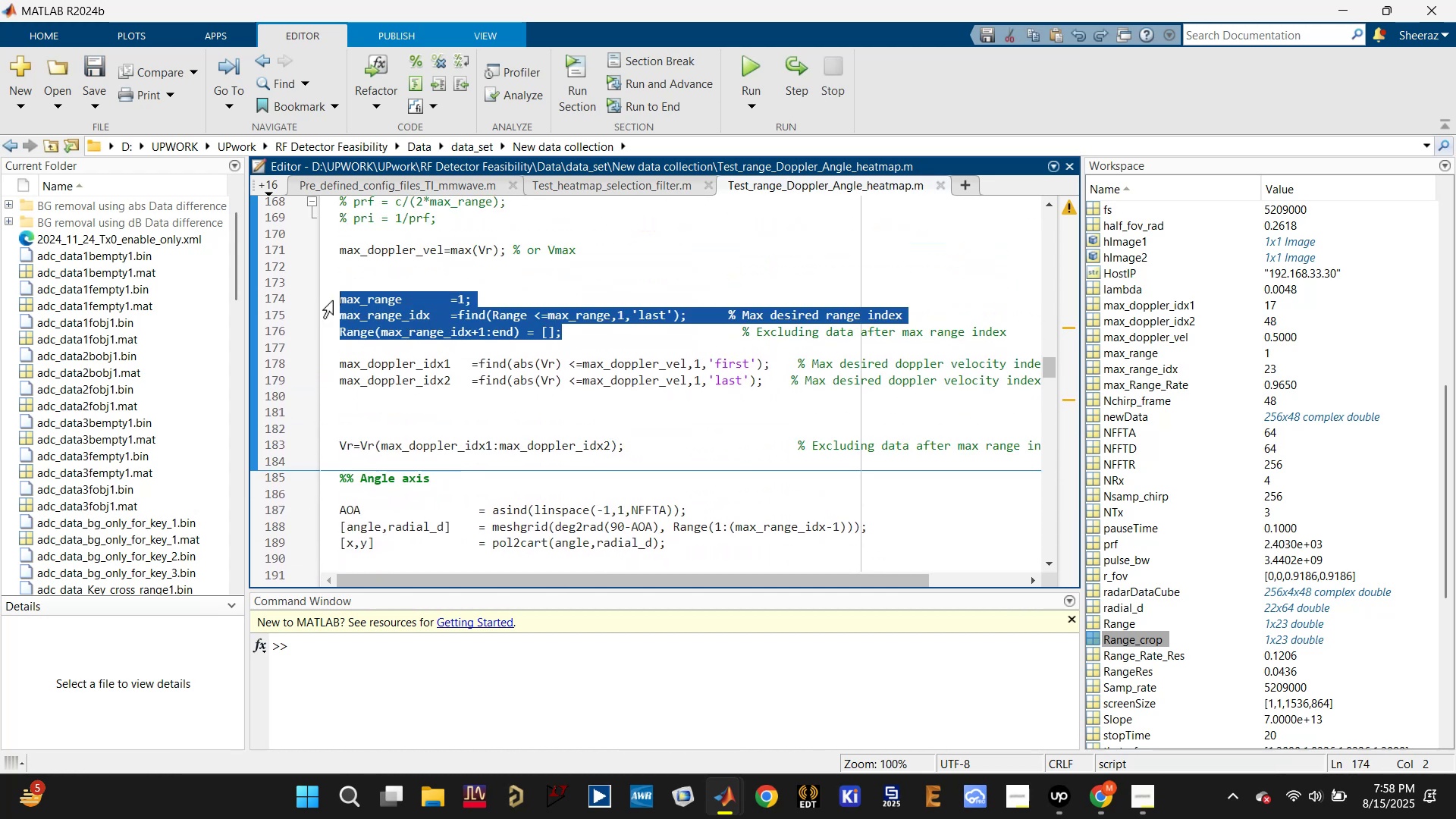 
key(Control+C)
 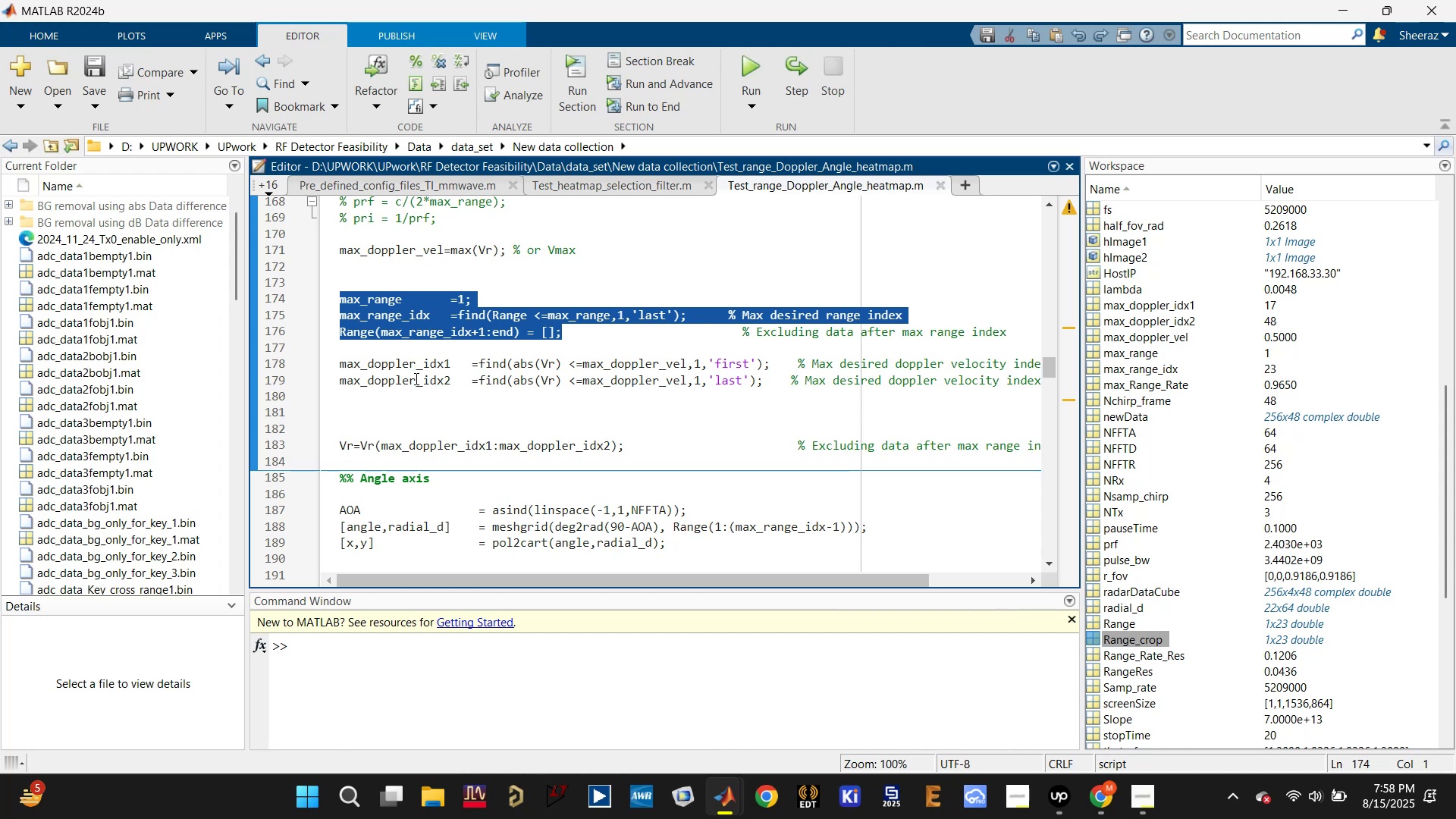 
scroll: coordinate [425, 415], scroll_direction: down, amount: 14.0
 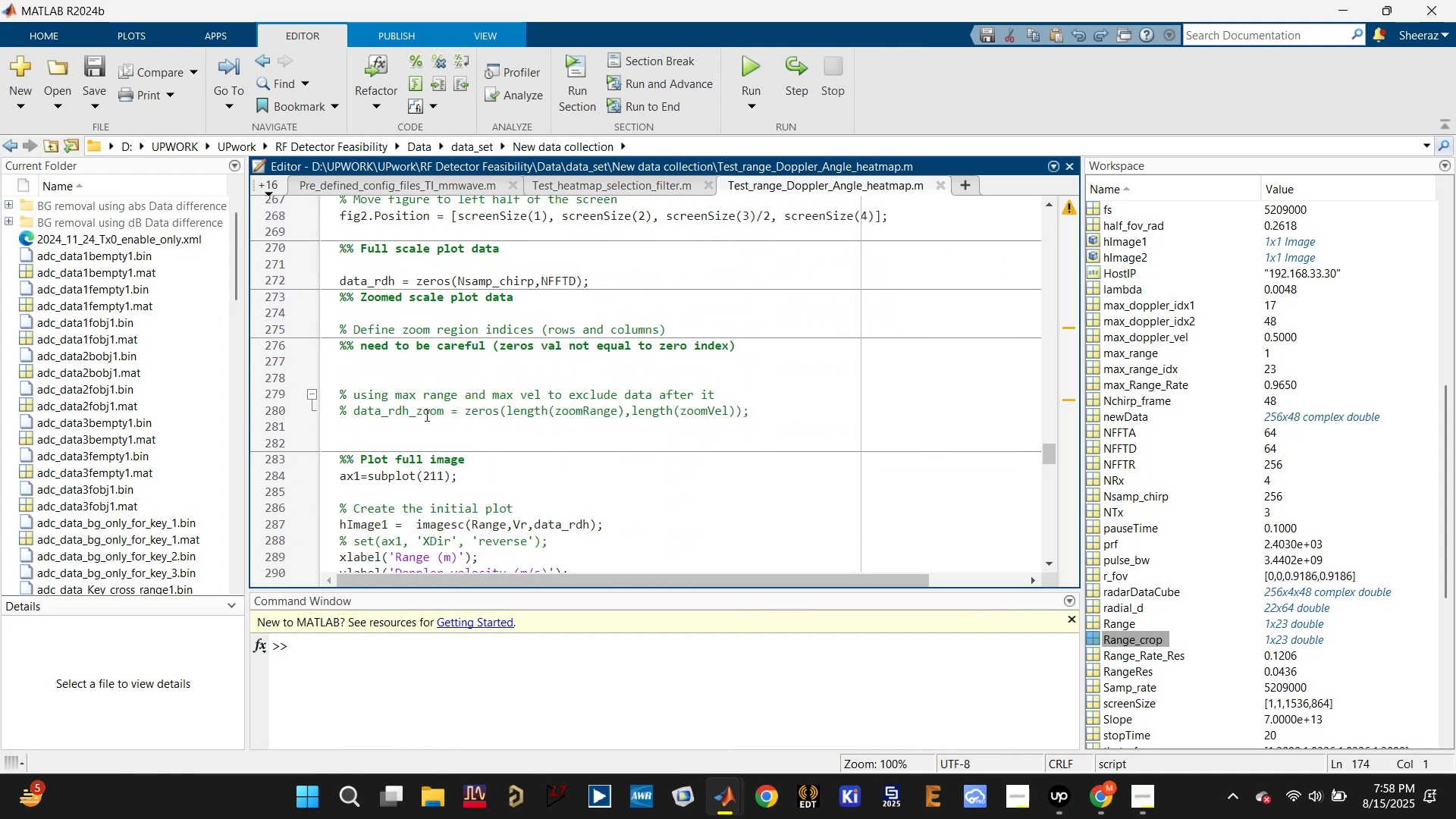 
scroll: coordinate [429, 422], scroll_direction: none, amount: 0.0
 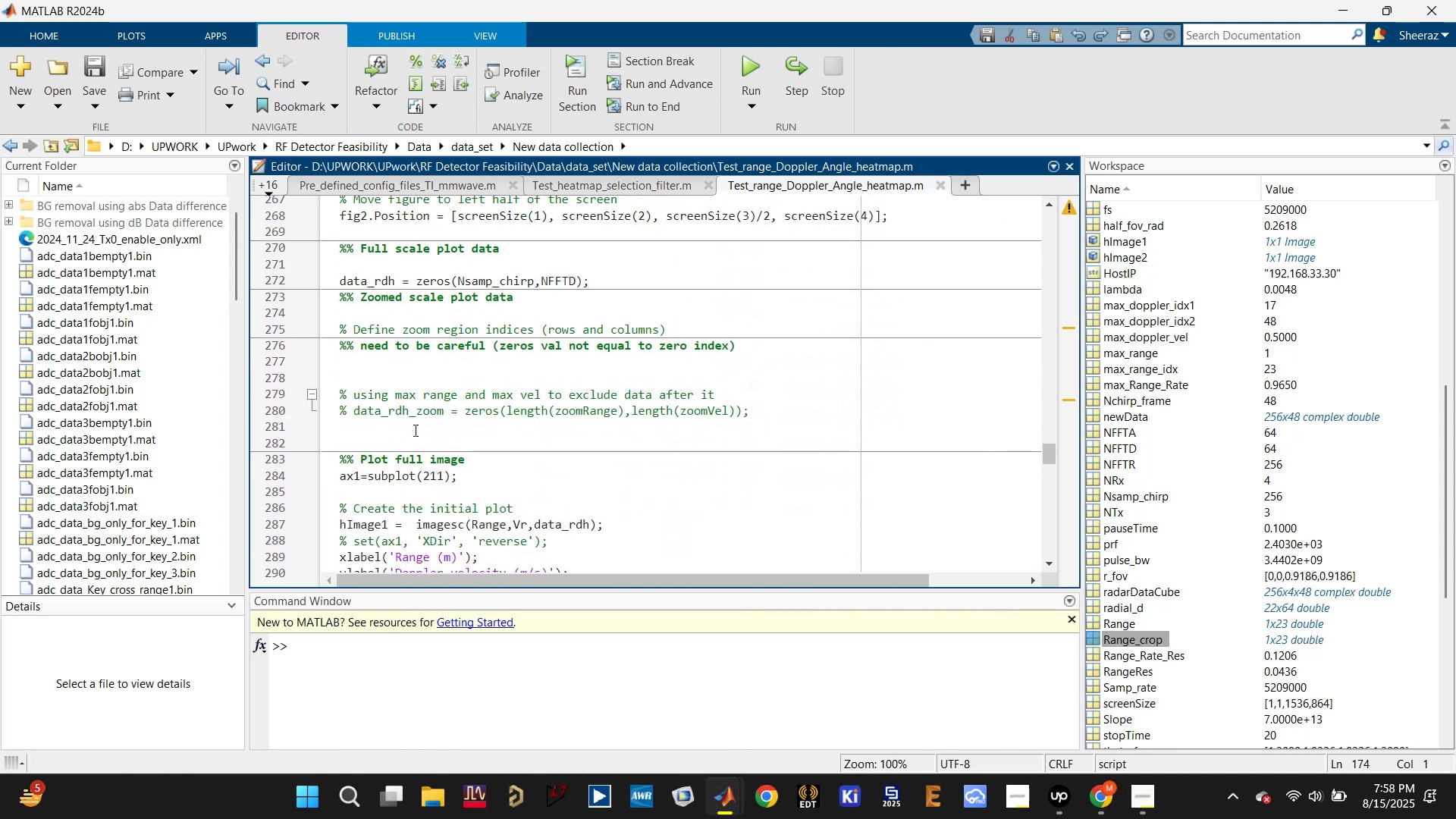 
left_click([414, 430])
 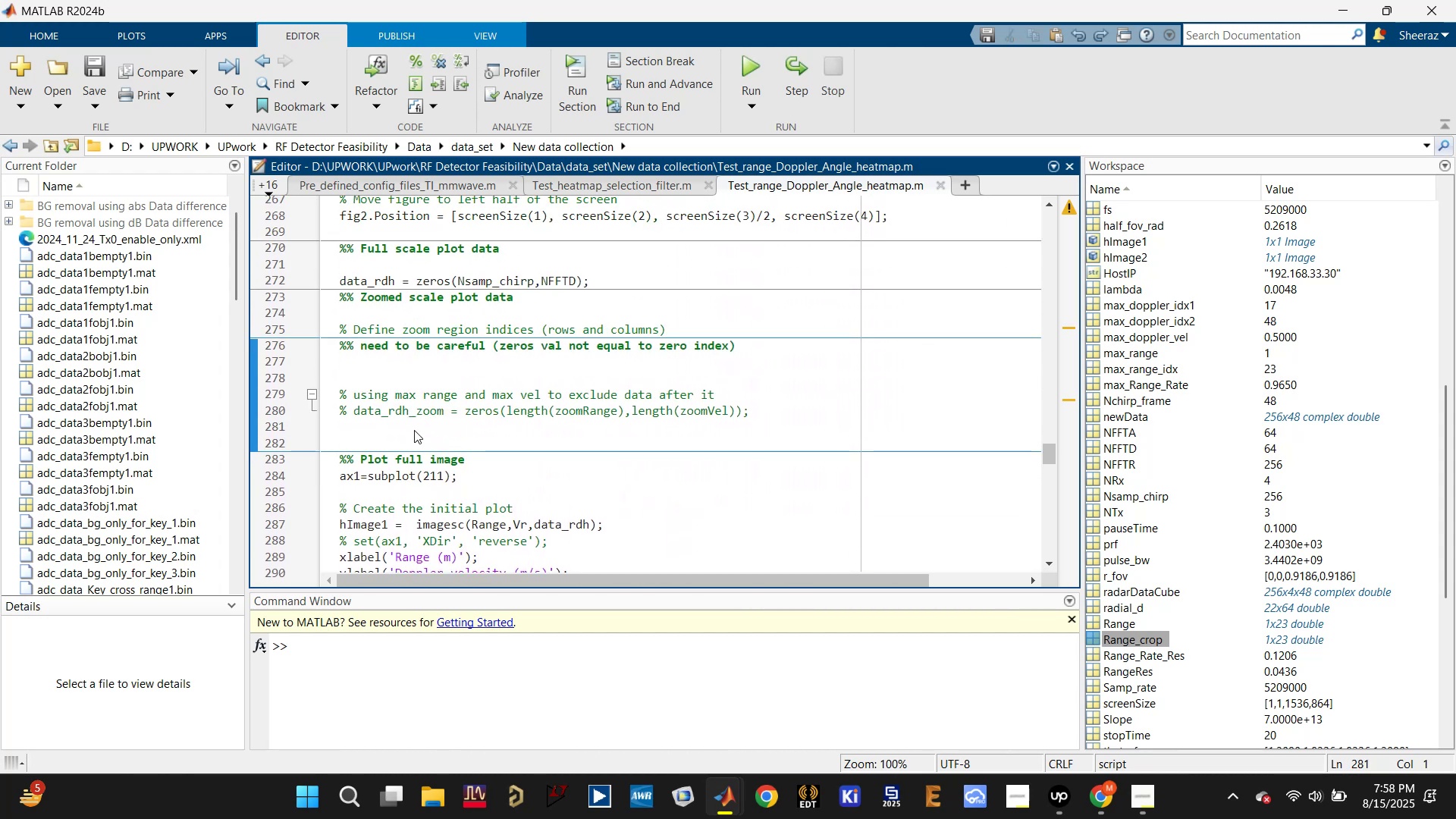 
key(Control+V)
 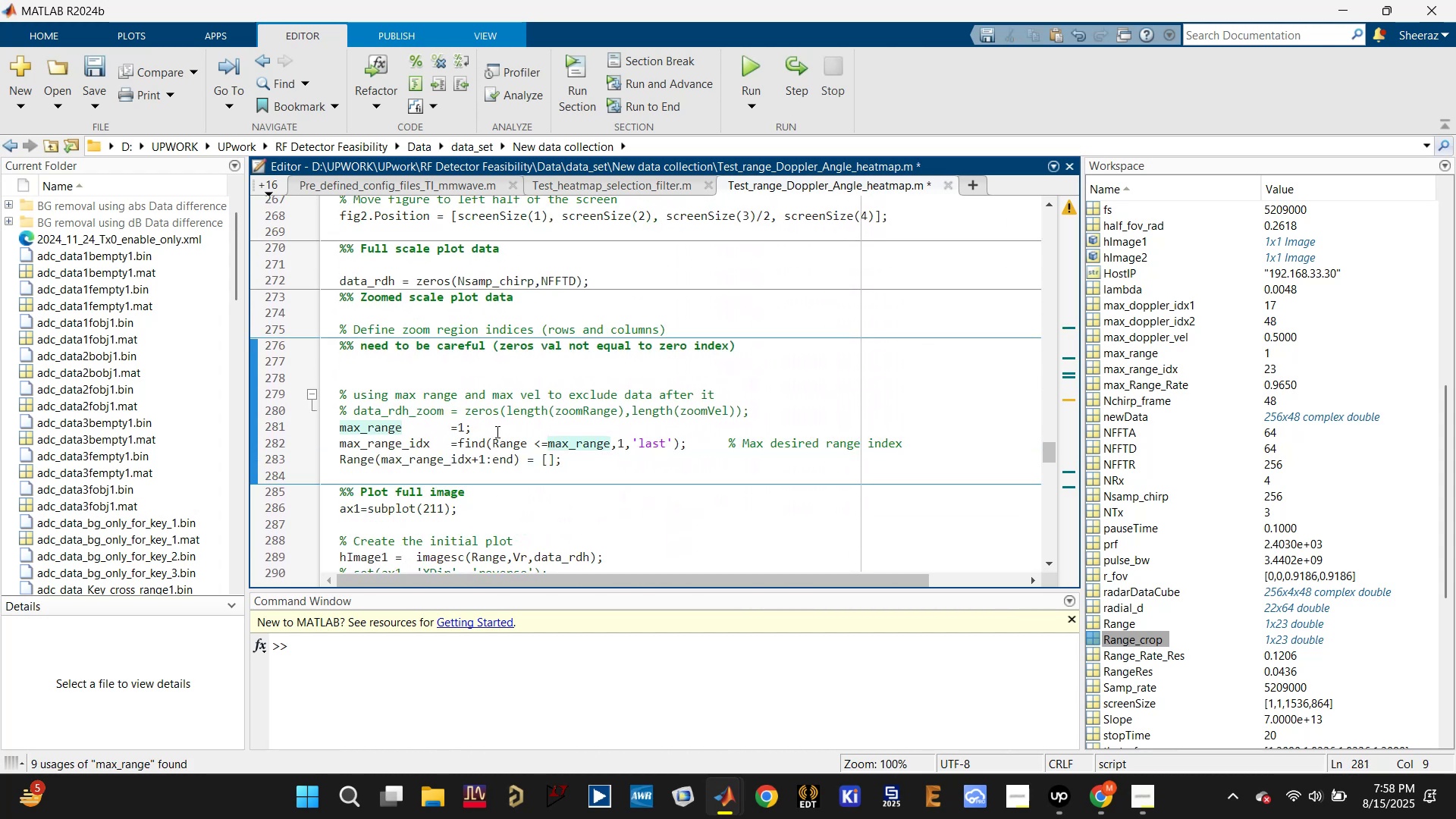 
left_click_drag(start_coordinate=[464, 425], to_coordinate=[460, 425])
 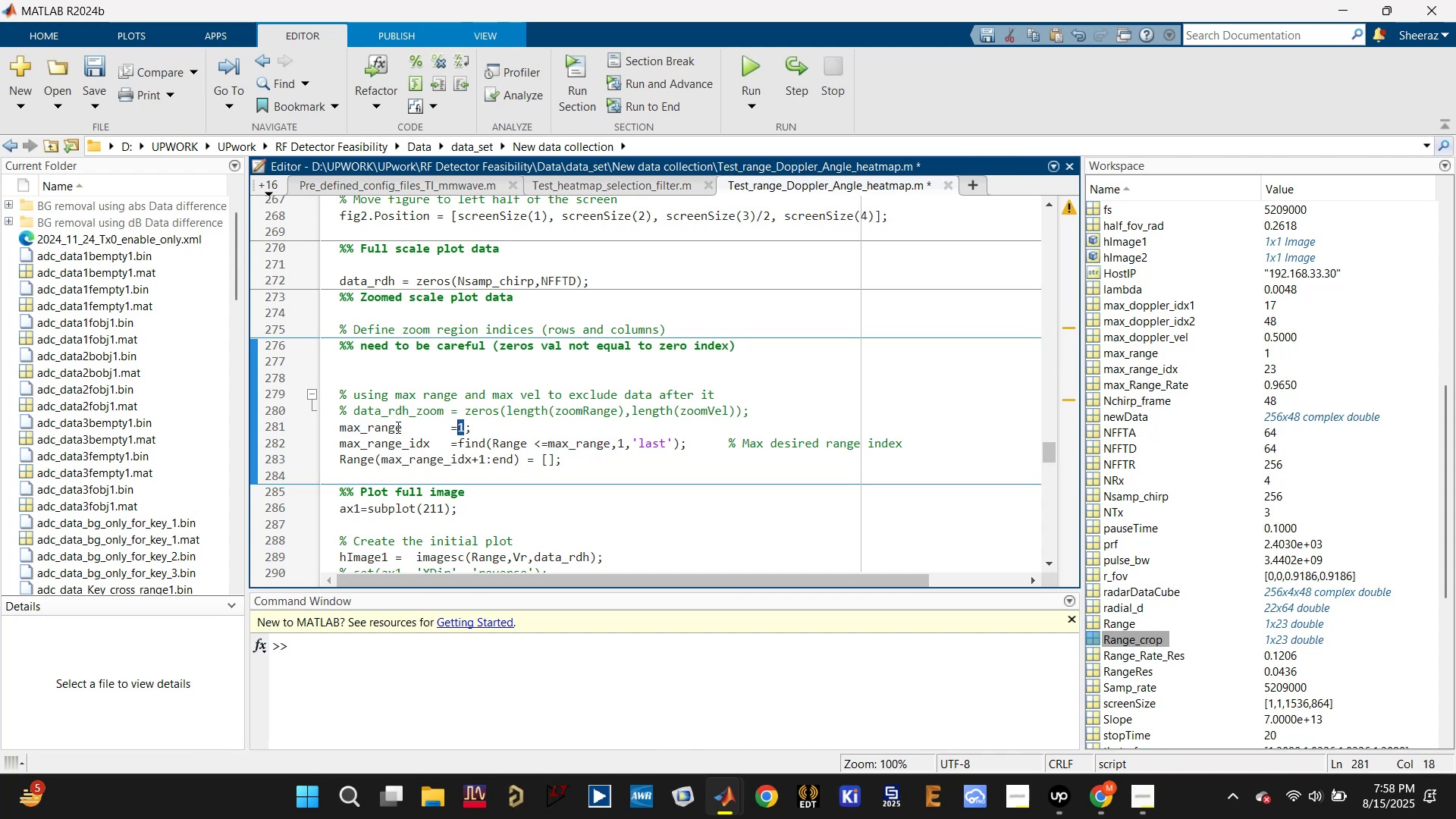 
left_click([383, 425])
 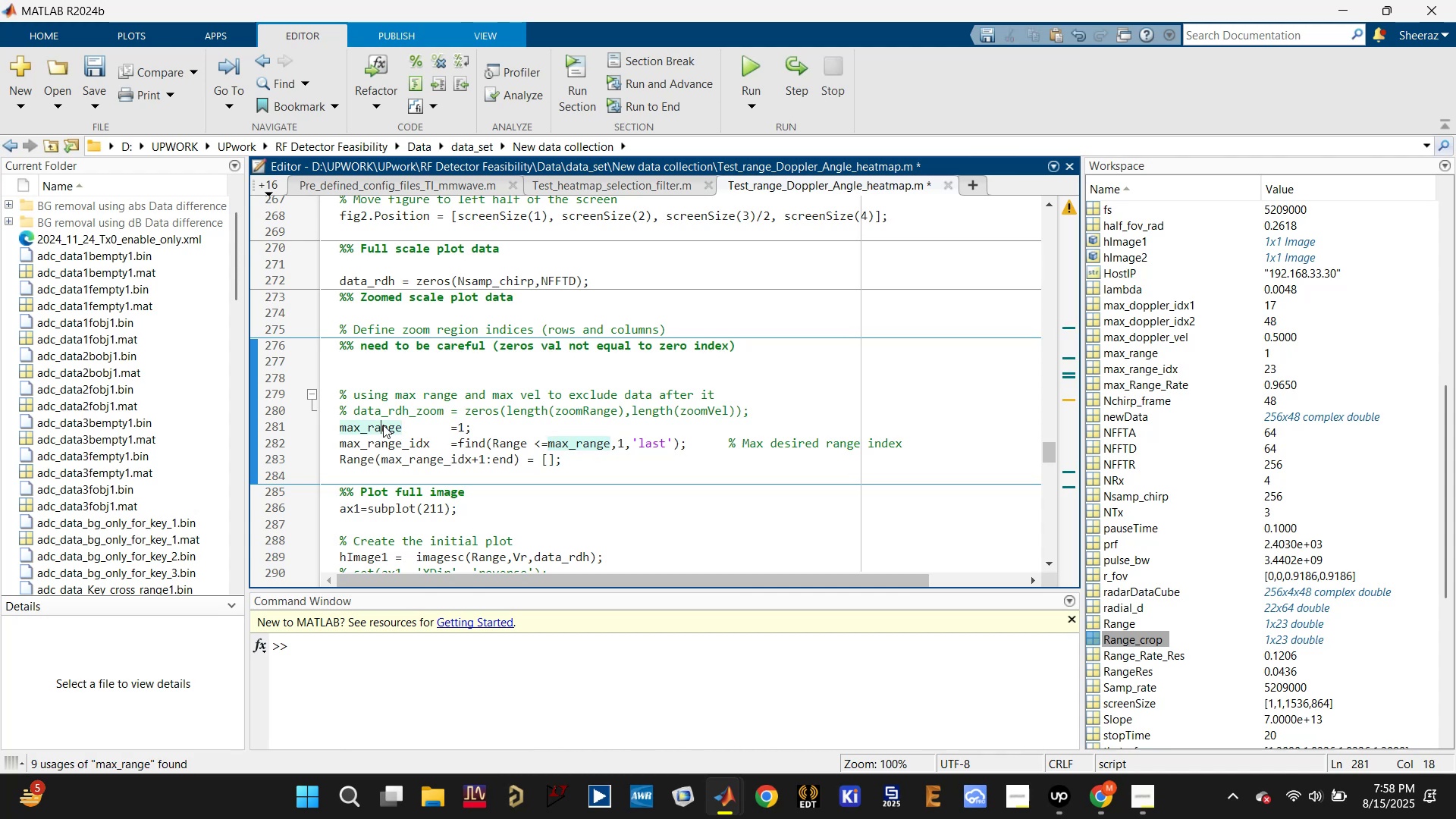 
key(Control+ControlLeft)
 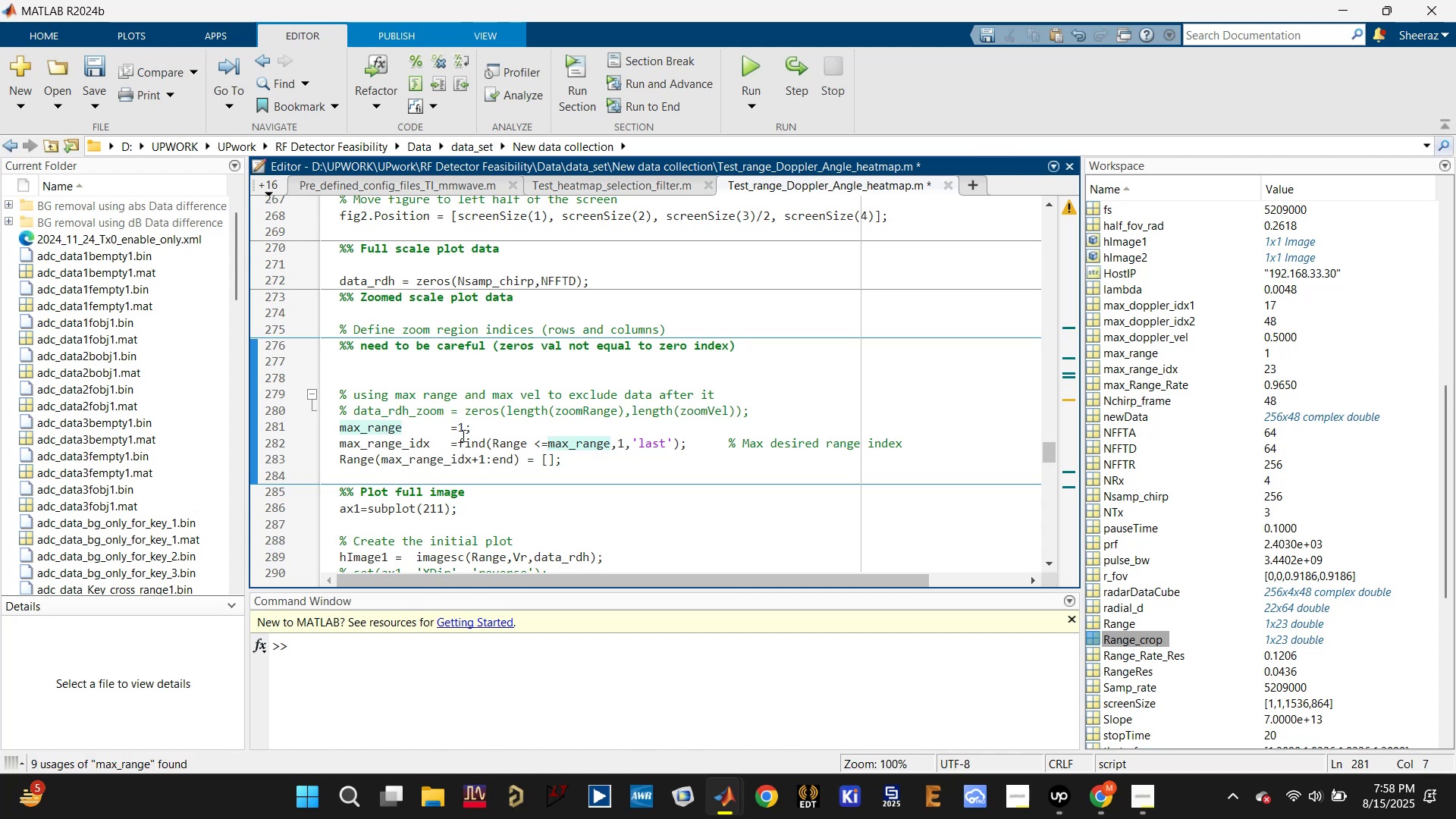 
left_click([466, 428])
 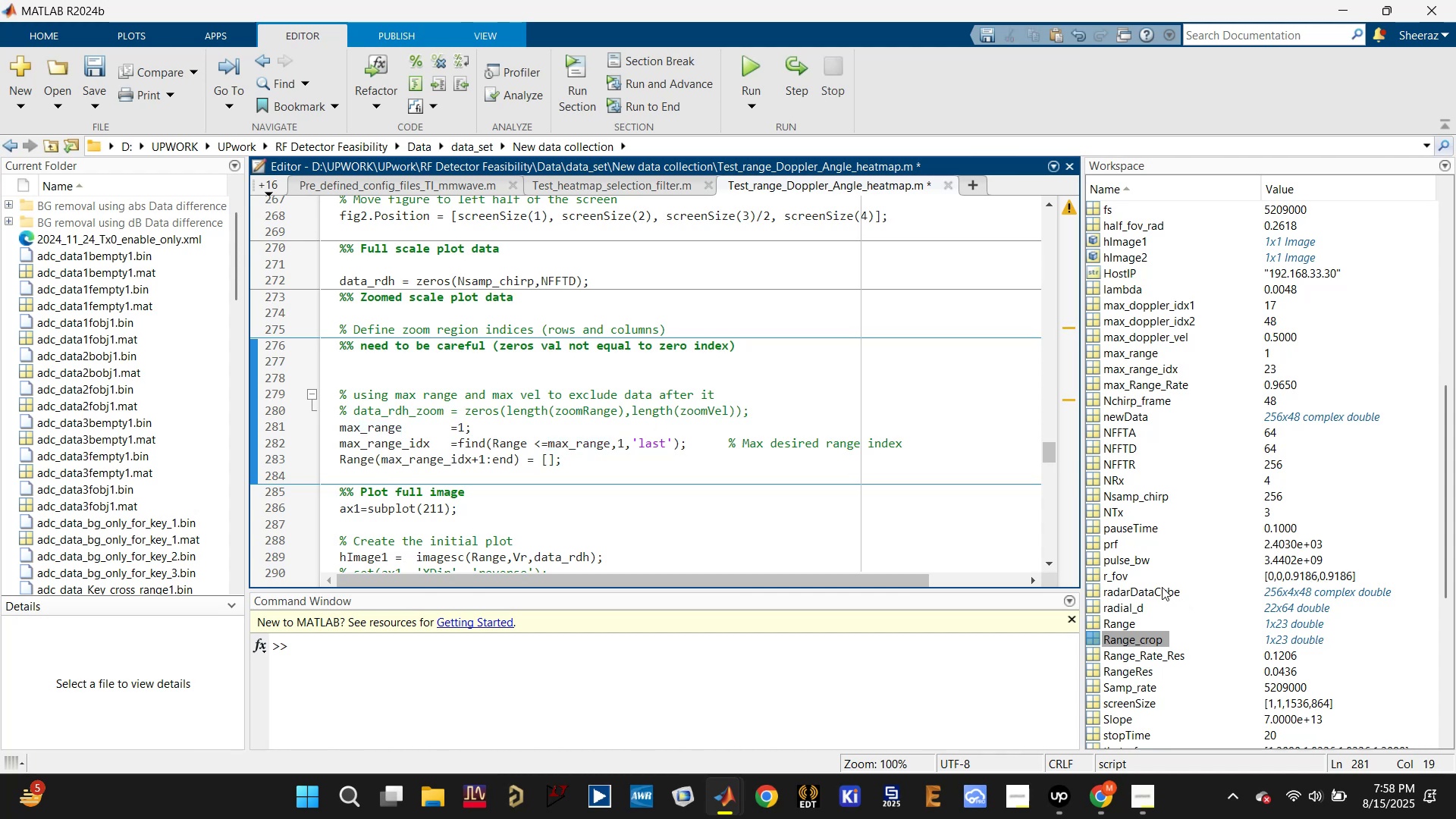 
wait(6.0)
 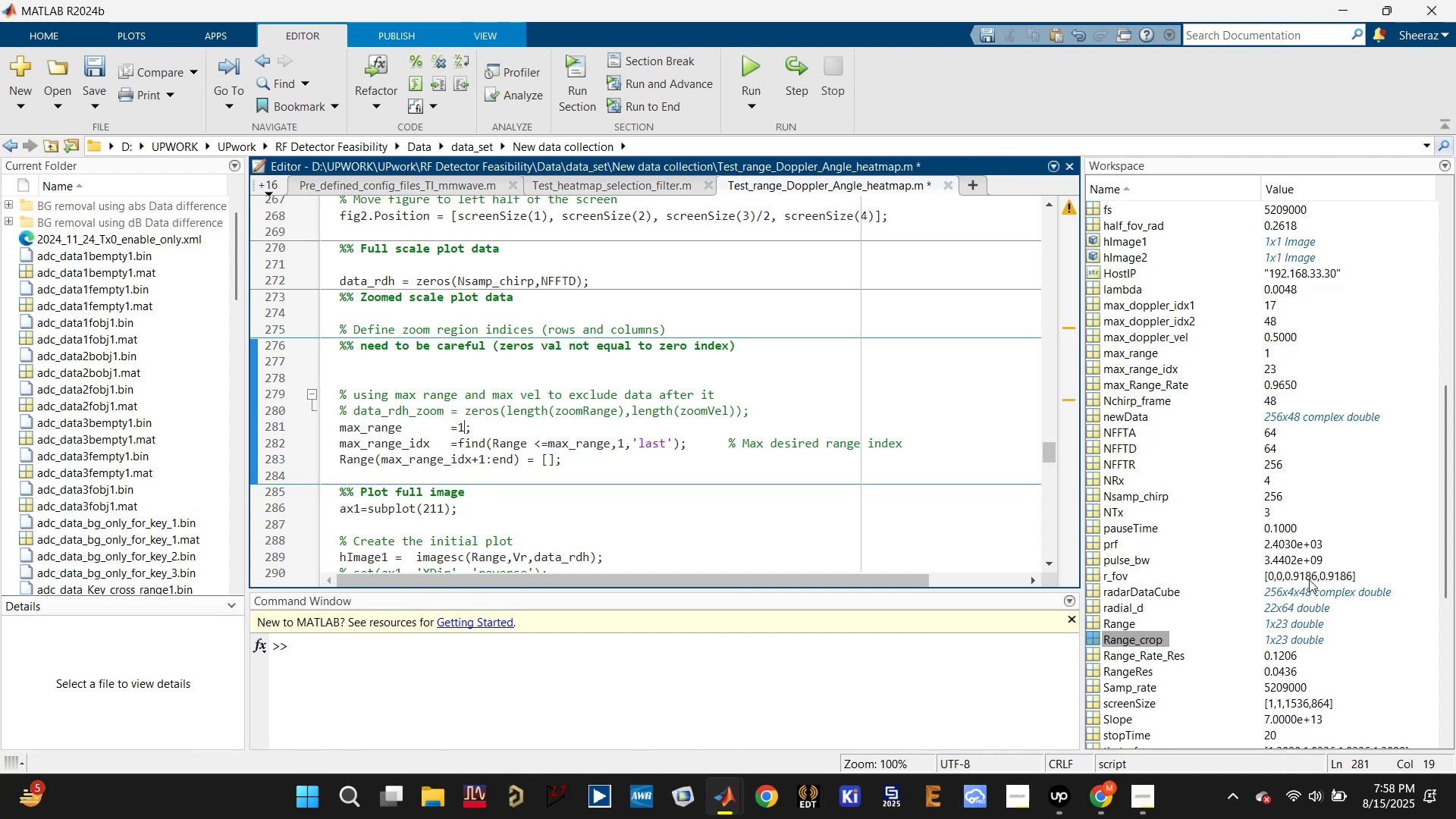 
scroll: coordinate [1135, 656], scroll_direction: down, amount: 10.0
 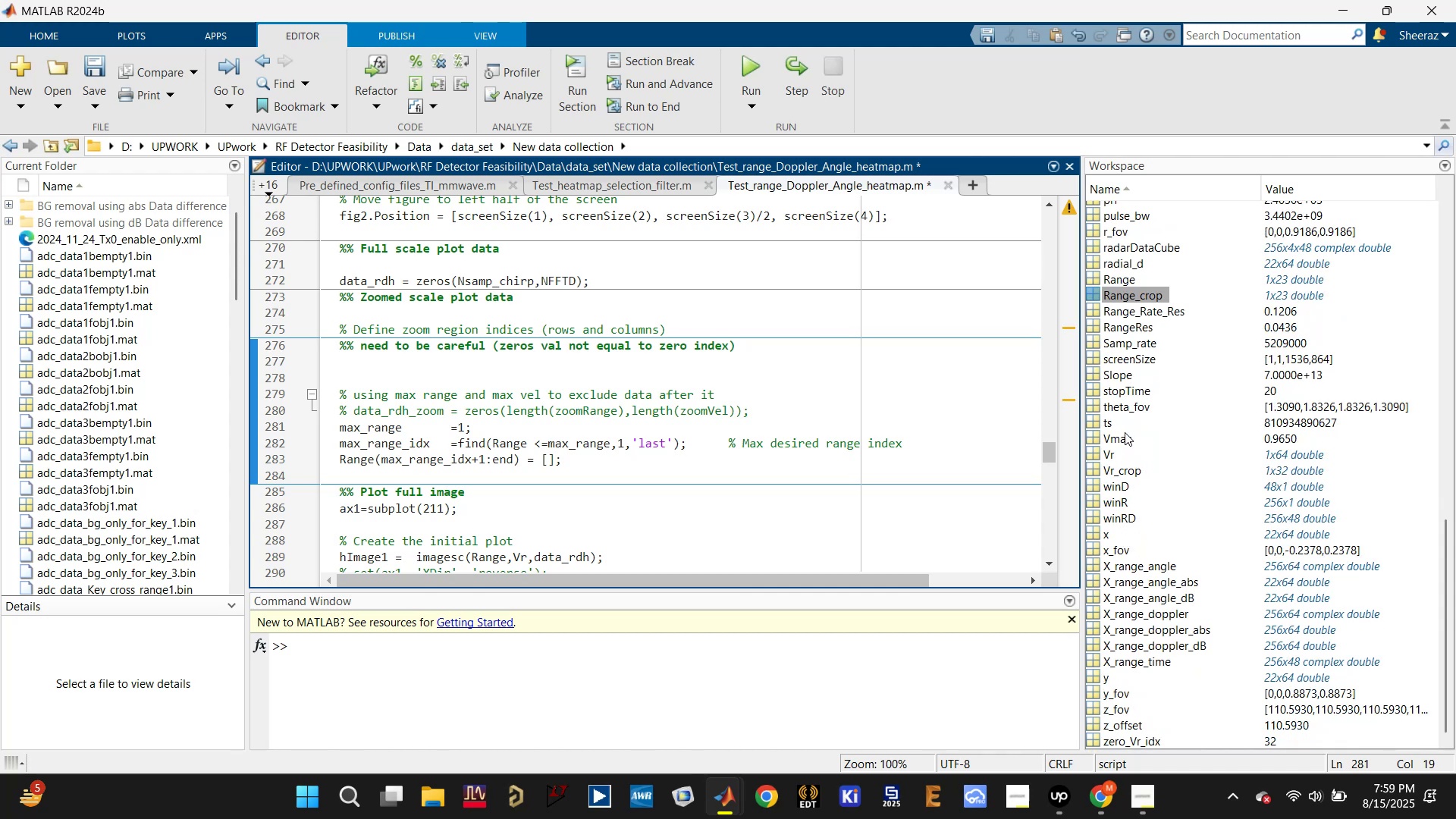 
scroll: coordinate [1143, 366], scroll_direction: up, amount: 7.0
 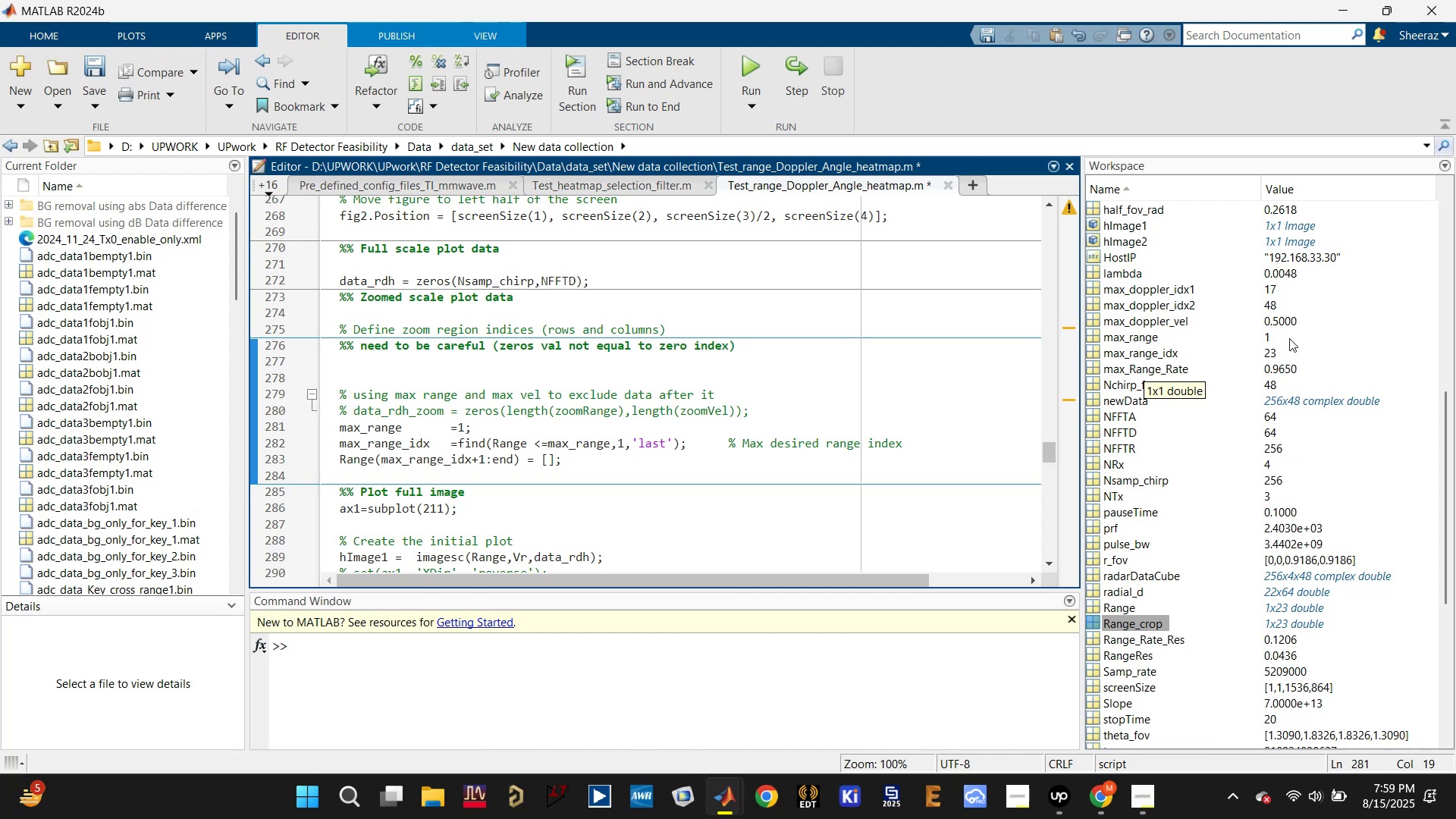 
left_click([1166, 372])
 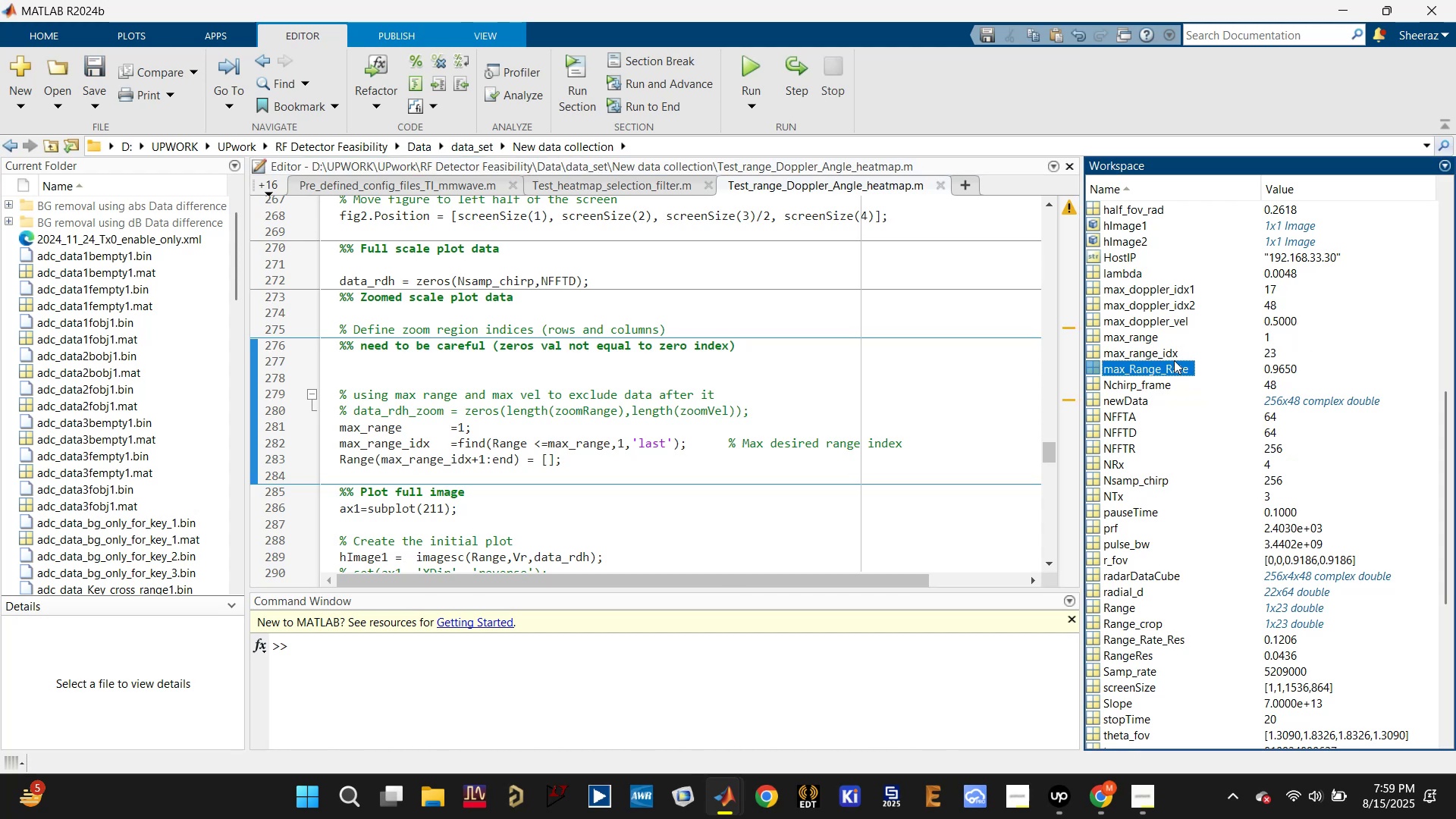 
scroll: coordinate [1169, 368], scroll_direction: up, amount: 15.0
 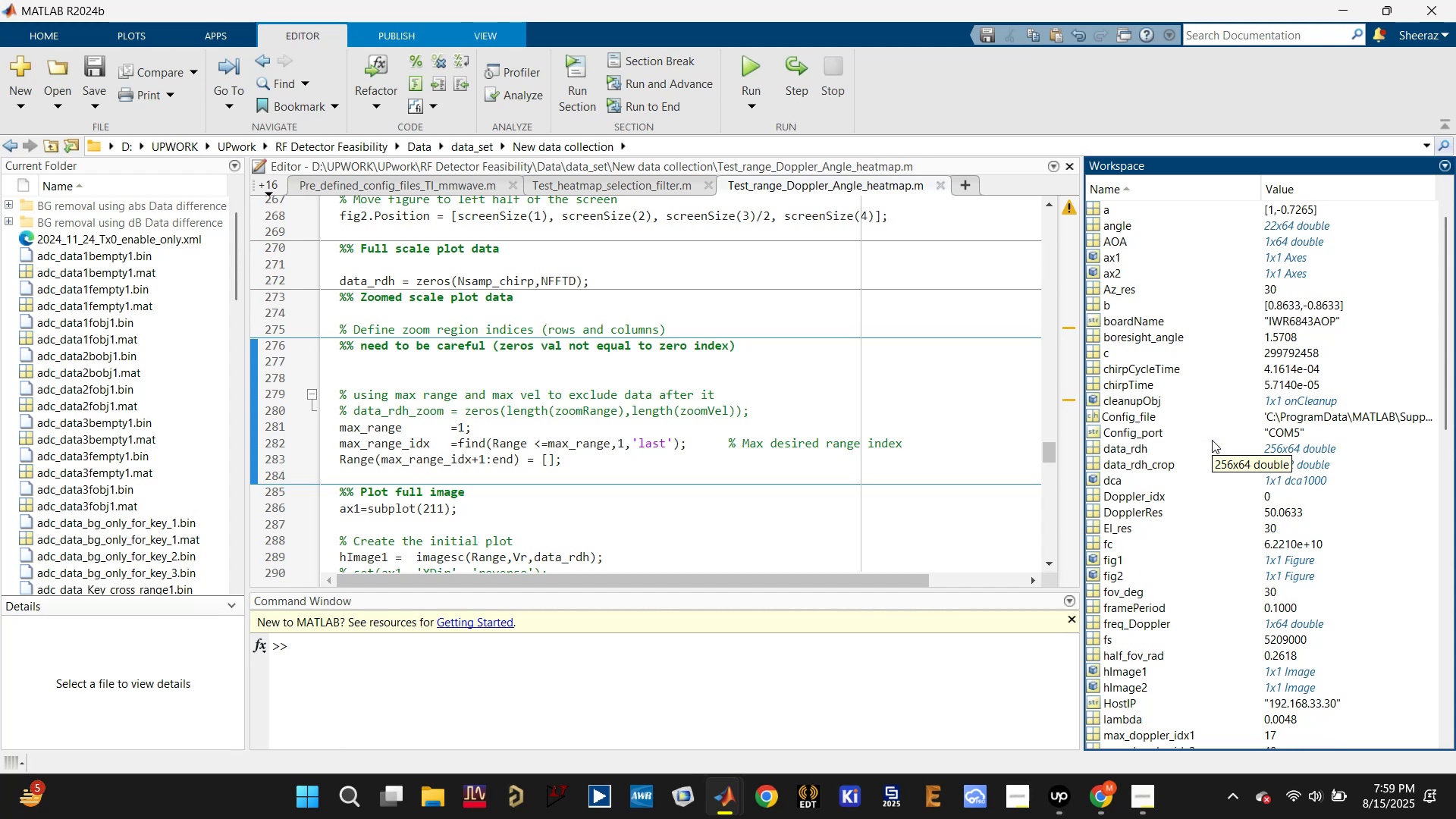 
scroll: coordinate [1237, 641], scroll_direction: down, amount: 8.0
 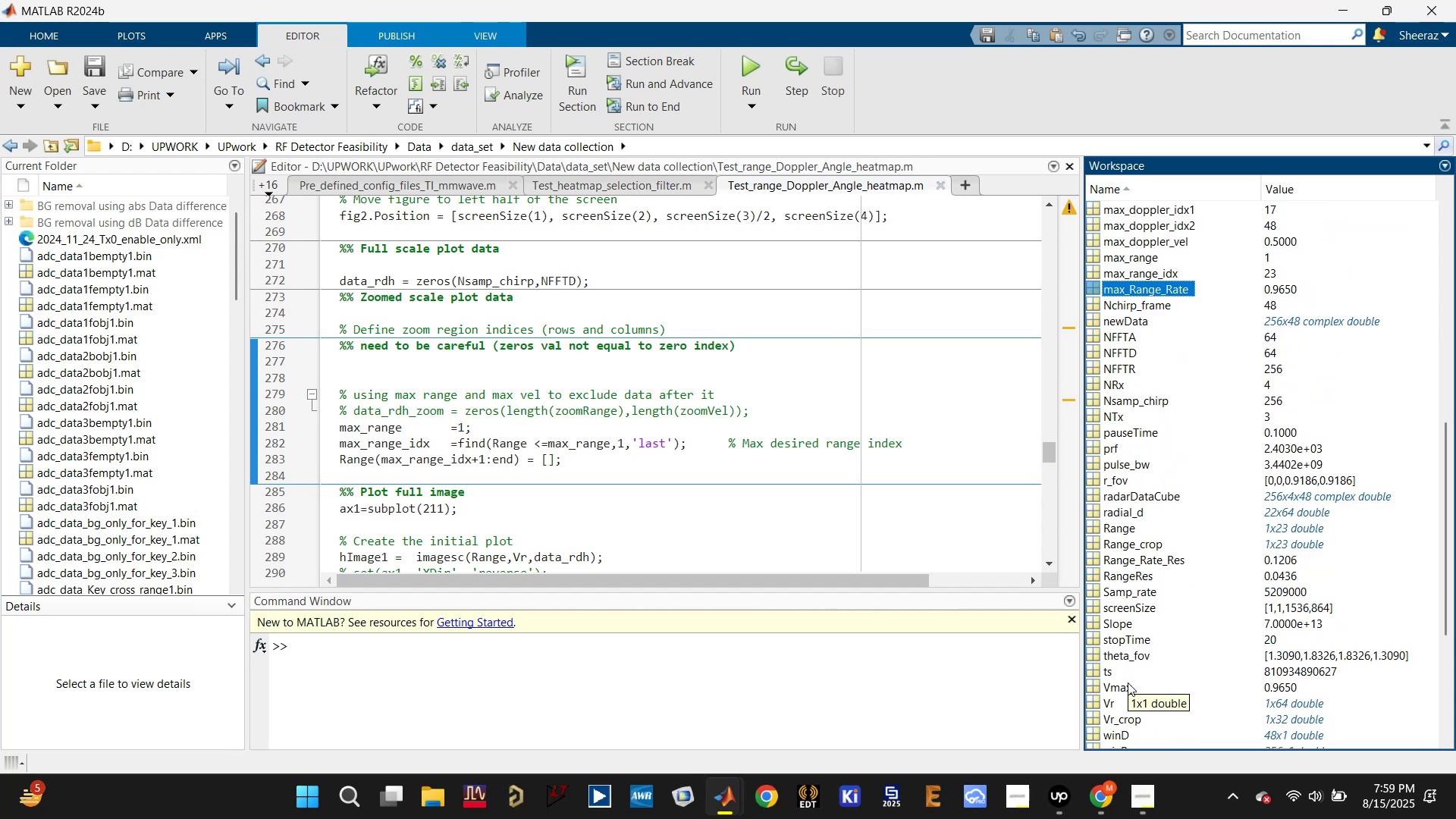 
scroll: coordinate [1150, 715], scroll_direction: down, amount: 6.0
 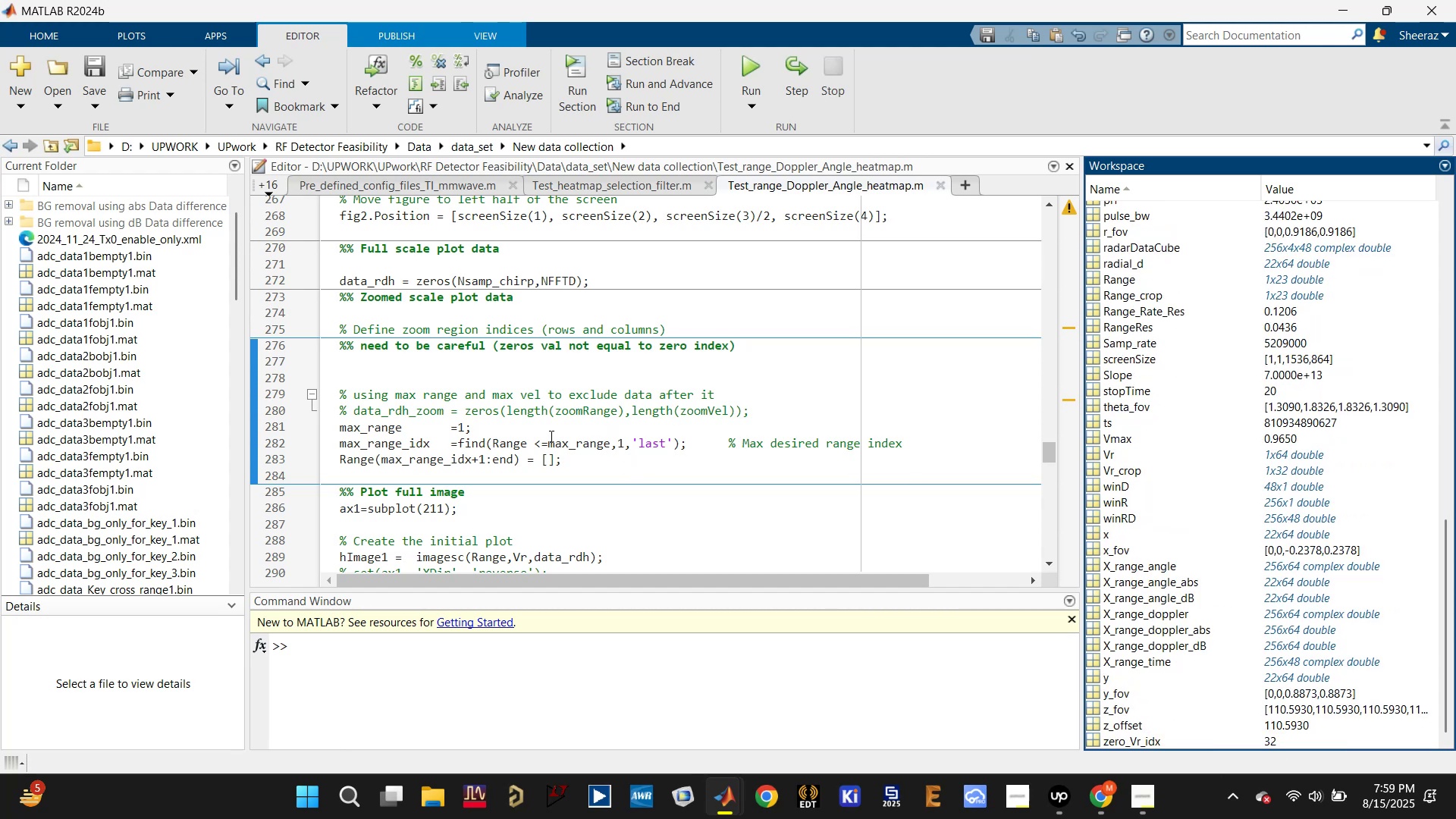 
double_click([510, 446])
 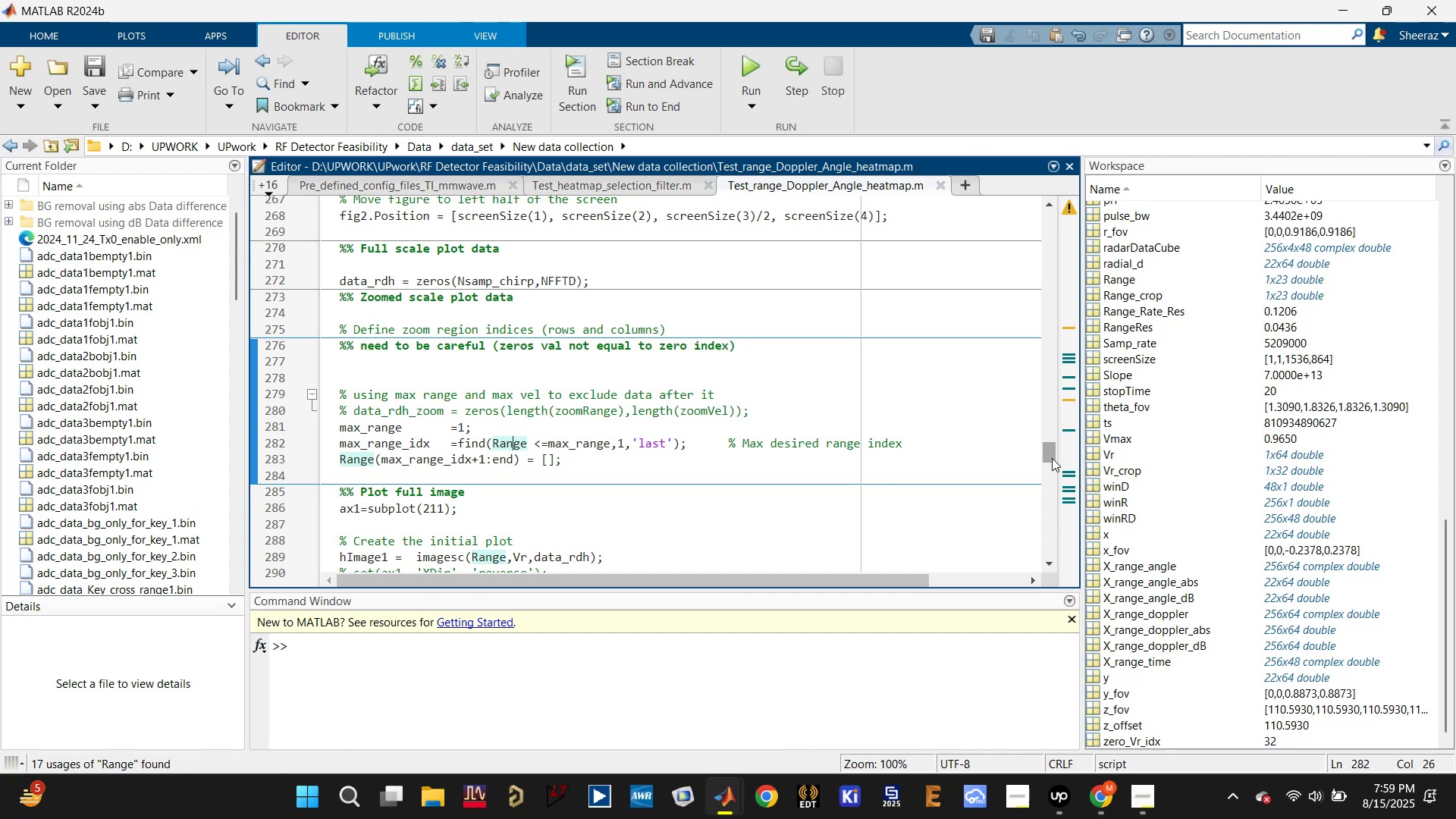 
wait(6.68)
 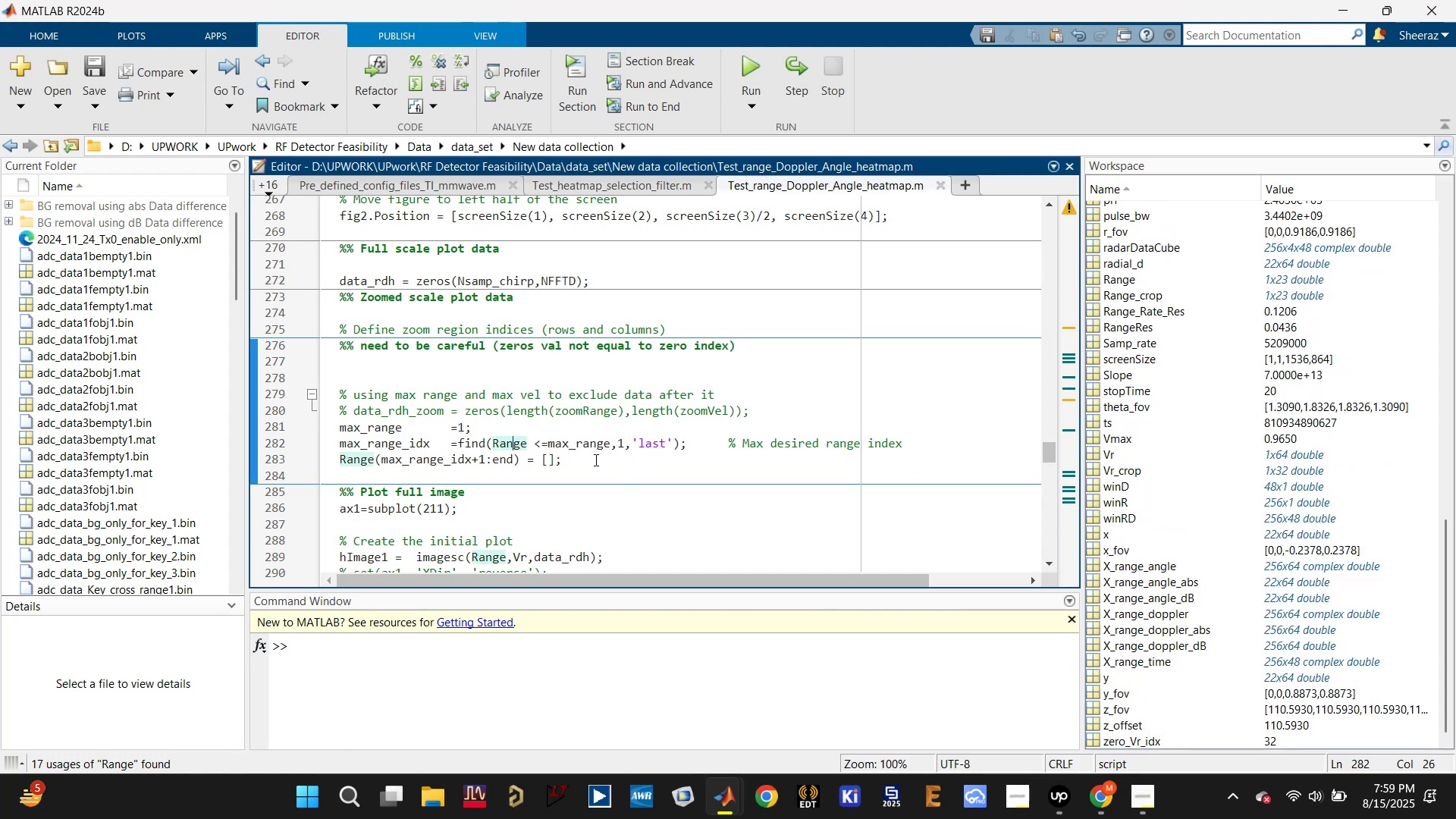 
left_click_drag(start_coordinate=[1046, 458], to_coordinate=[1052, 372])
 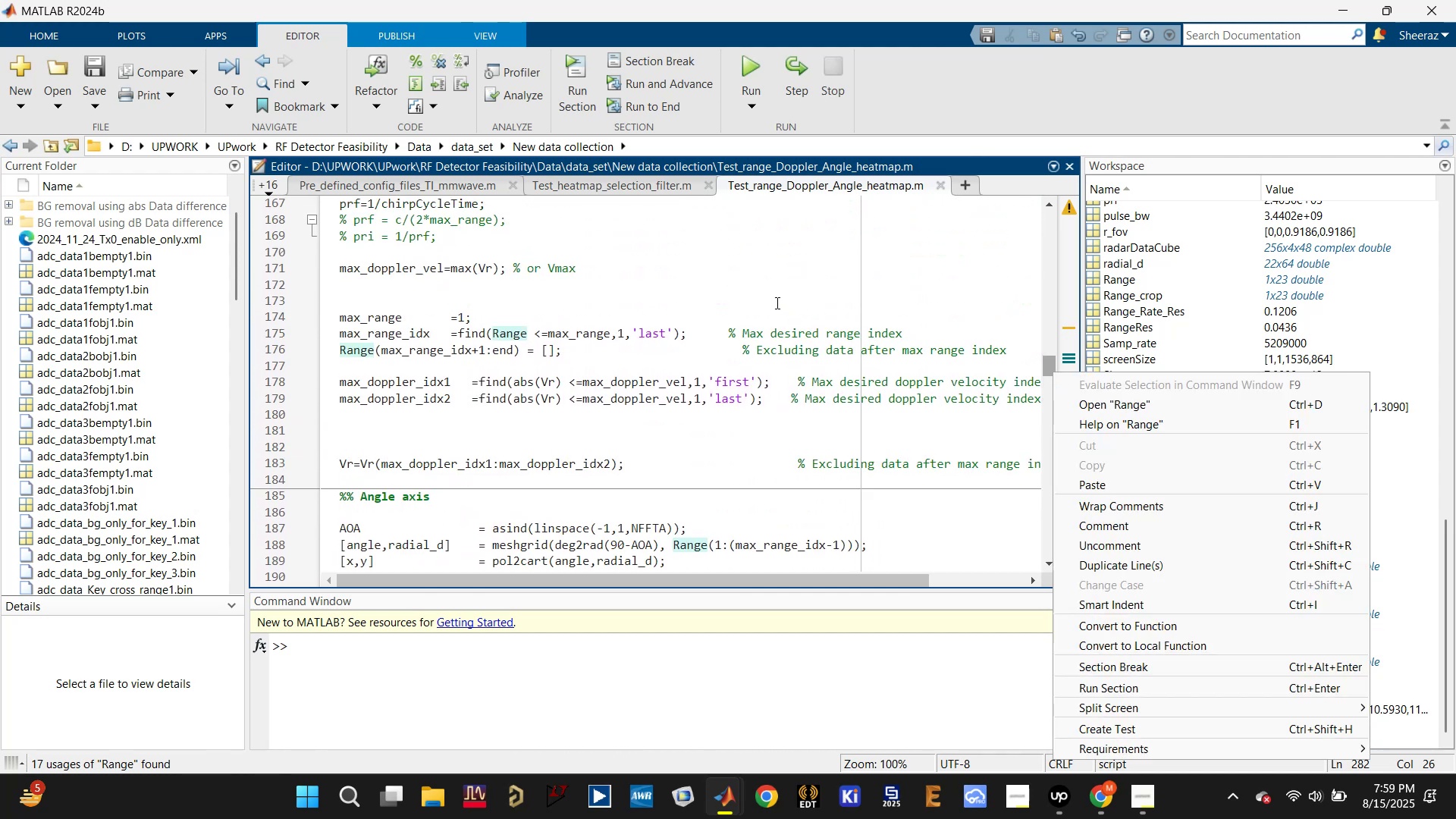 
right_click([1052, 372])
 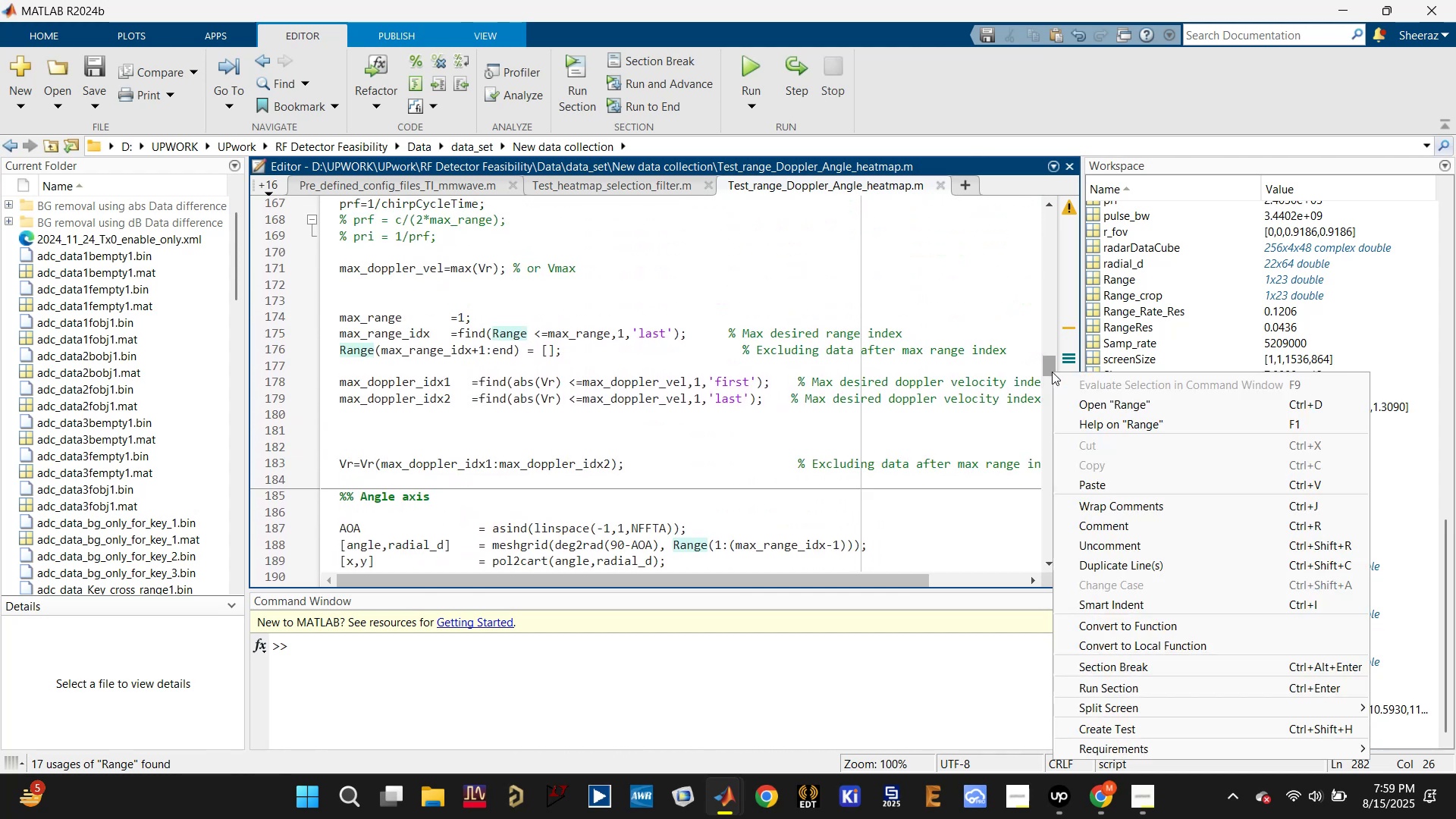 
left_click([1052, 372])
 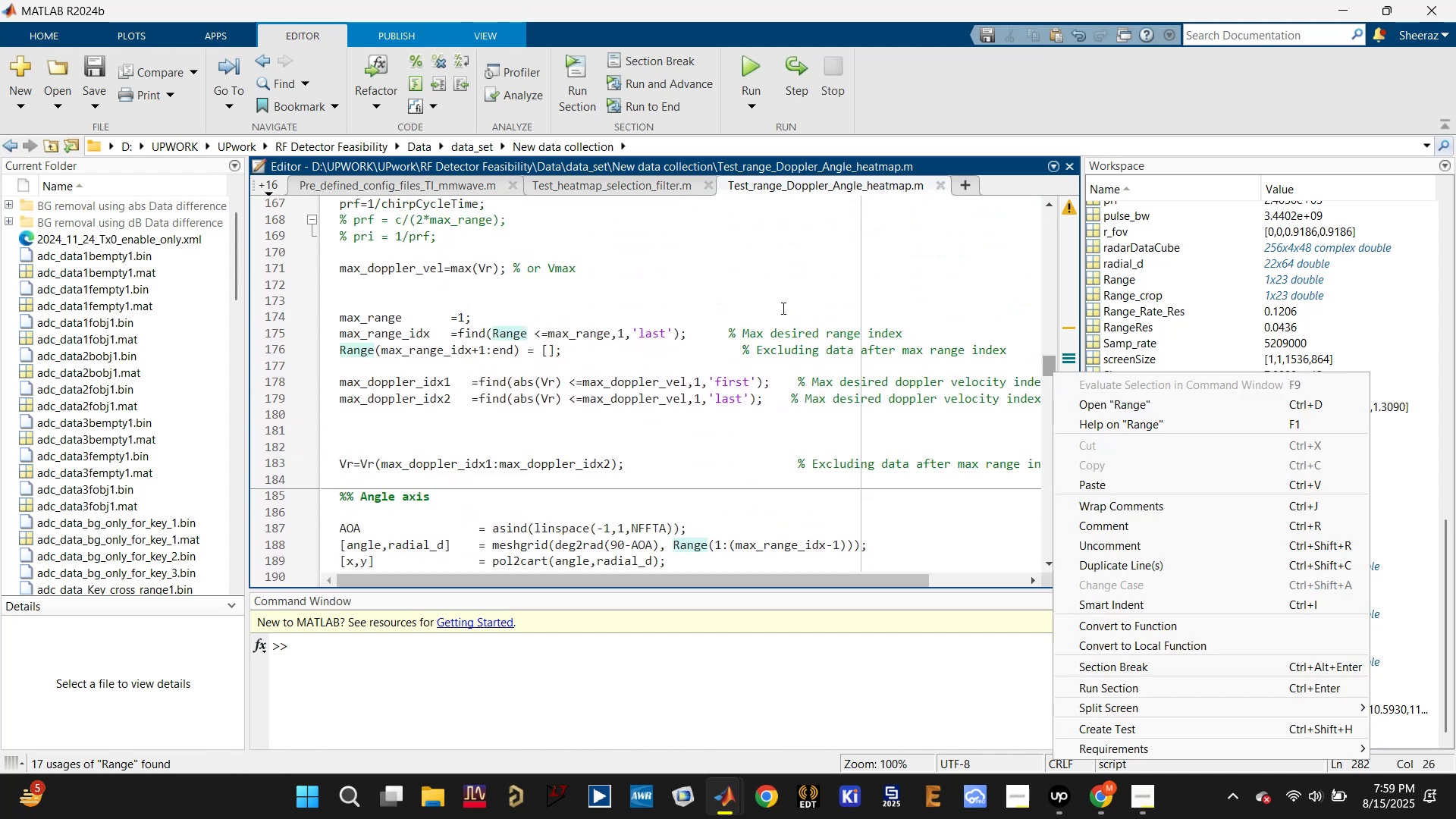 
left_click([740, 281])
 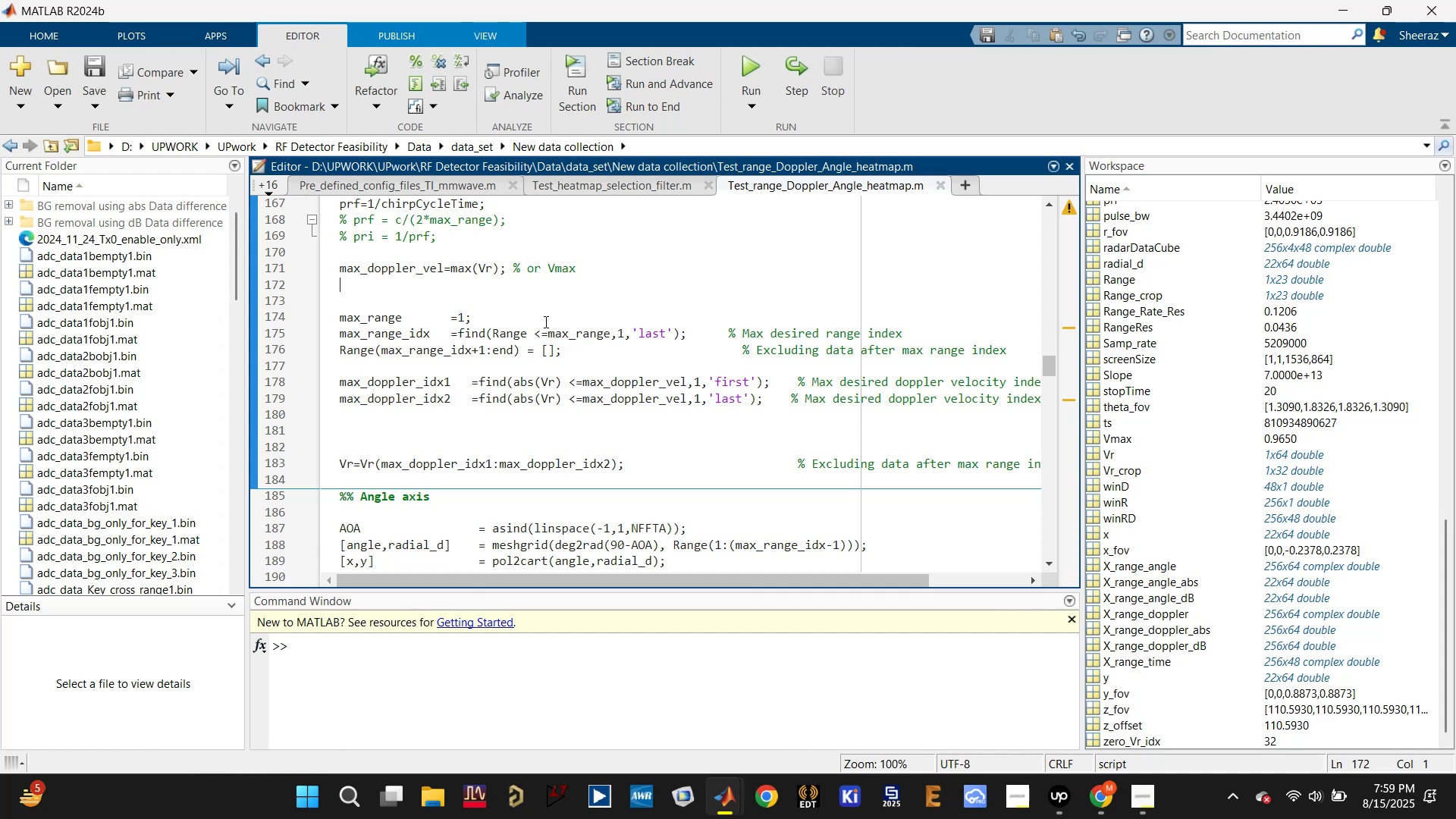 
left_click([523, 334])
 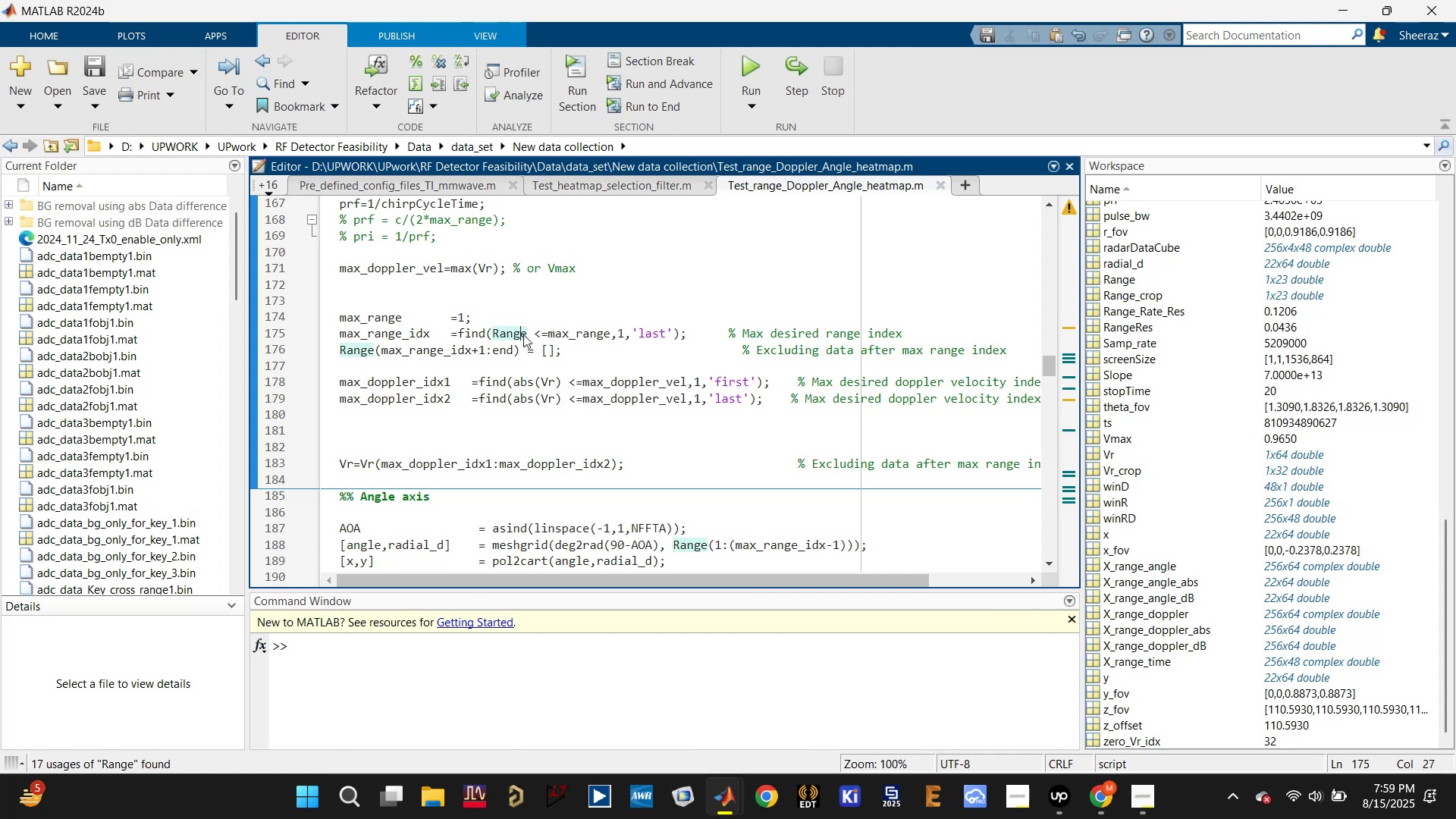 
scroll: coordinate [523, 339], scroll_direction: up, amount: 3.0
 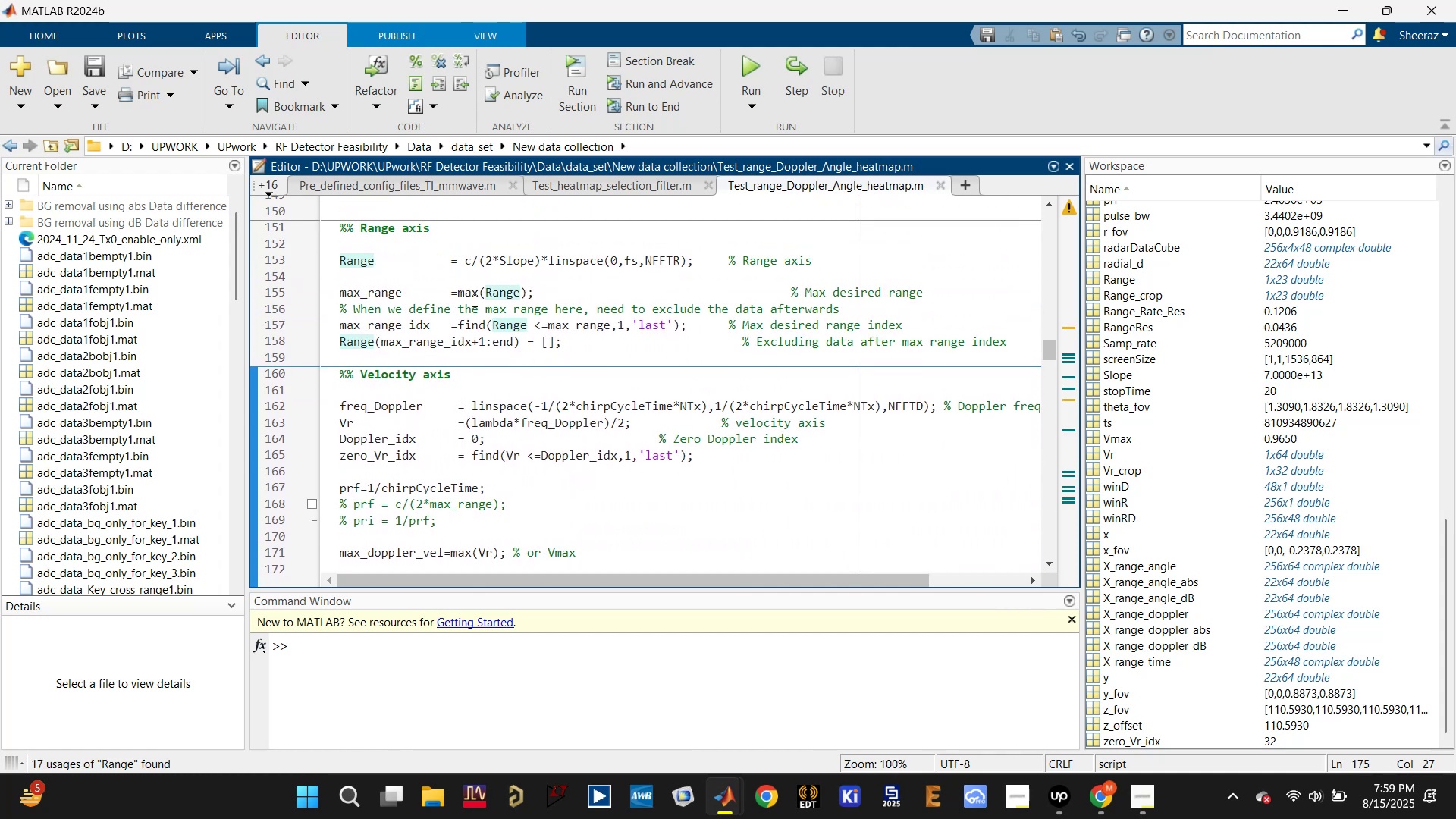 
double_click([473, 292])
 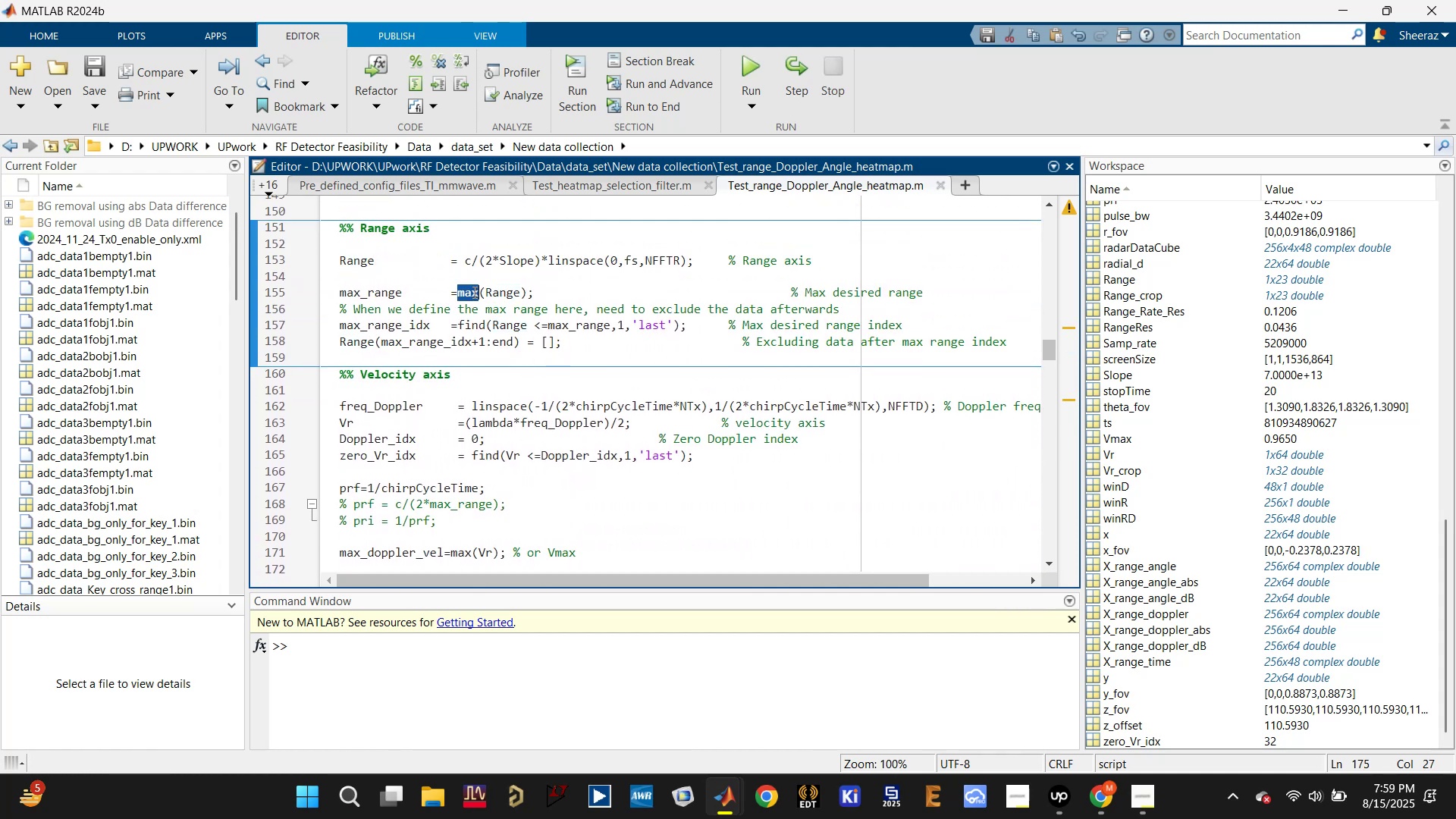 
triple_click([473, 292])
 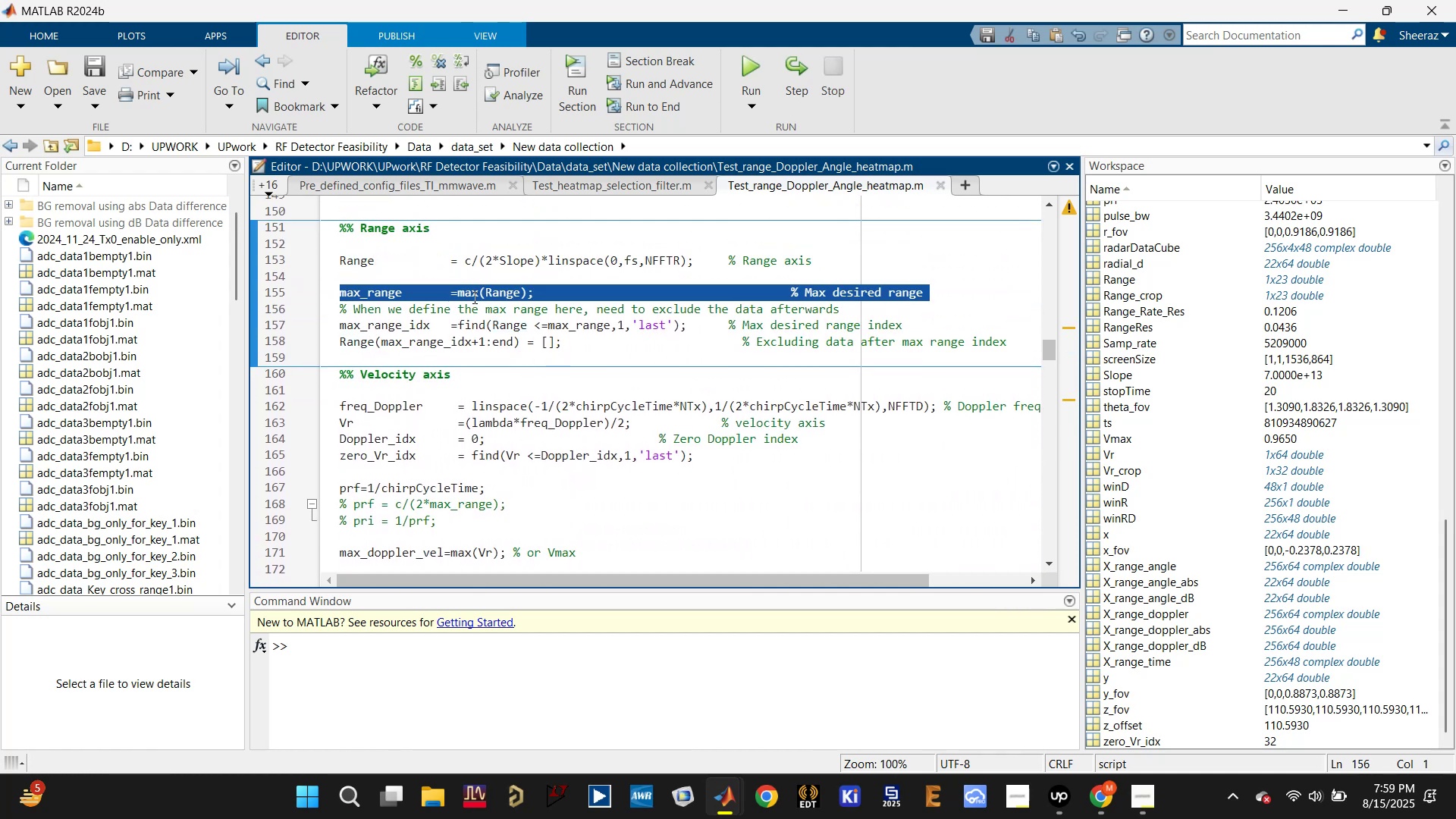 
left_click([473, 297])
 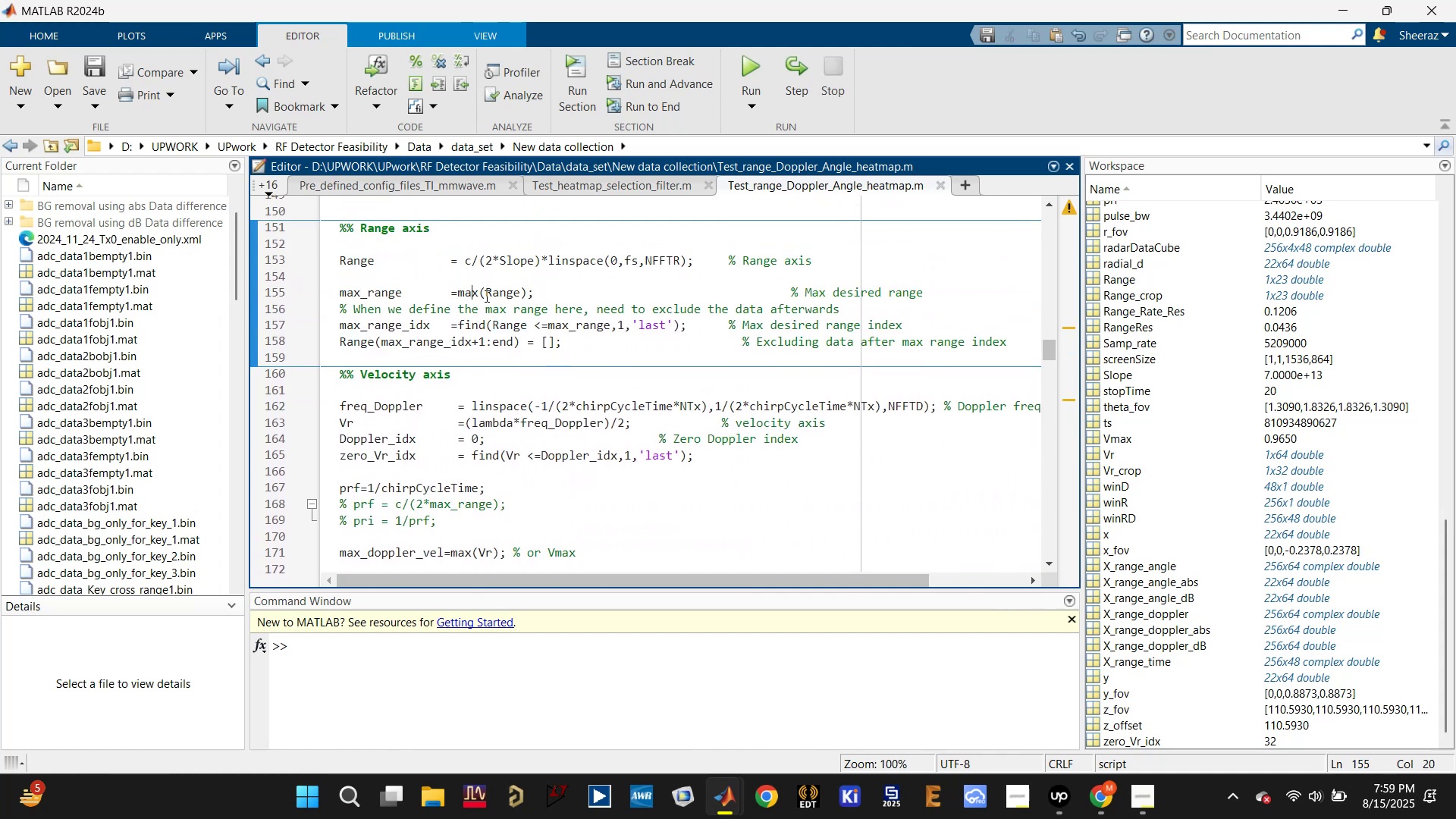 
left_click([493, 295])
 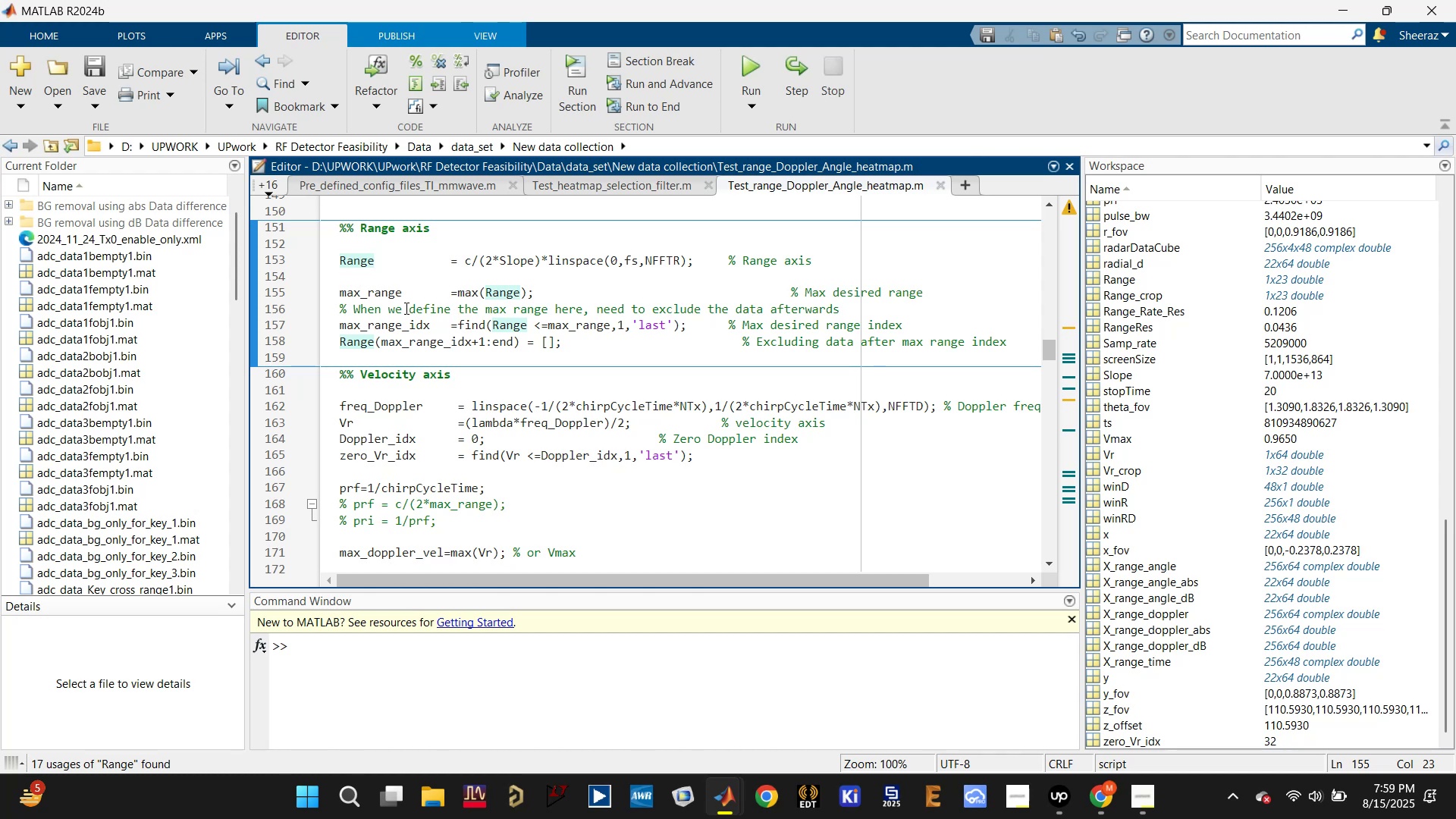 
wait(8.44)
 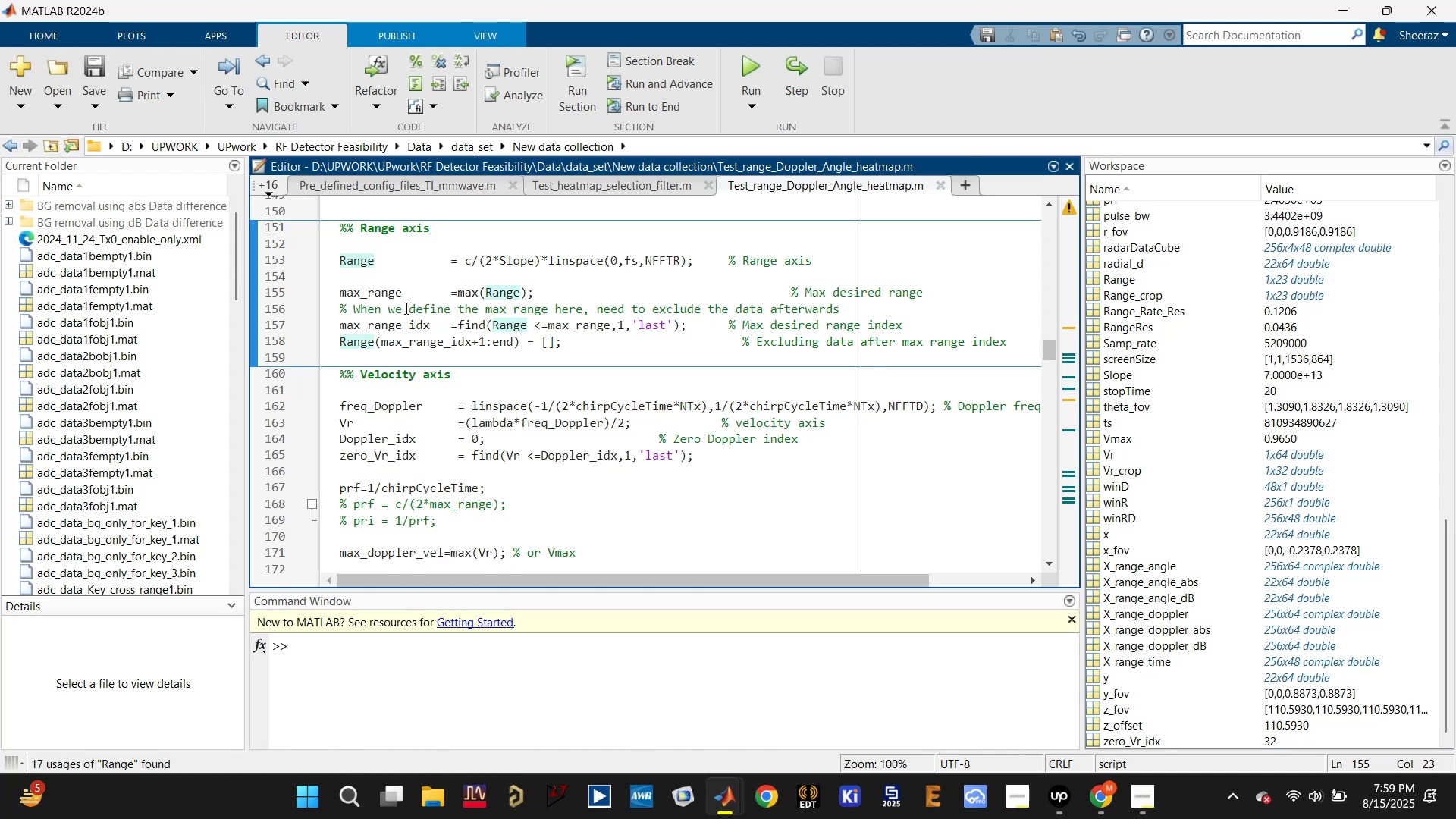 
left_click([338, 347])
 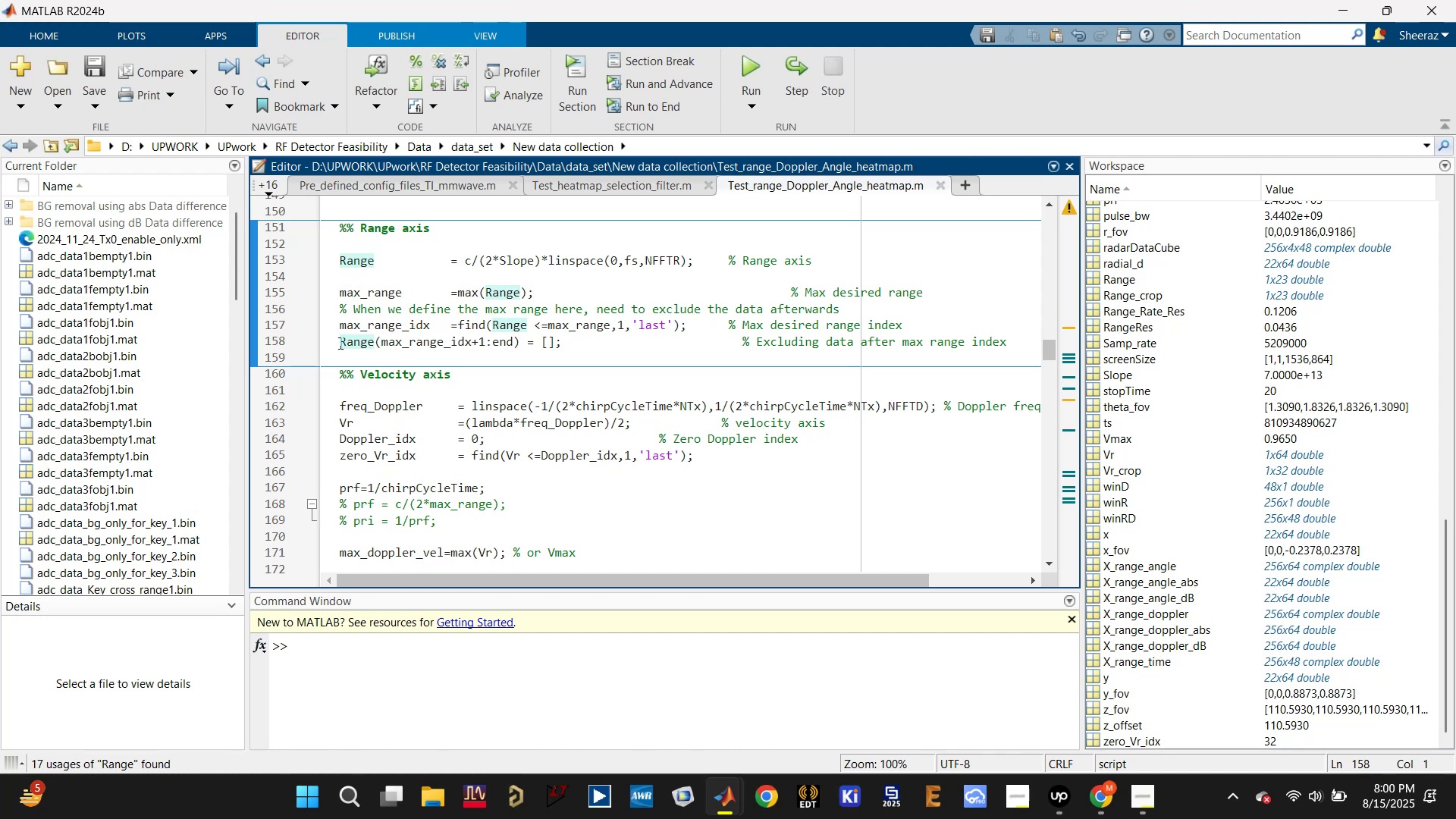 
key(Control+R)
 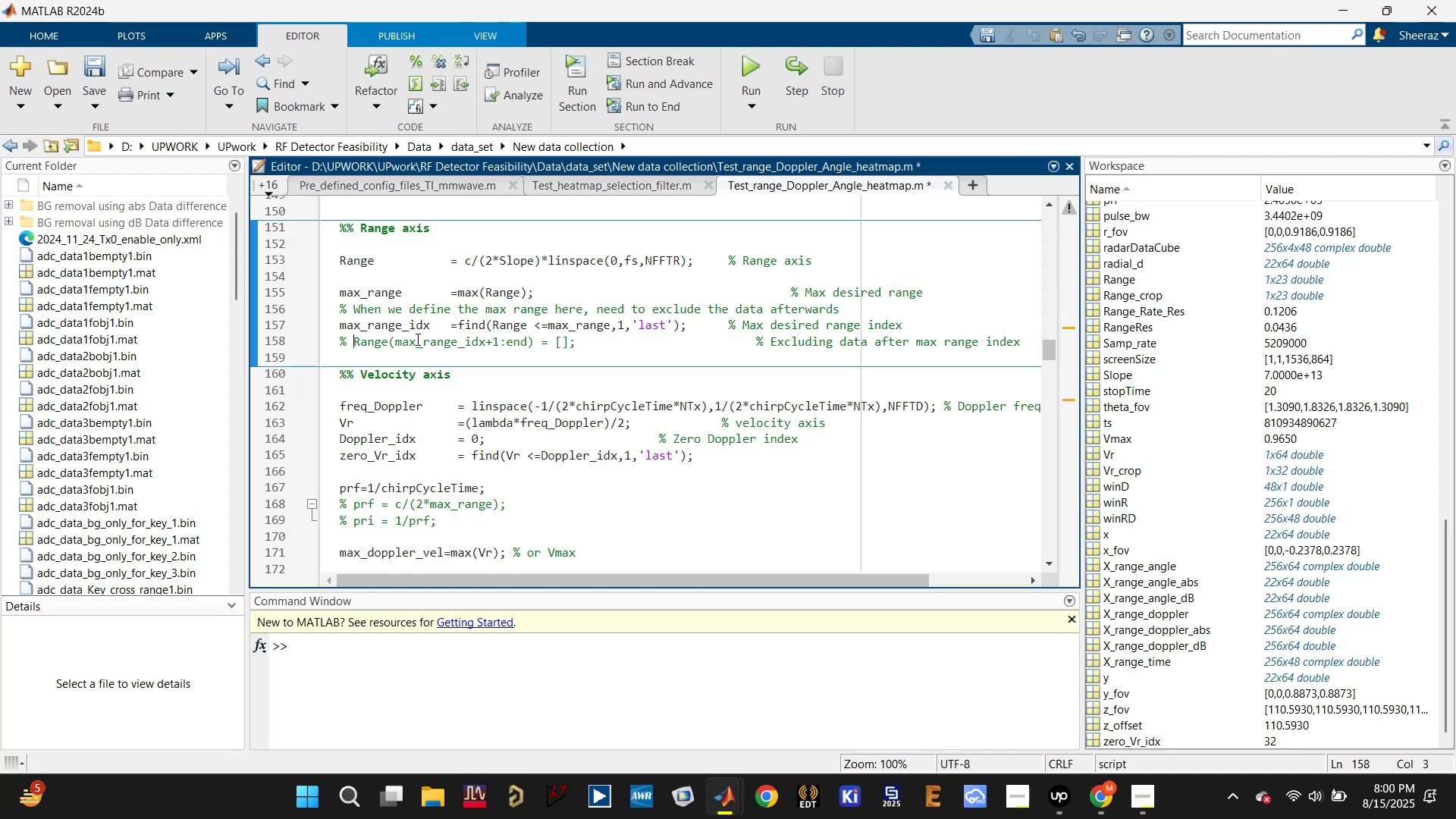 
key(Control+ControlLeft)
 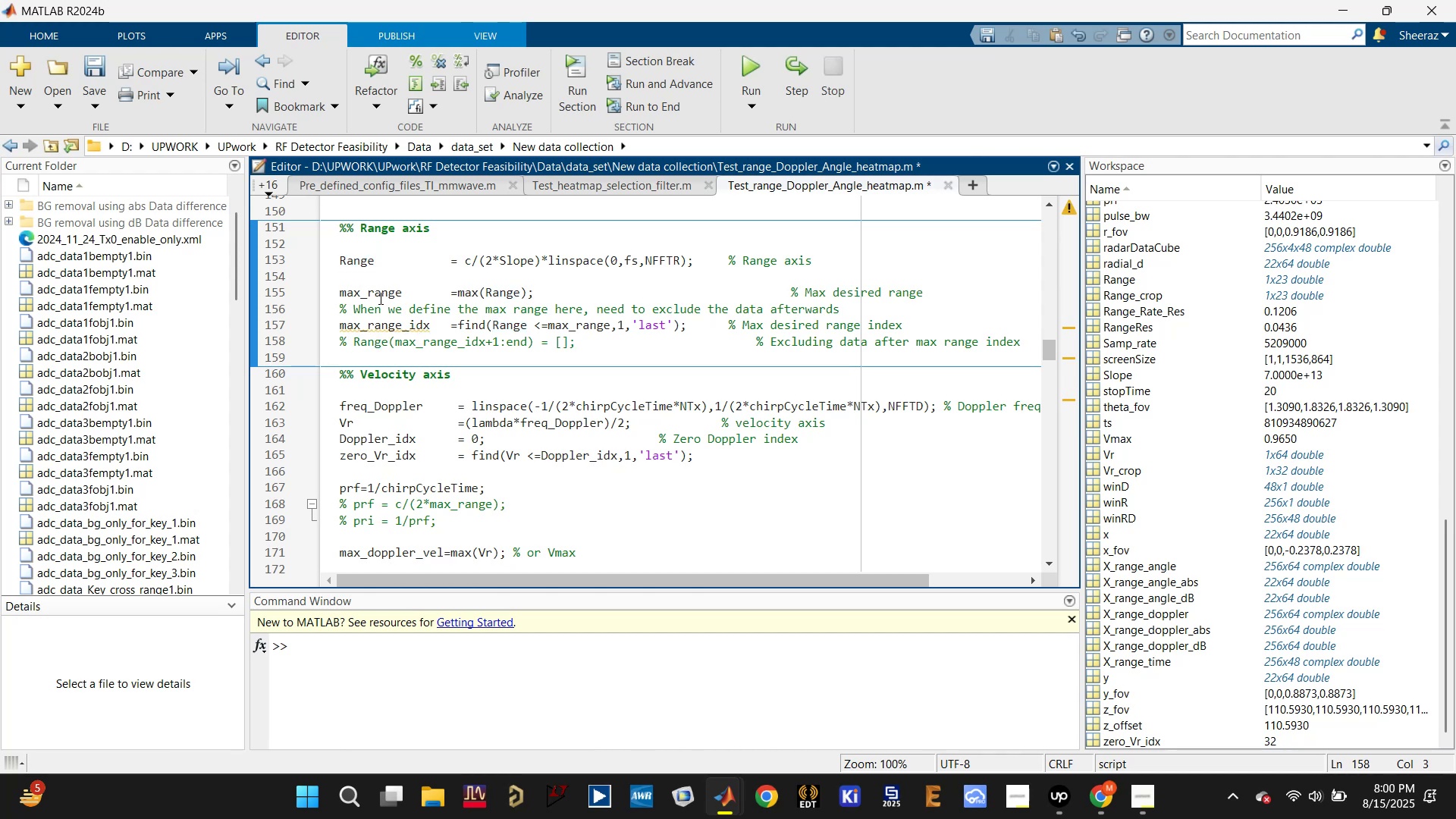 
left_click([378, 297])
 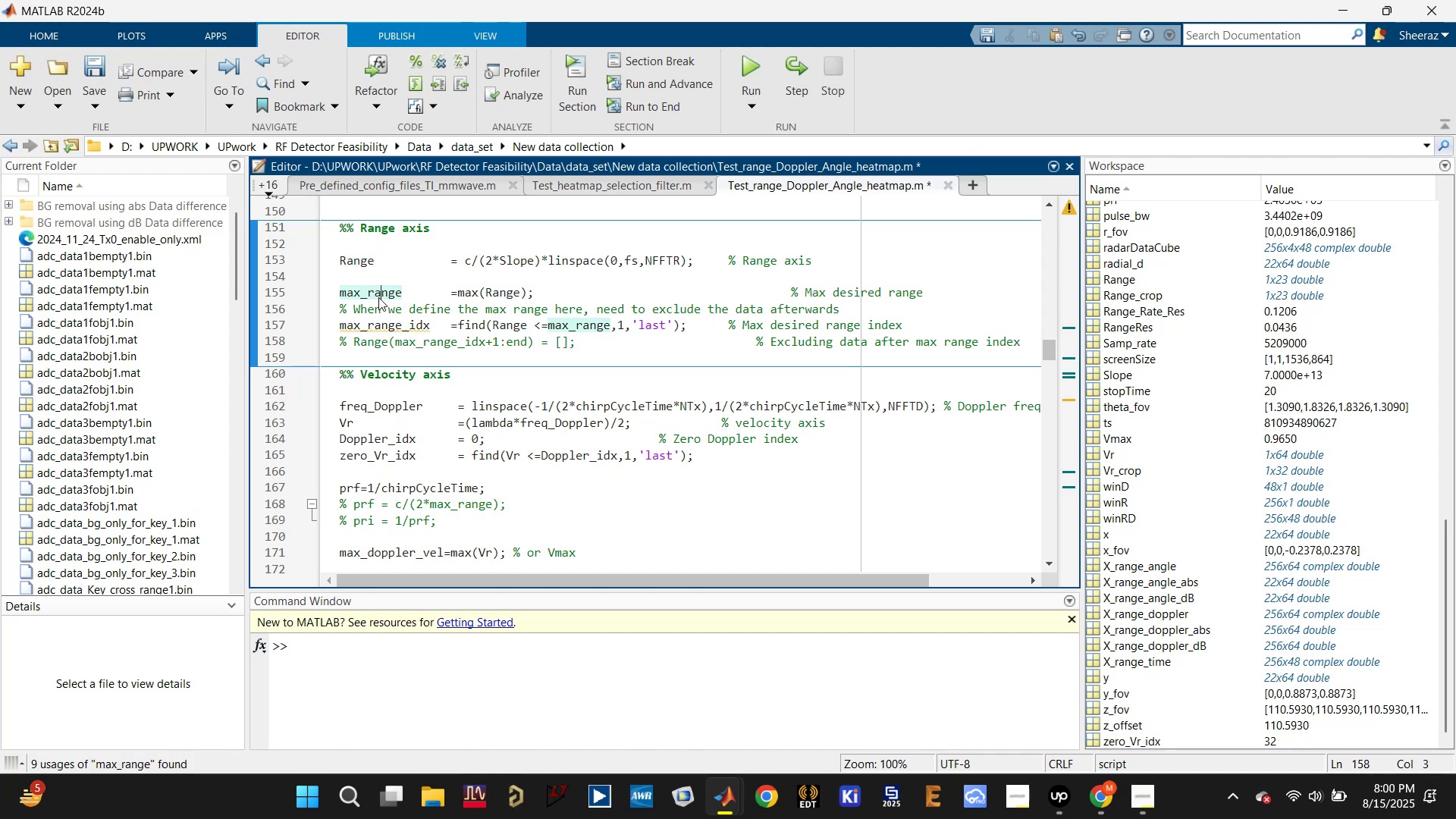 
hold_key(key=ControlLeft, duration=0.67)
 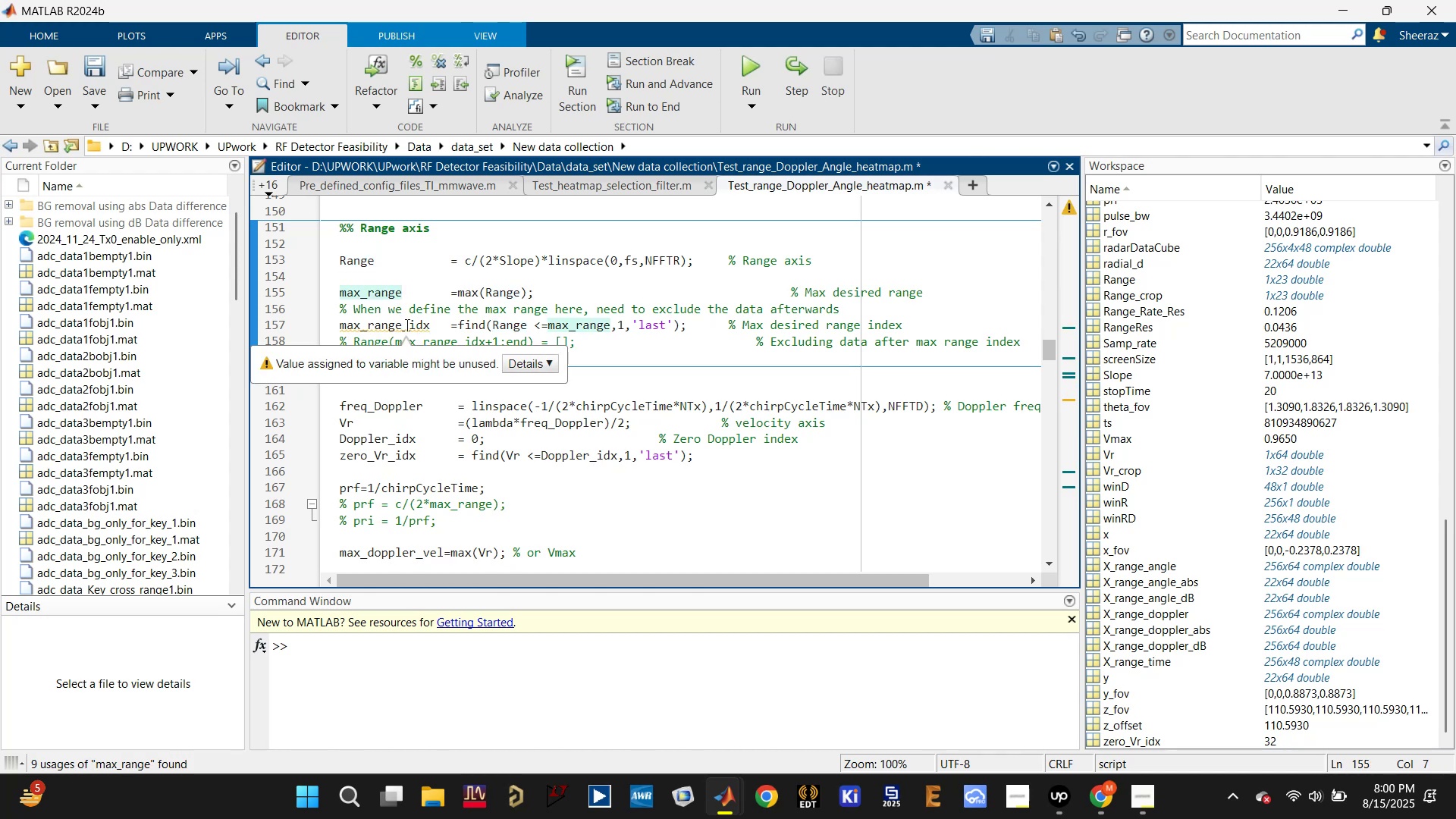 
left_click([406, 325])
 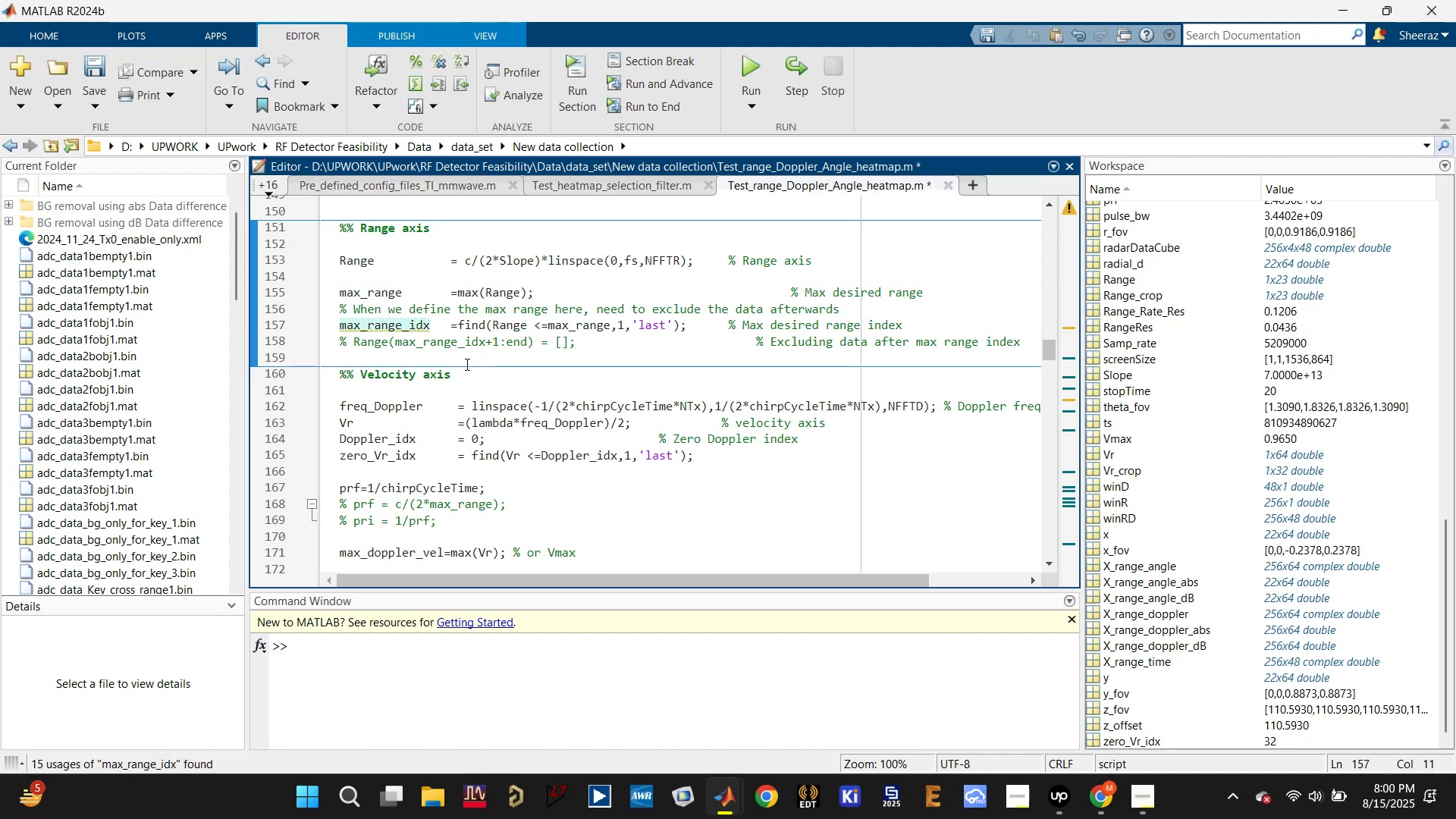 
scroll: coordinate [465, 366], scroll_direction: down, amount: 3.0
 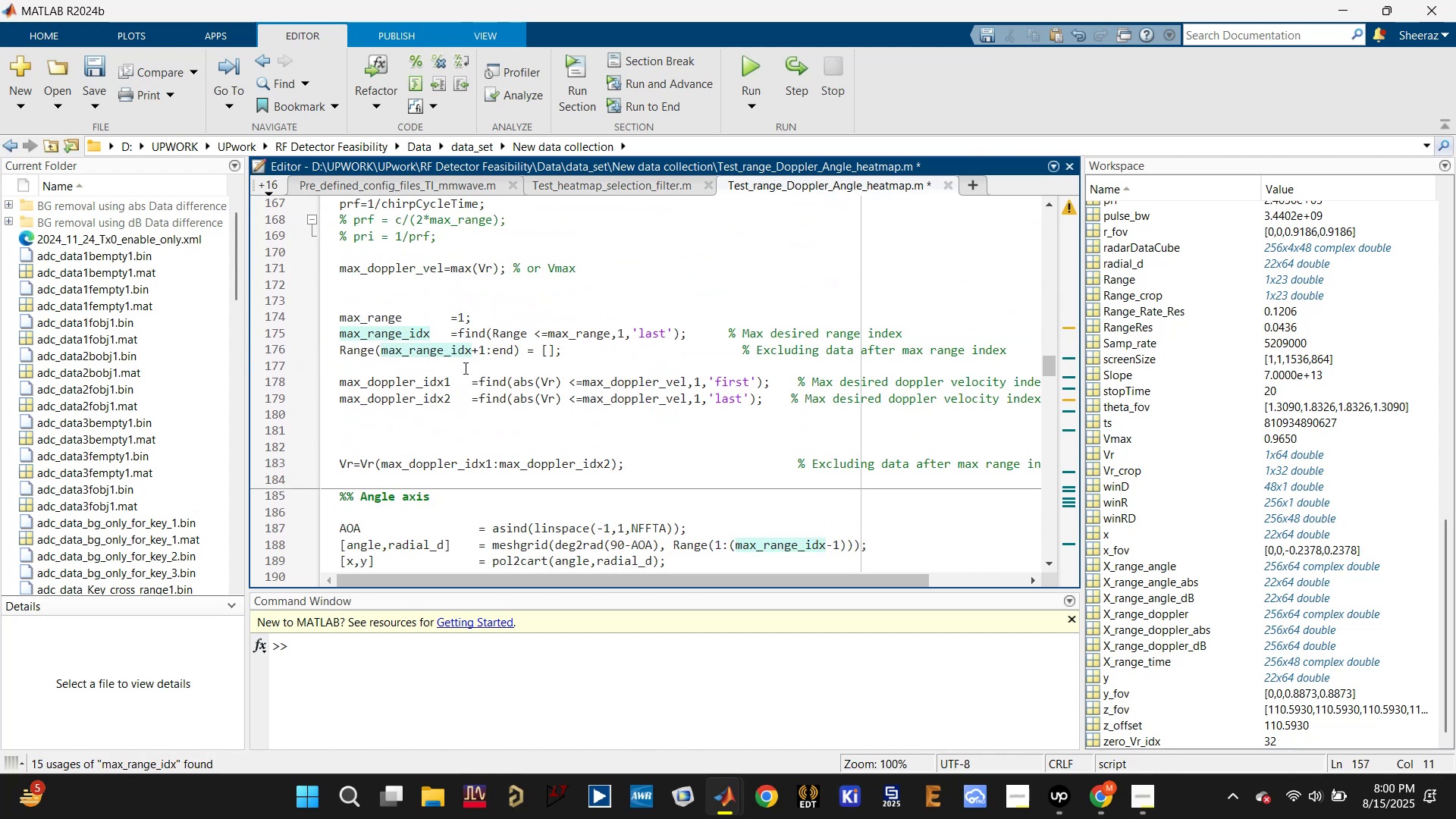 
scroll: coordinate [464, 368], scroll_direction: up, amount: 1.0
 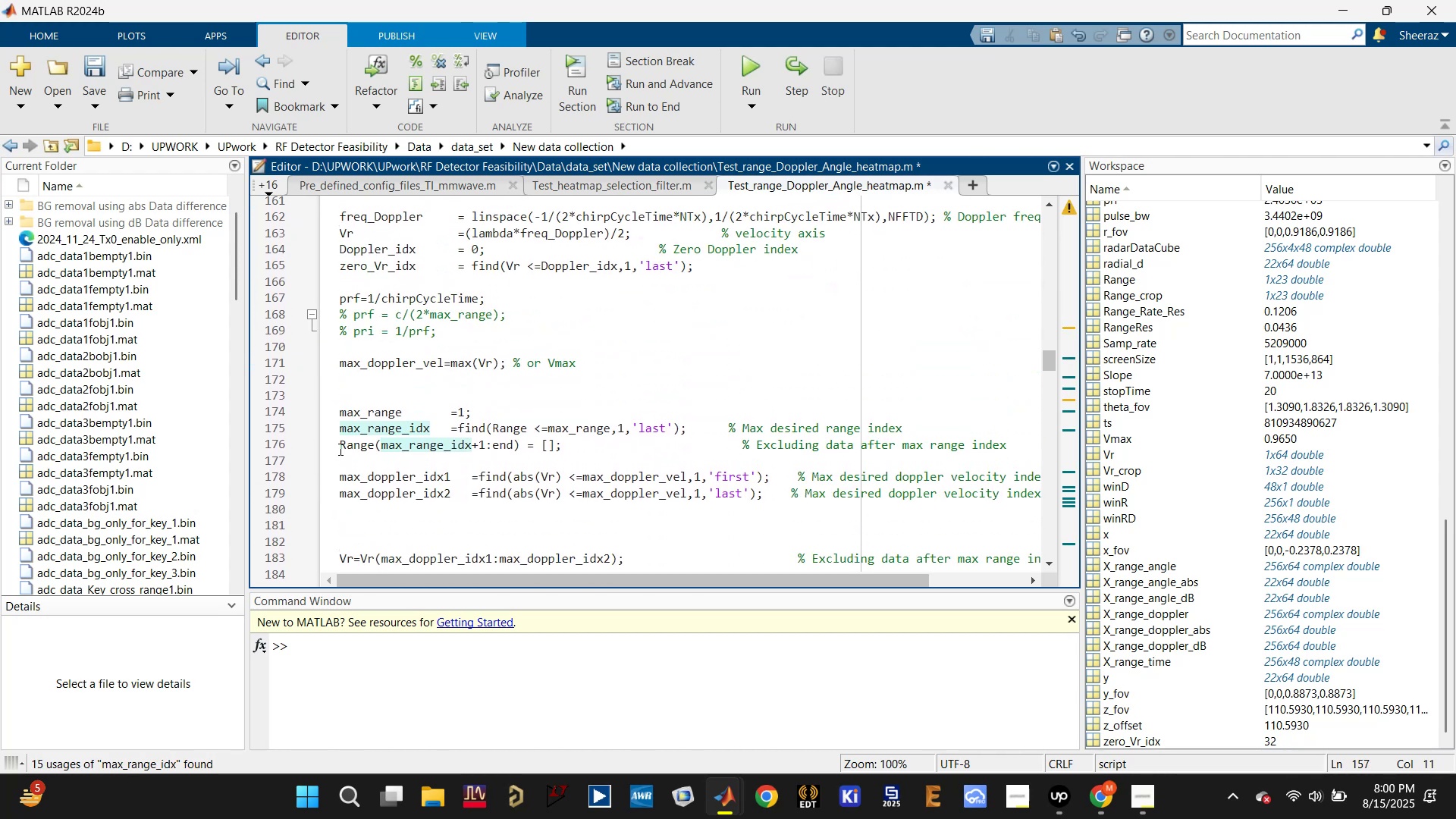 
left_click([337, 439])
 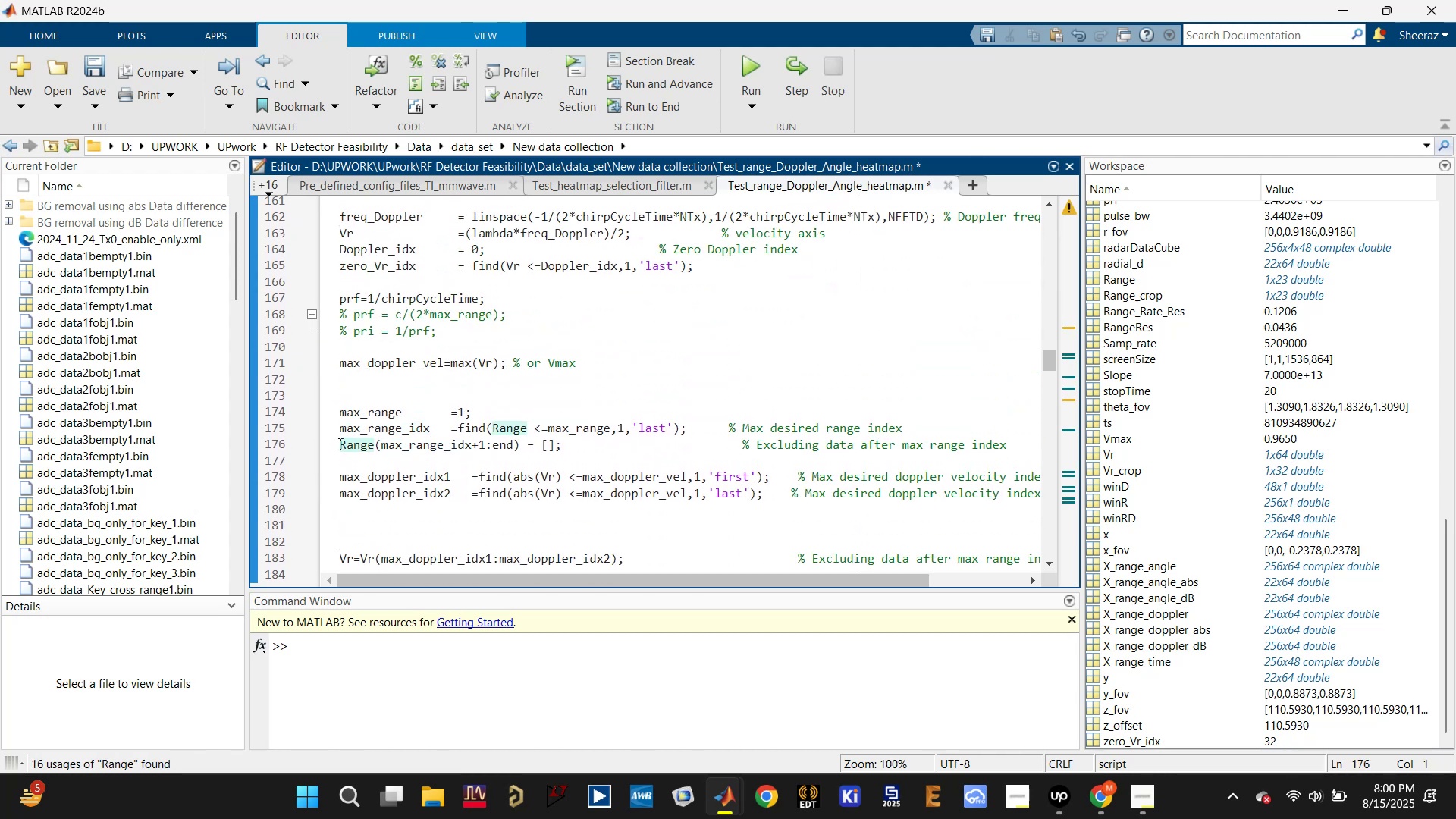 
key(Control+R)
 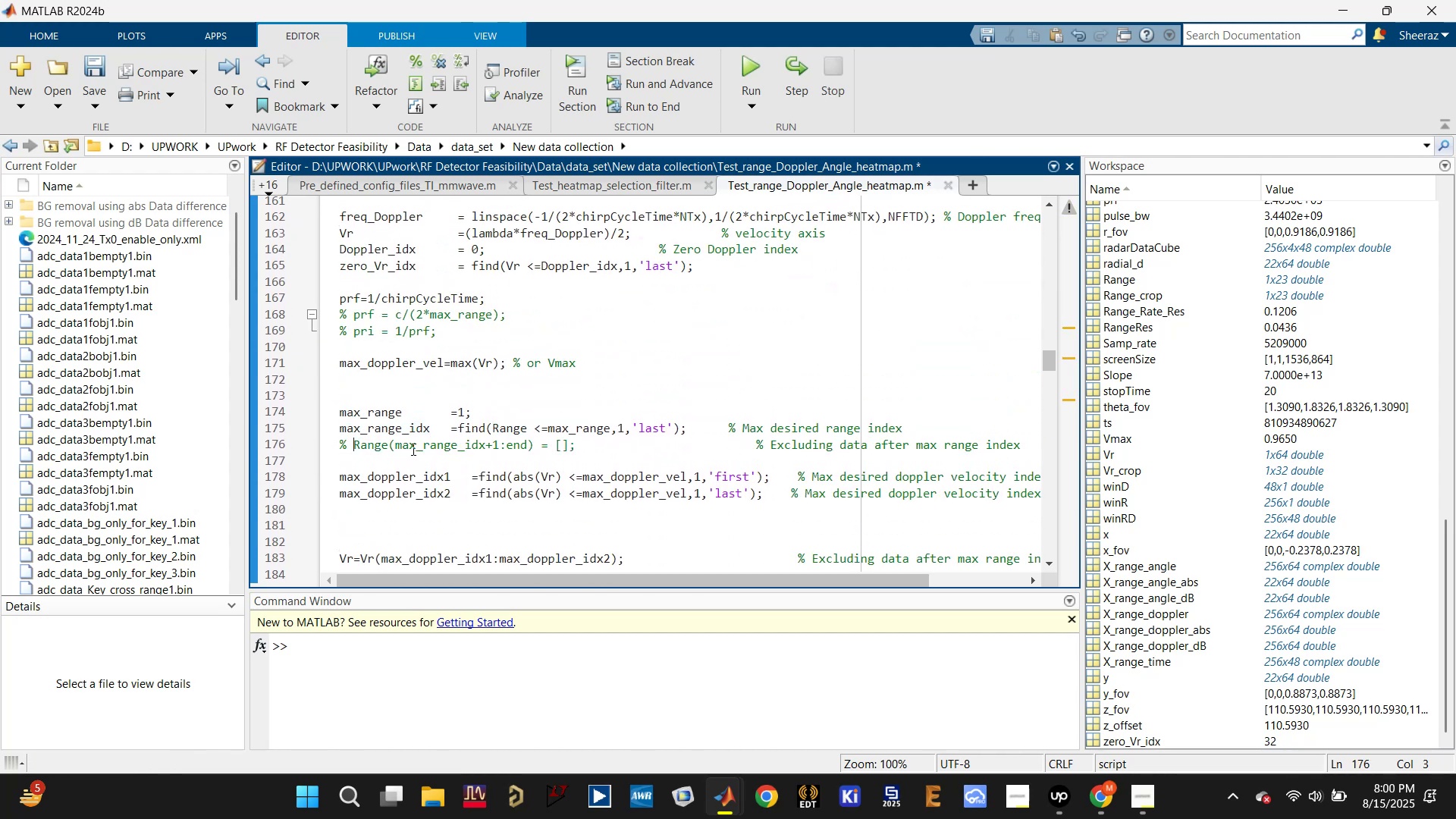 
scroll: coordinate [415, 449], scroll_direction: up, amount: 2.0
 